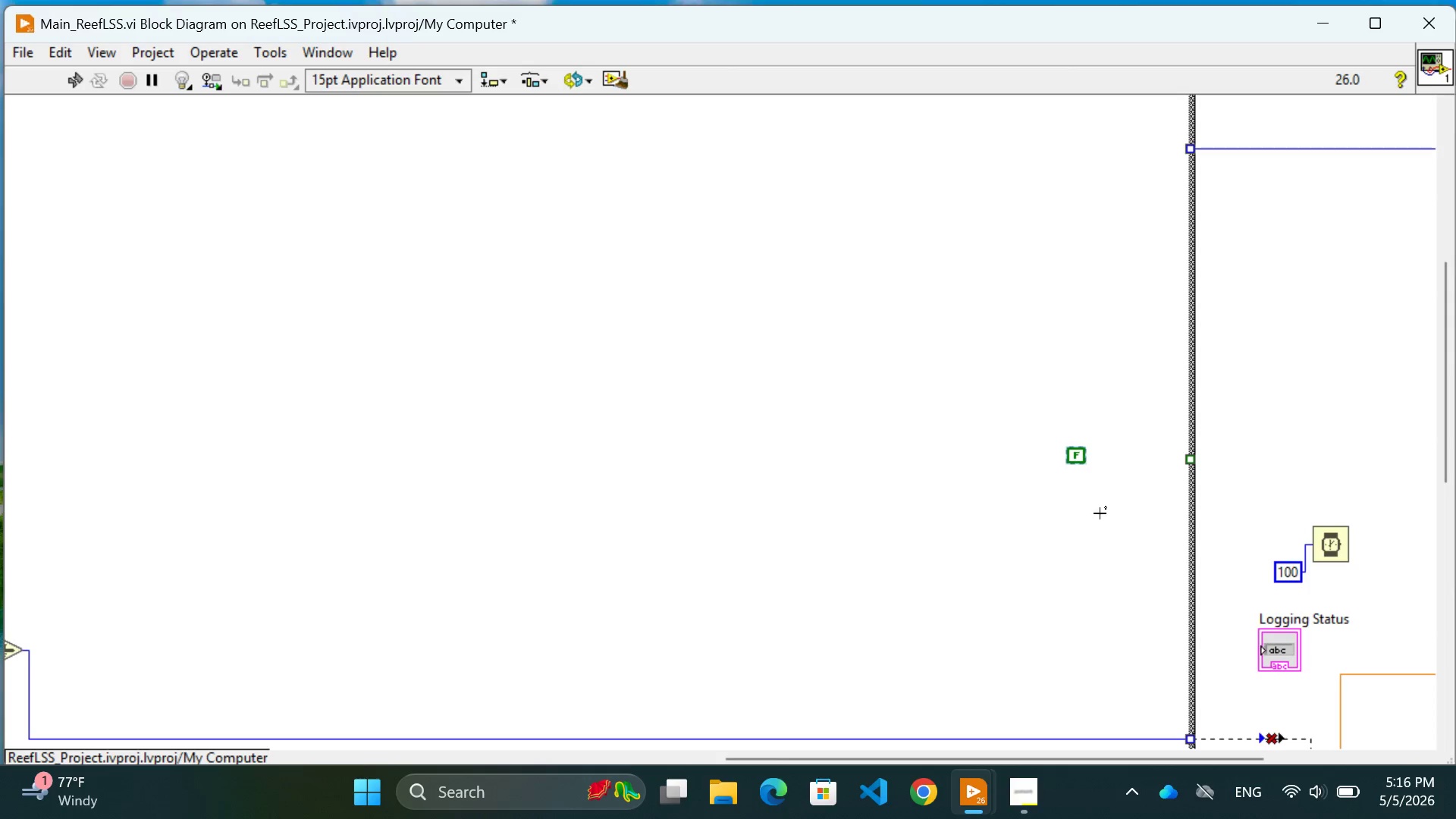 
left_click([1108, 554])
 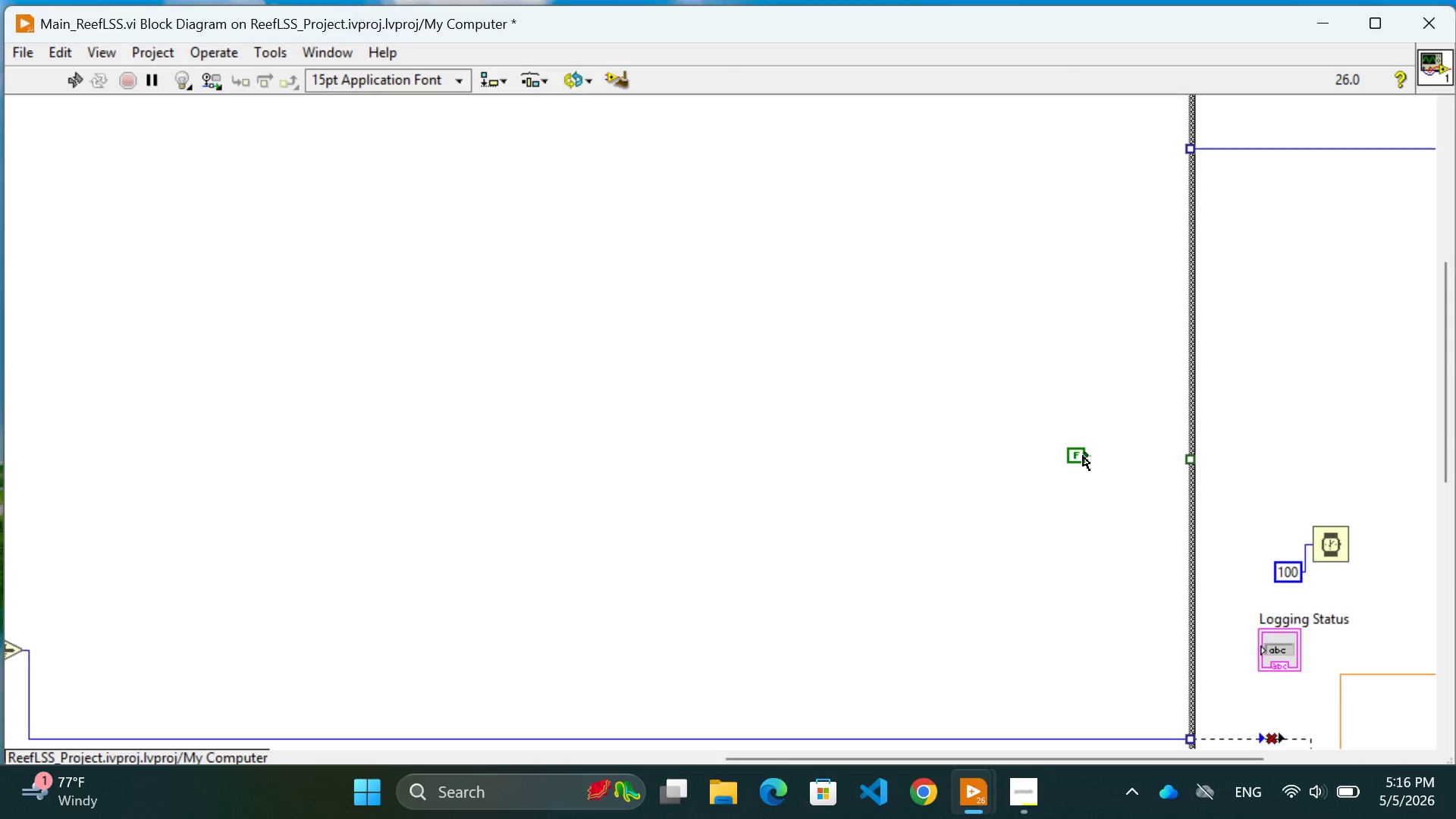 
left_click([1085, 455])
 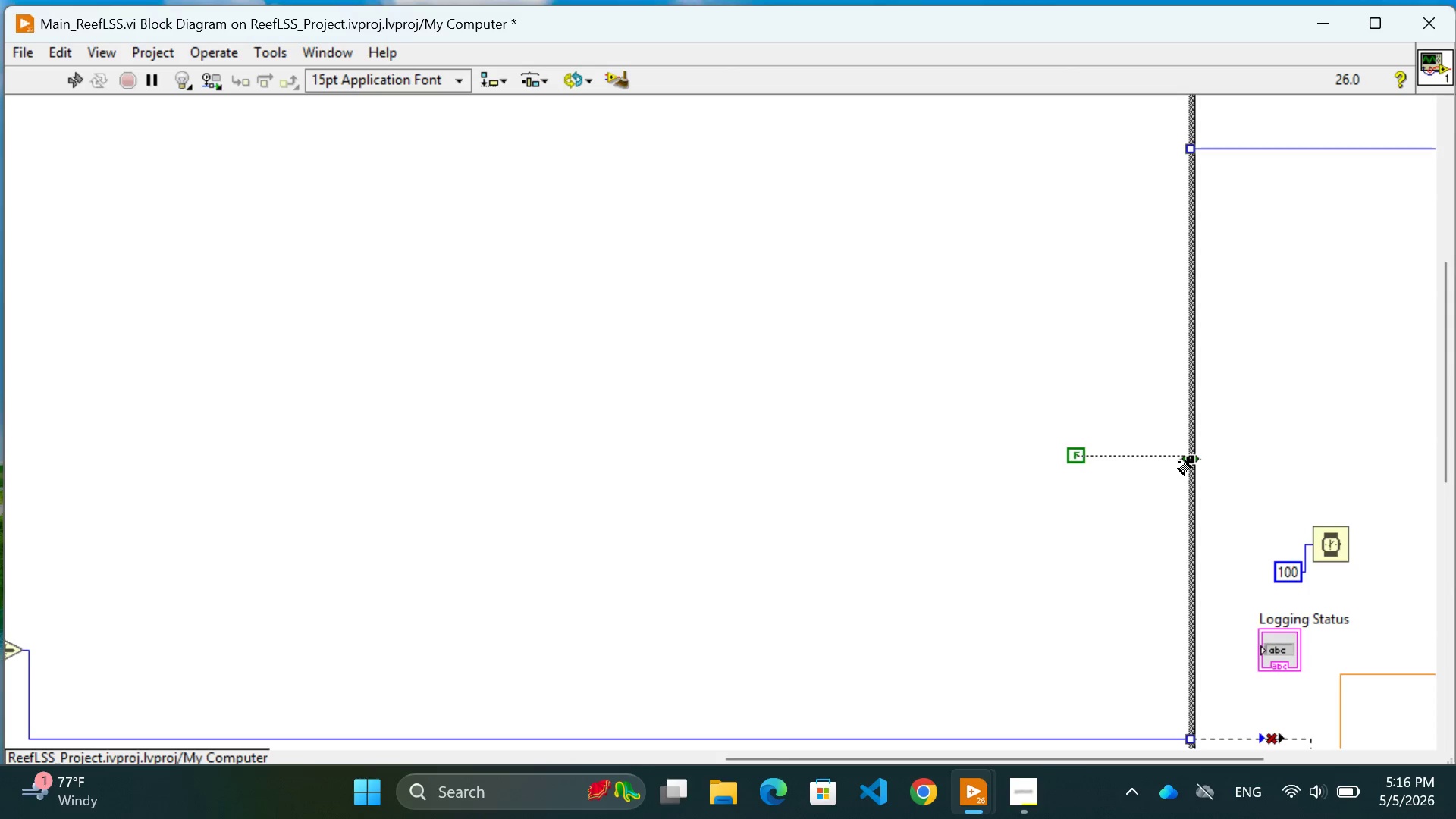 
left_click([1178, 461])
 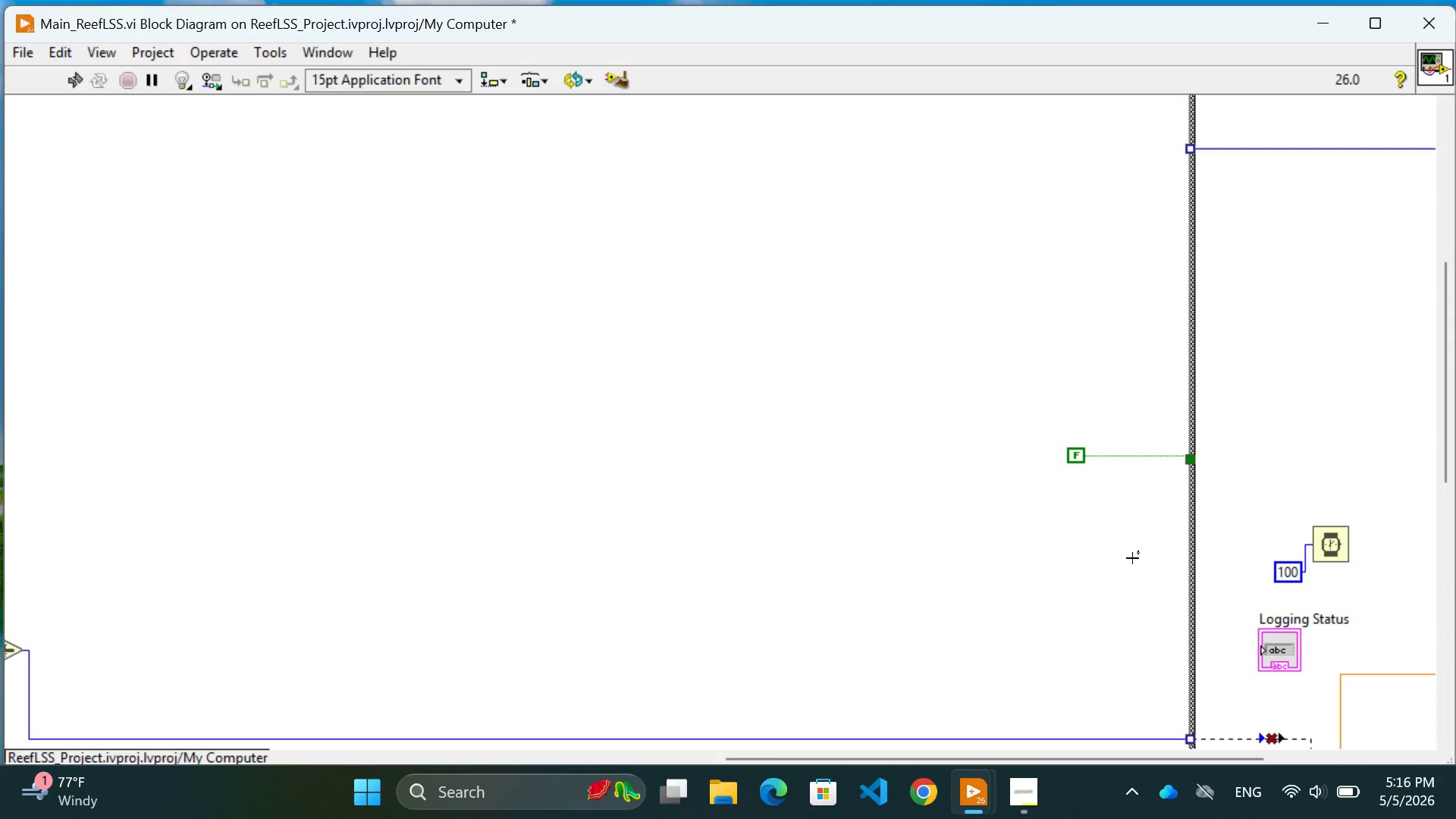 
left_click([1132, 558])
 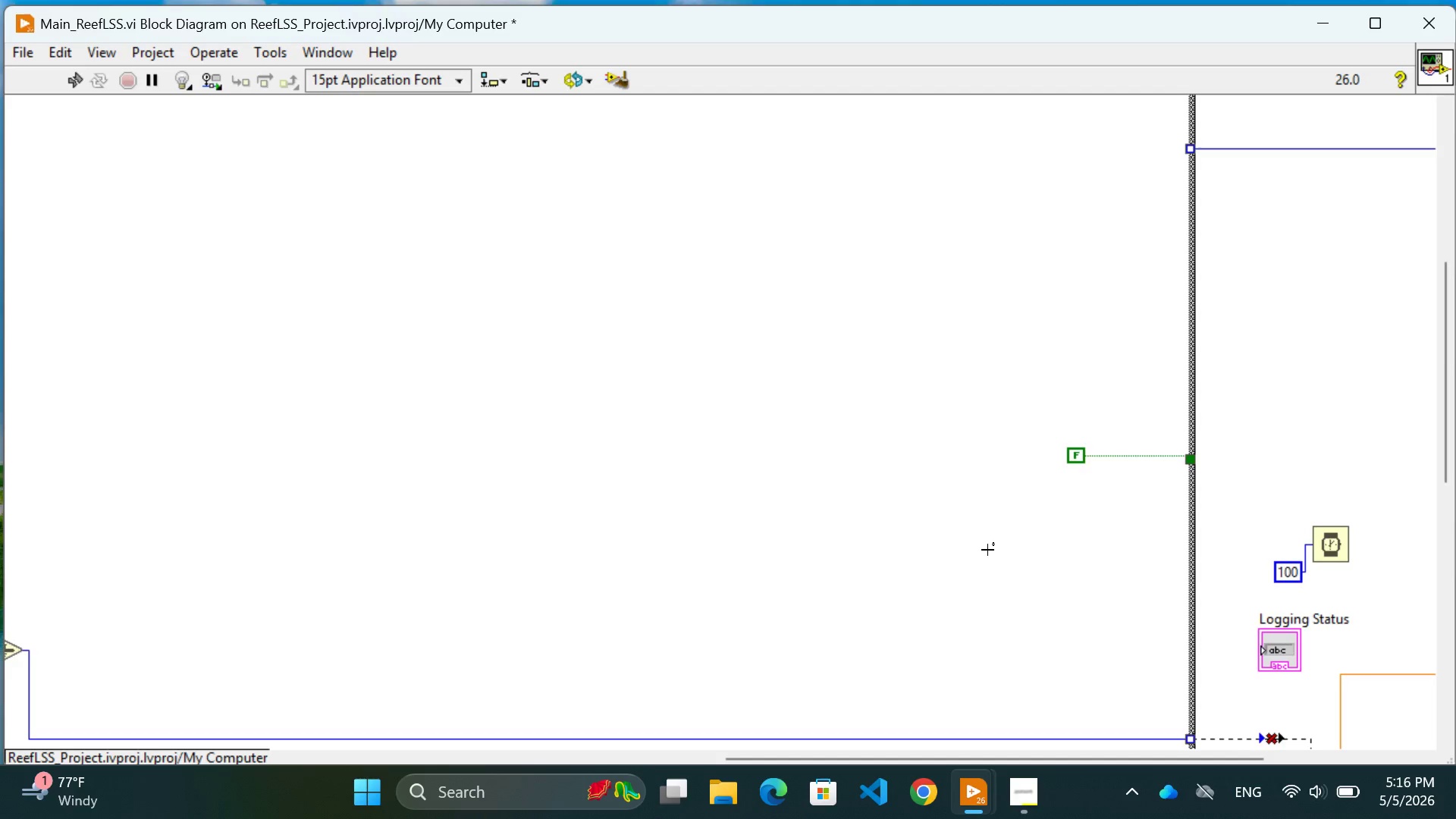 
scroll: coordinate [987, 550], scroll_direction: up, amount: 12.0
 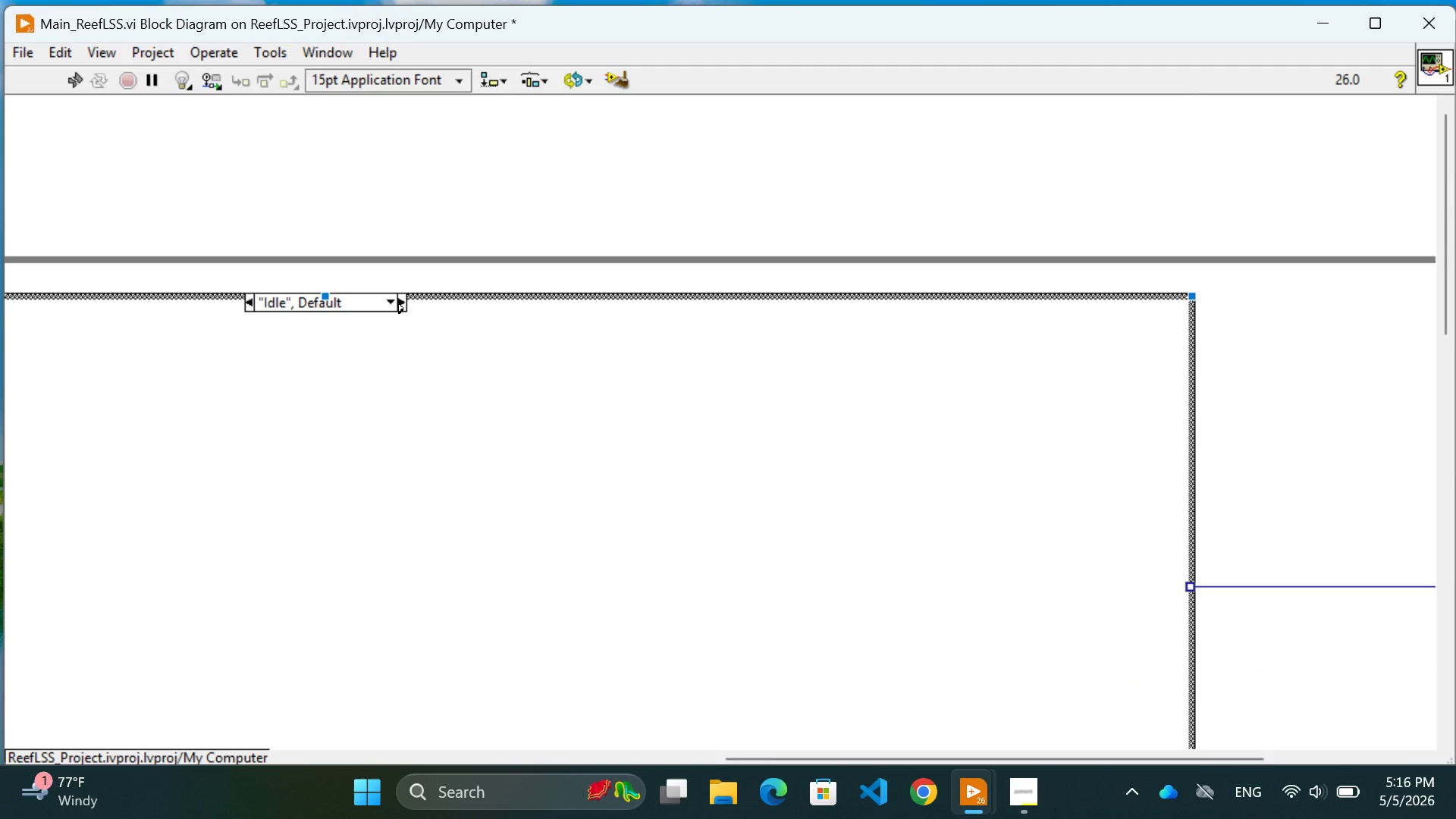 
left_click([403, 308])
 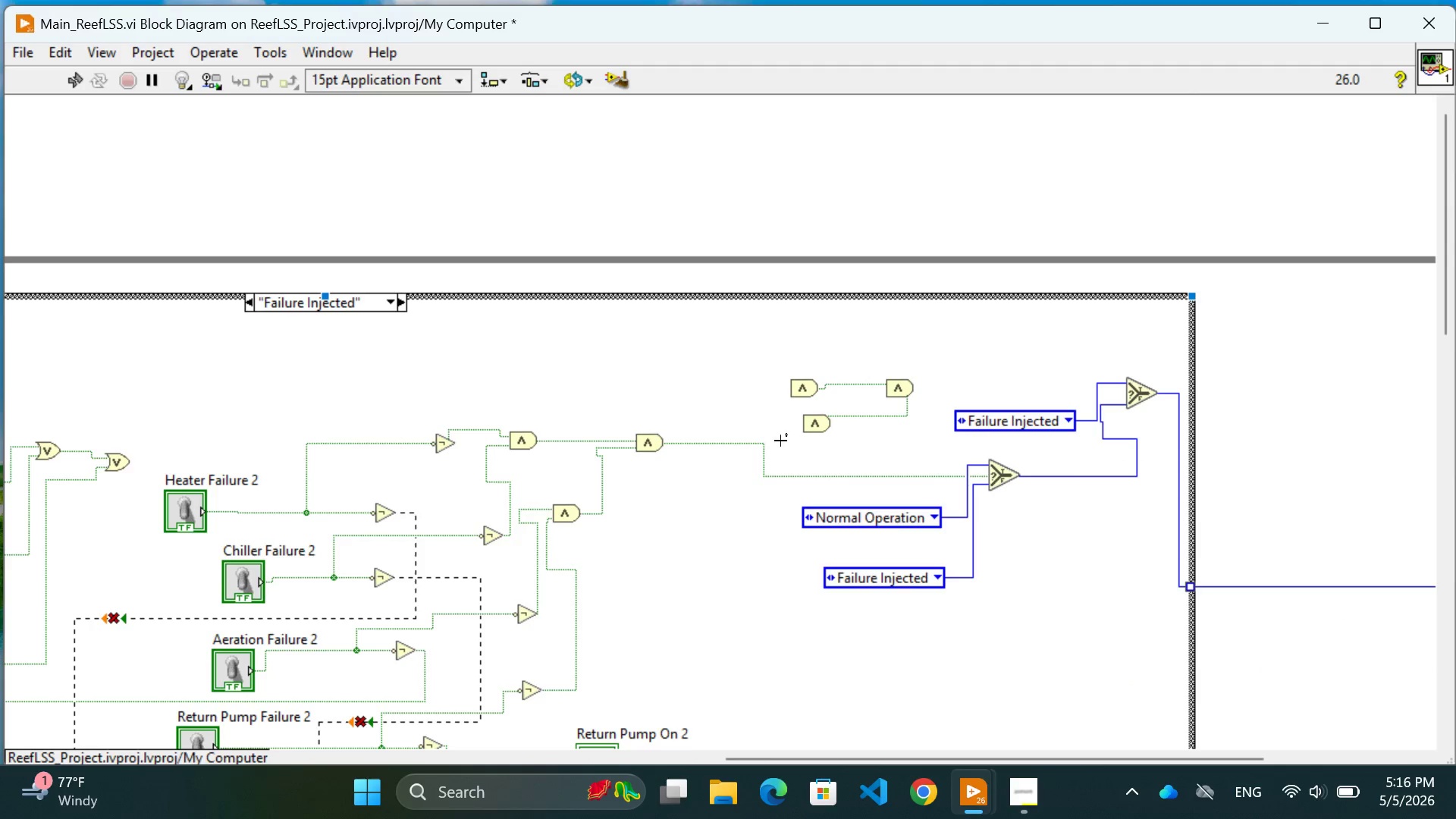 
scroll: coordinate [781, 441], scroll_direction: down, amount: 8.0
 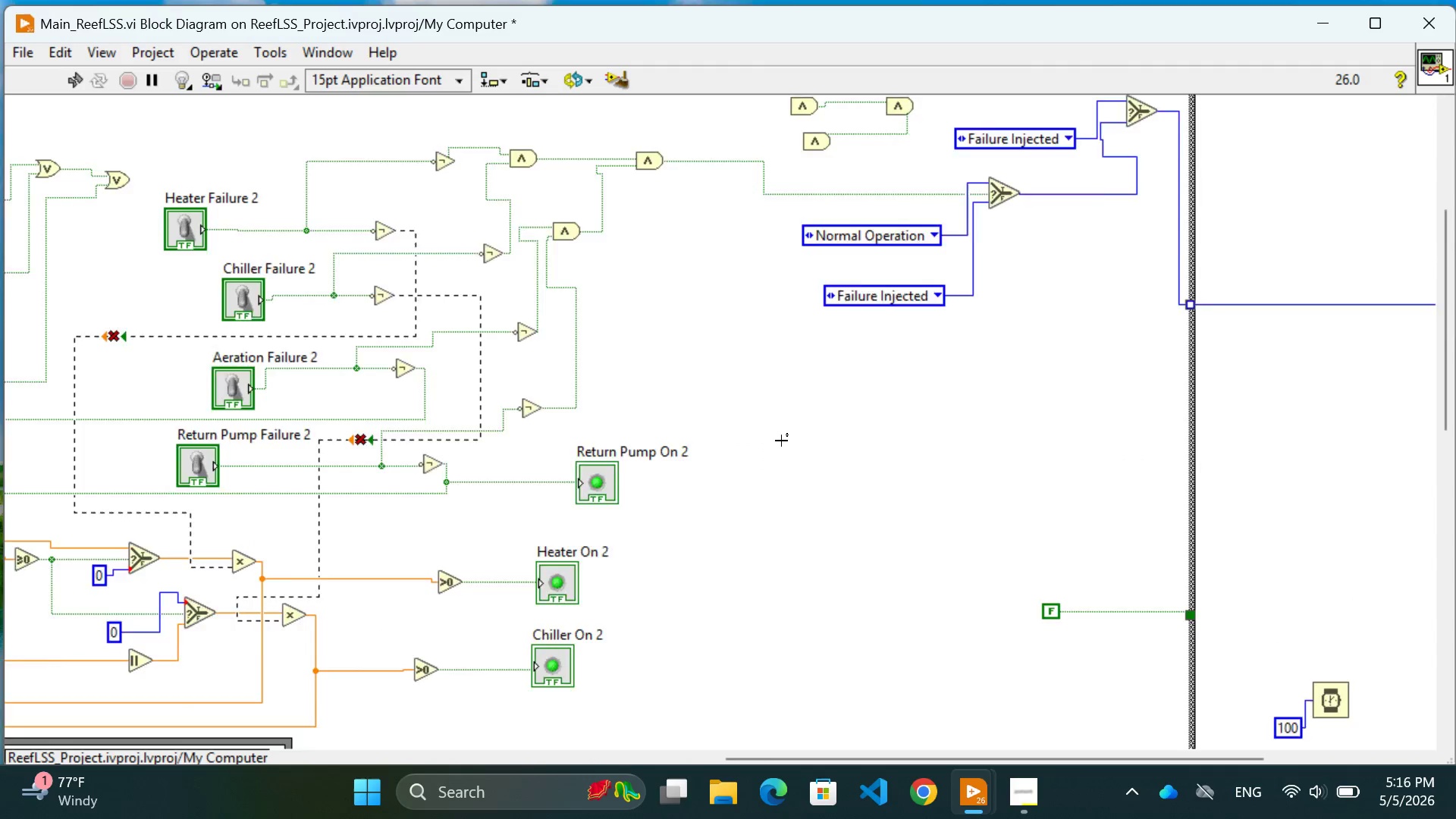 
scroll: coordinate [650, 366], scroll_direction: up, amount: 7.0
 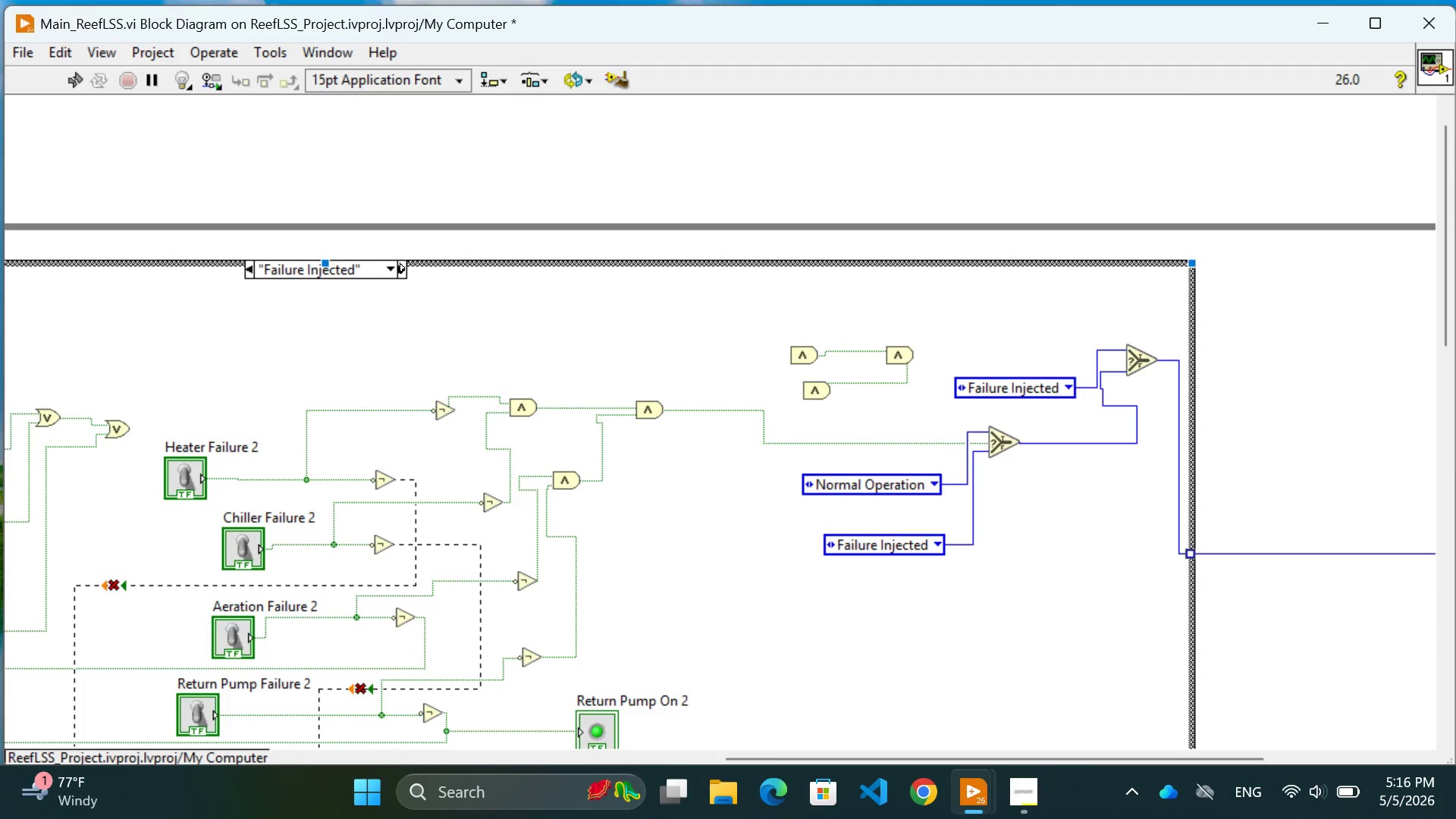 
left_click([404, 268])
 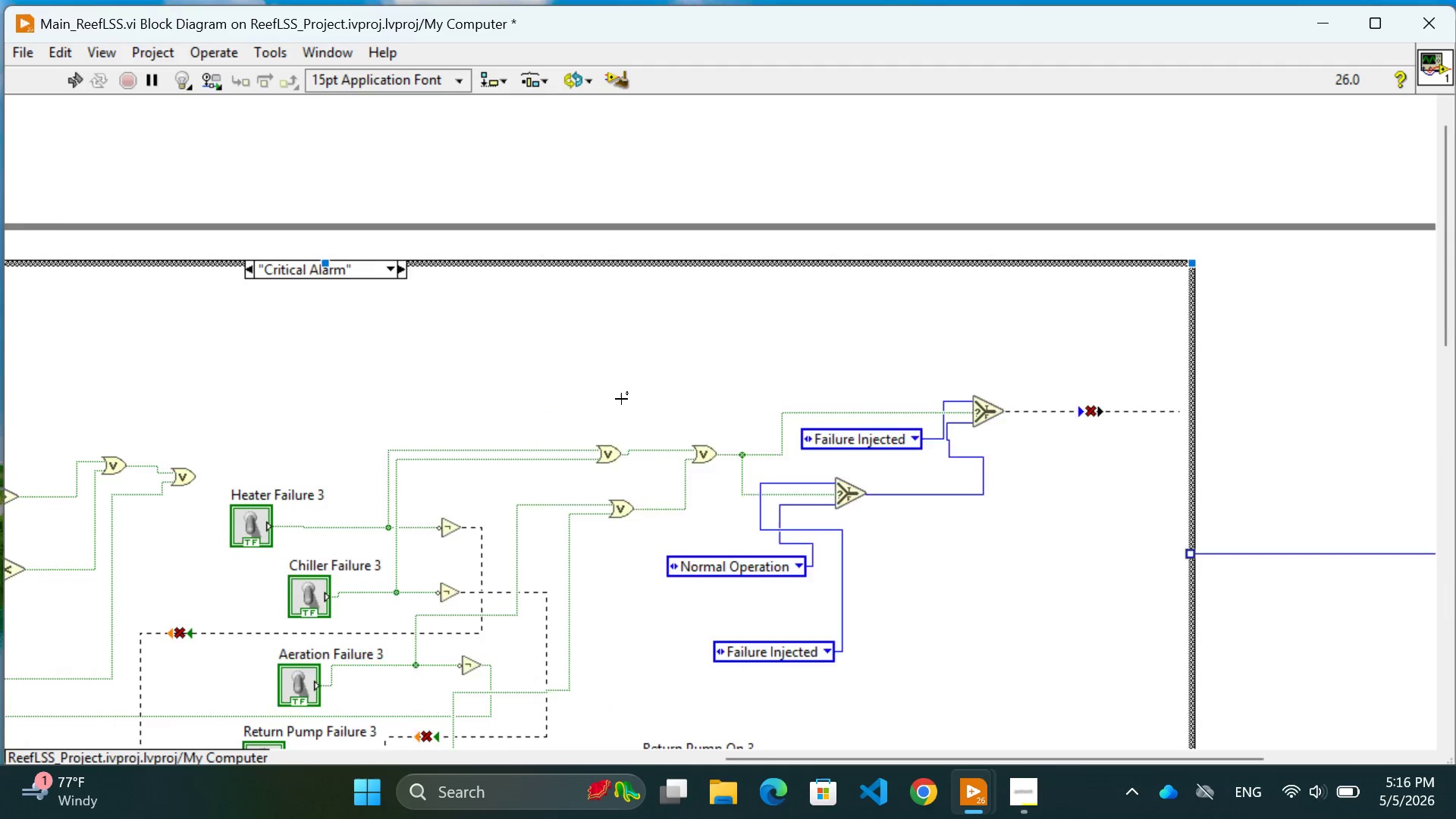 
scroll: coordinate [621, 399], scroll_direction: down, amount: 8.0
 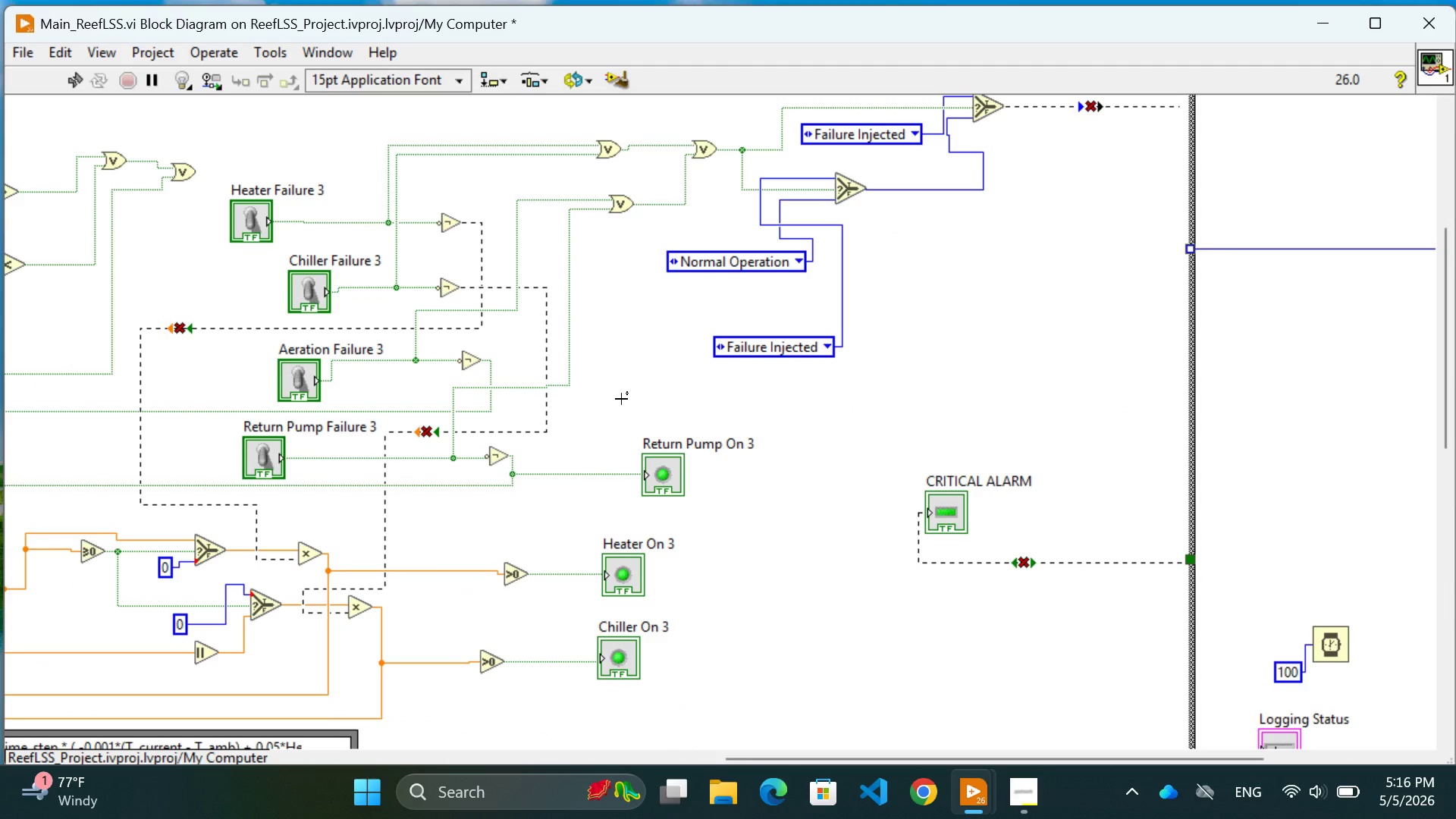 
scroll: coordinate [588, 361], scroll_direction: up, amount: 6.0
 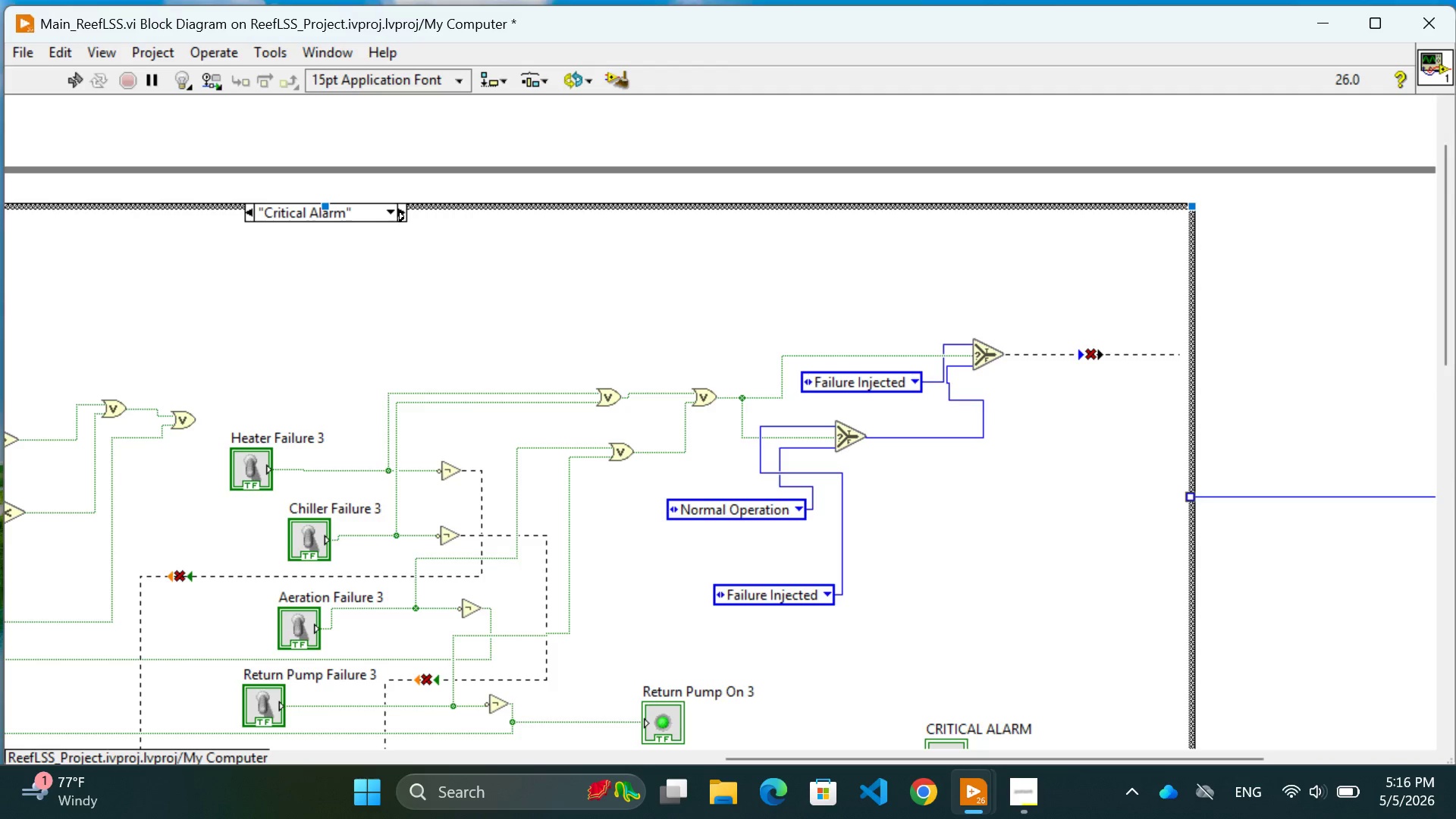 
left_click([406, 216])
 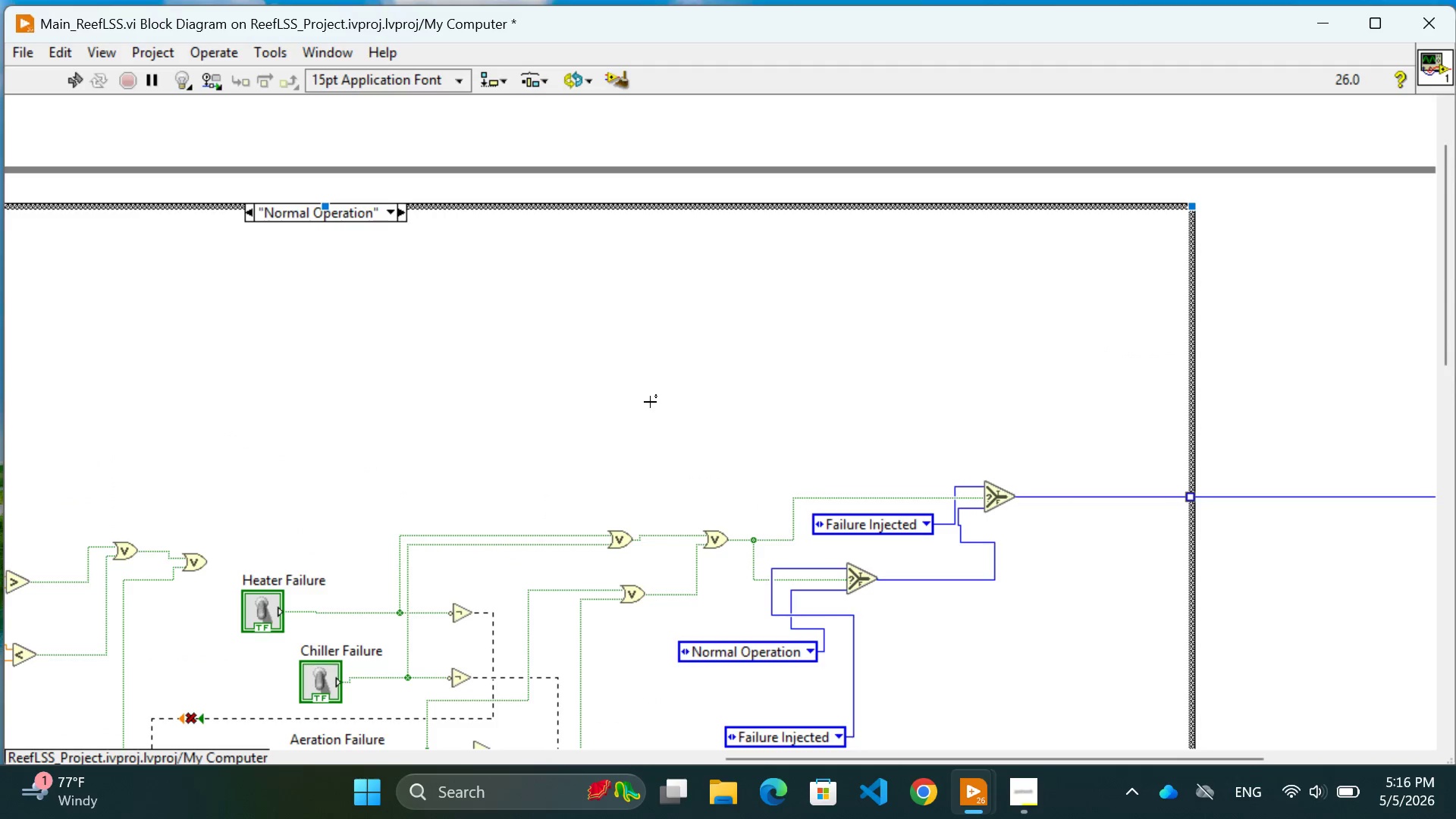 
scroll: coordinate [651, 403], scroll_direction: down, amount: 6.0
 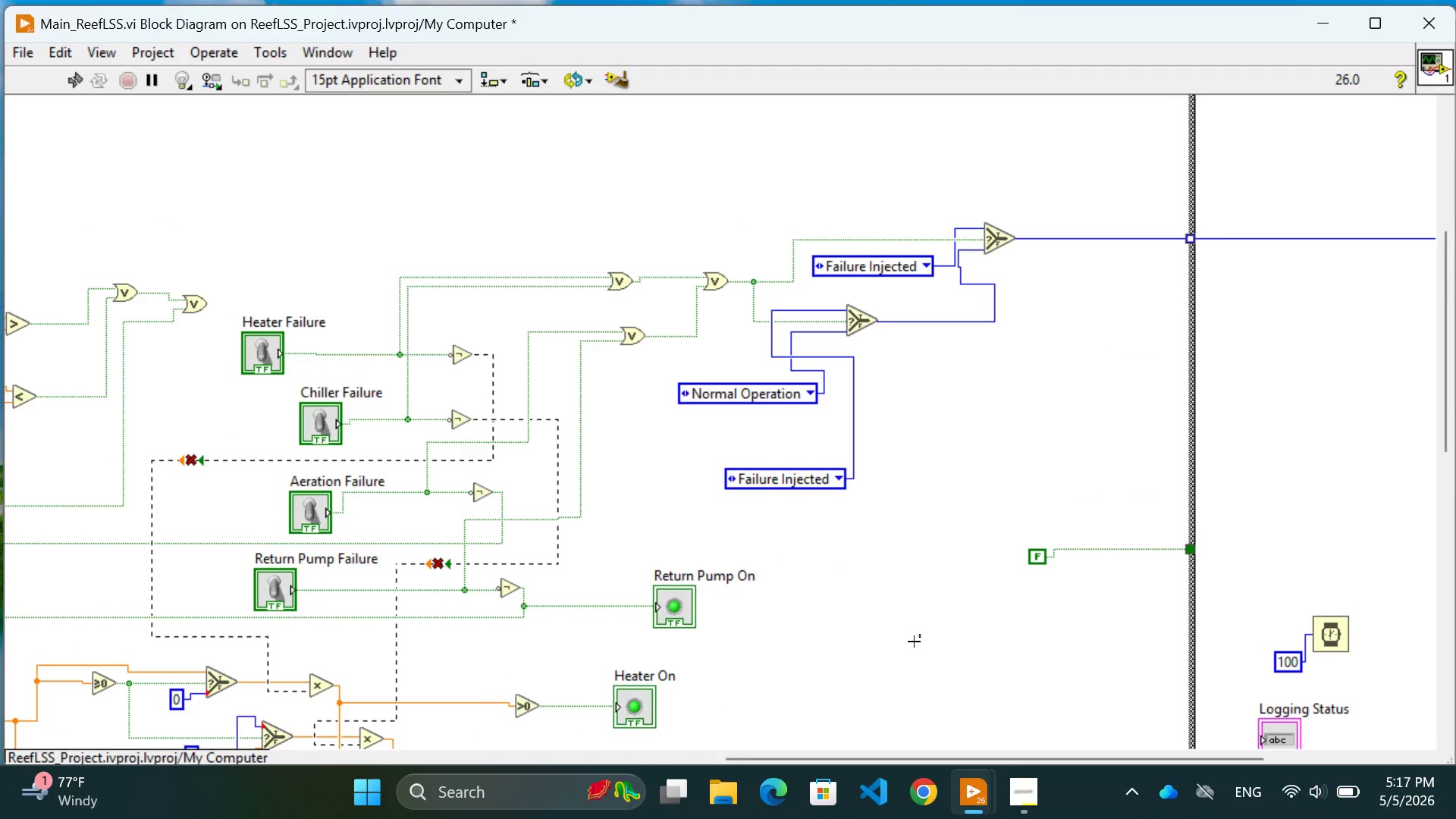 
wait(64.06)
 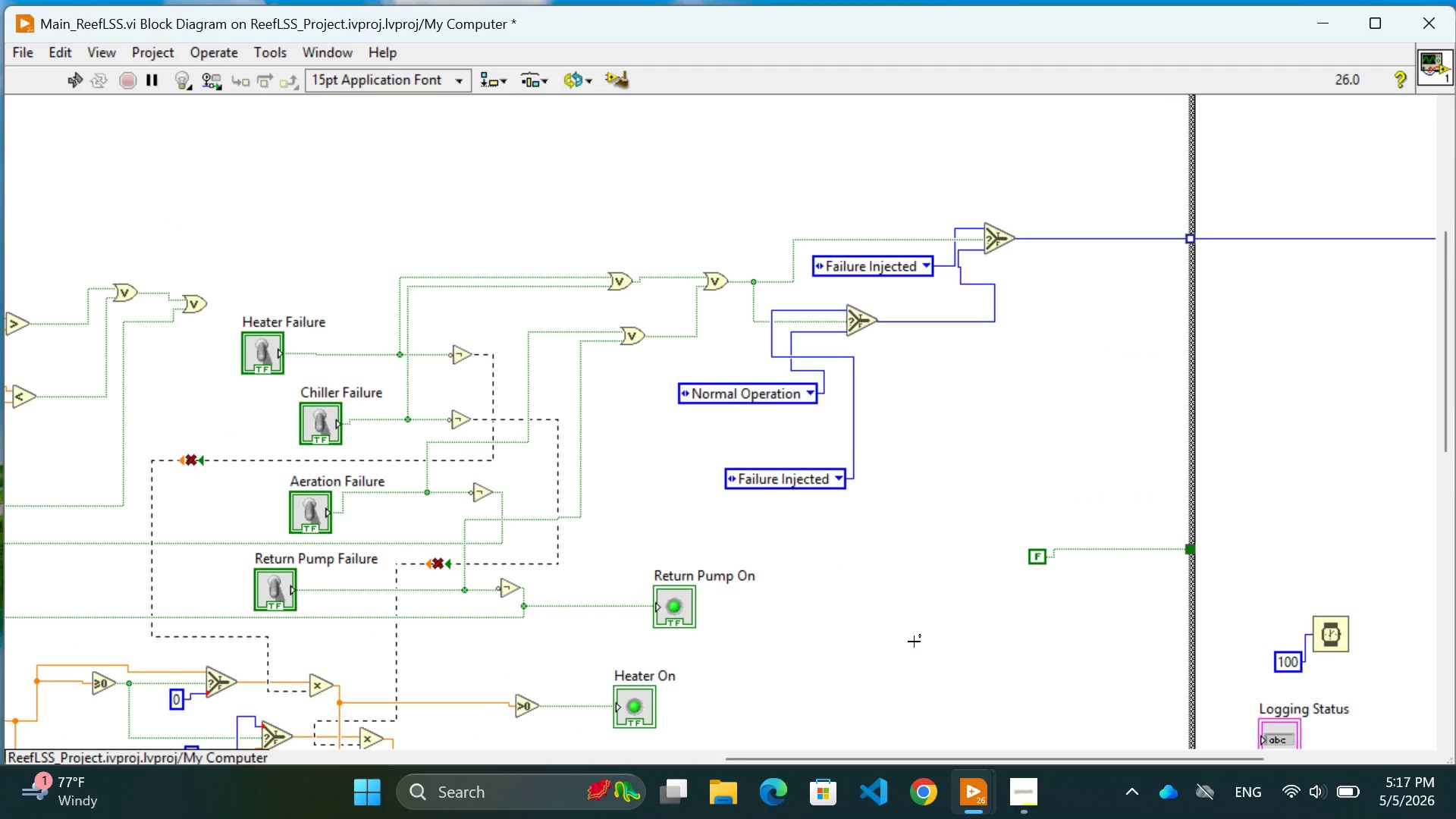 
scroll: coordinate [719, 460], scroll_direction: up, amount: 10.0
 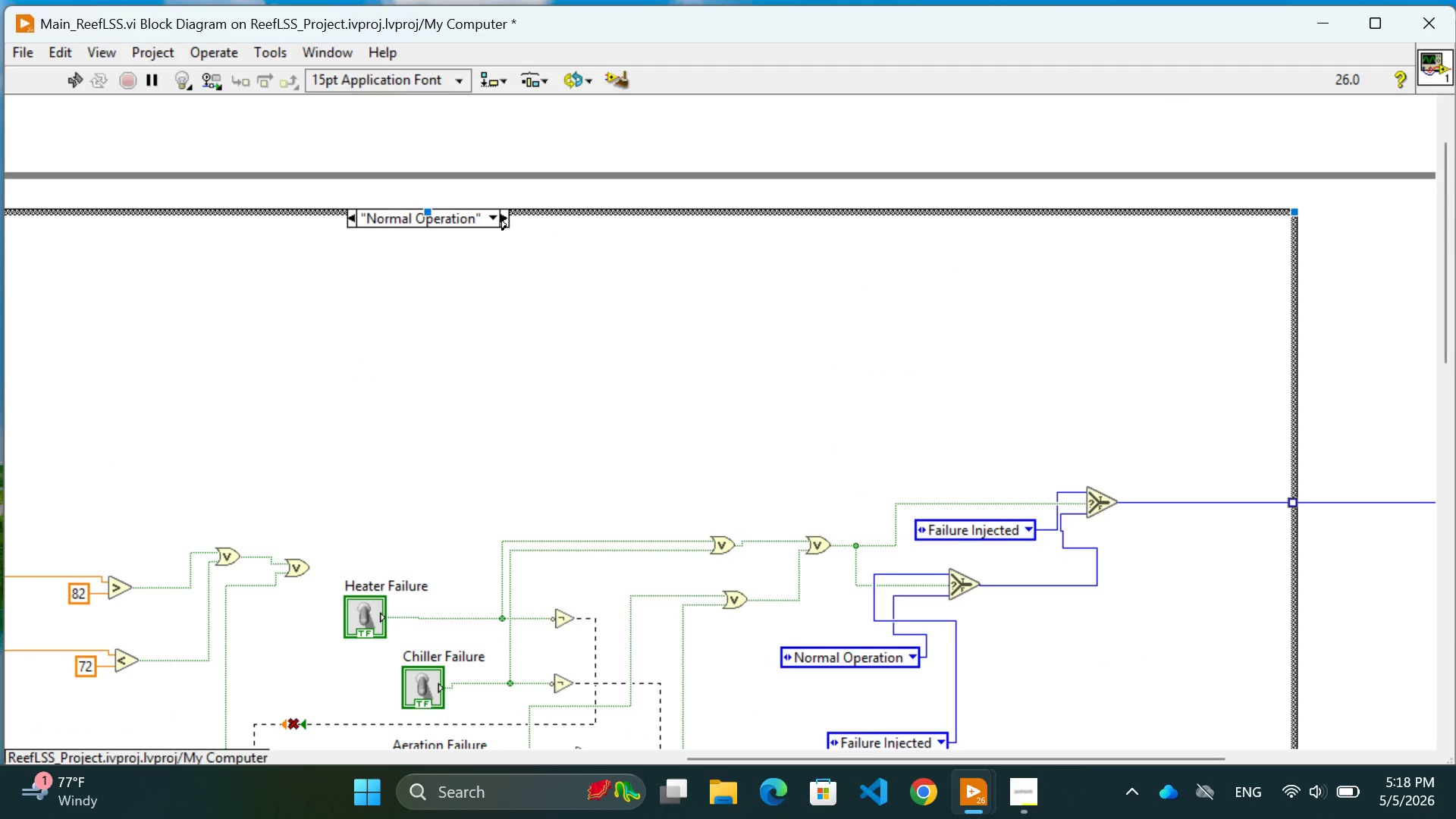 
left_click([505, 224])
 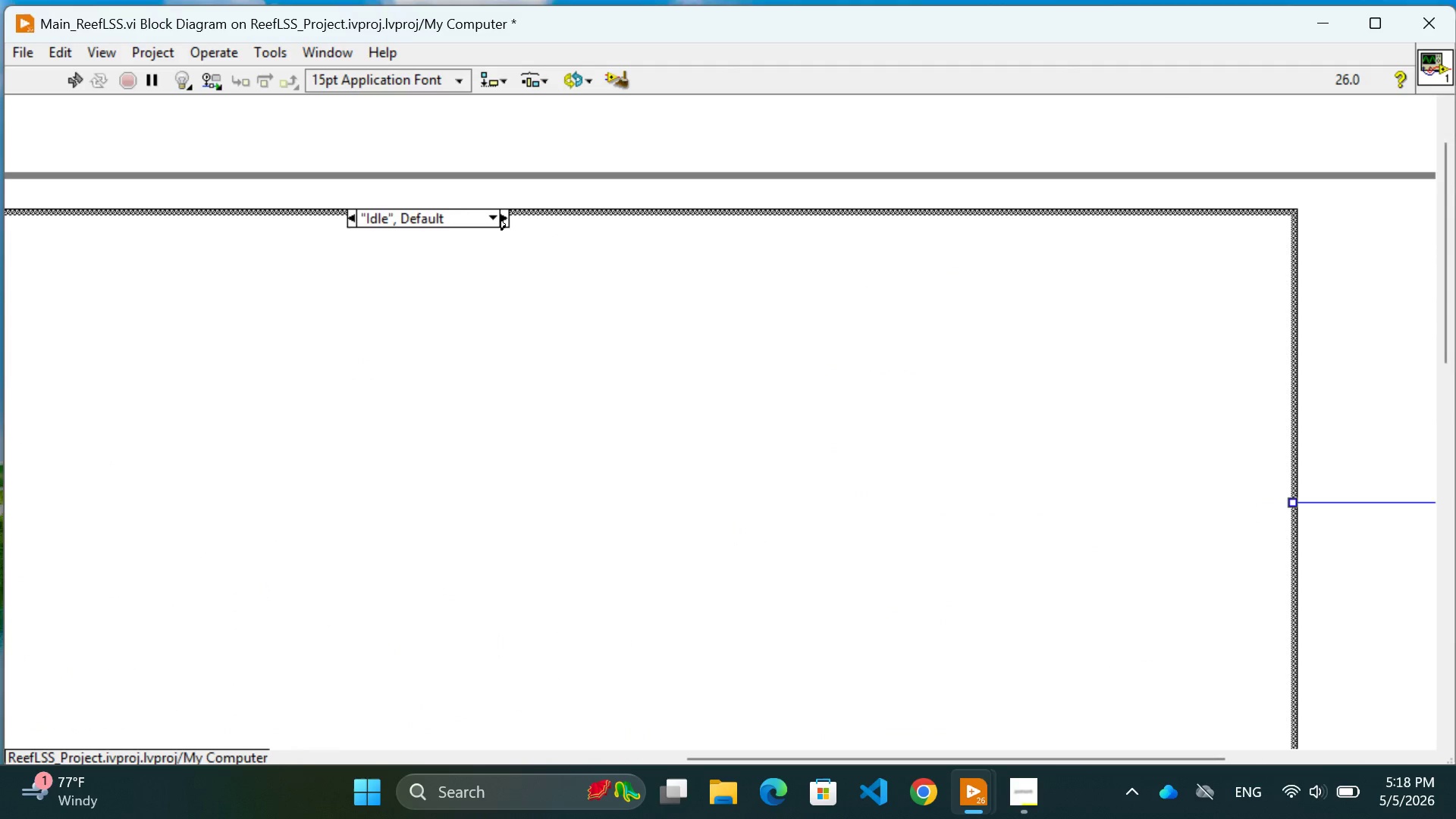 
left_click([505, 224])
 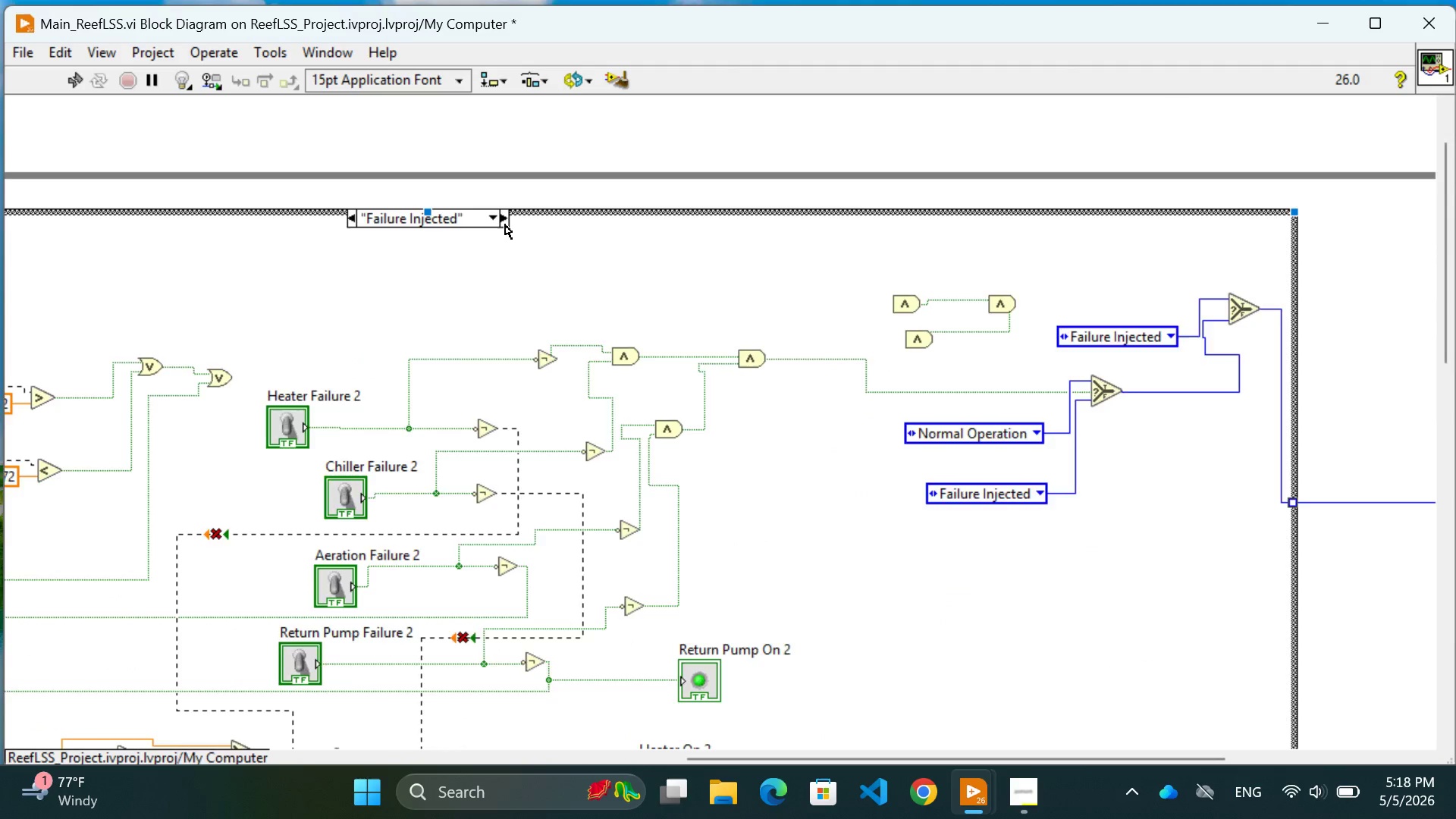 
left_click([505, 224])
 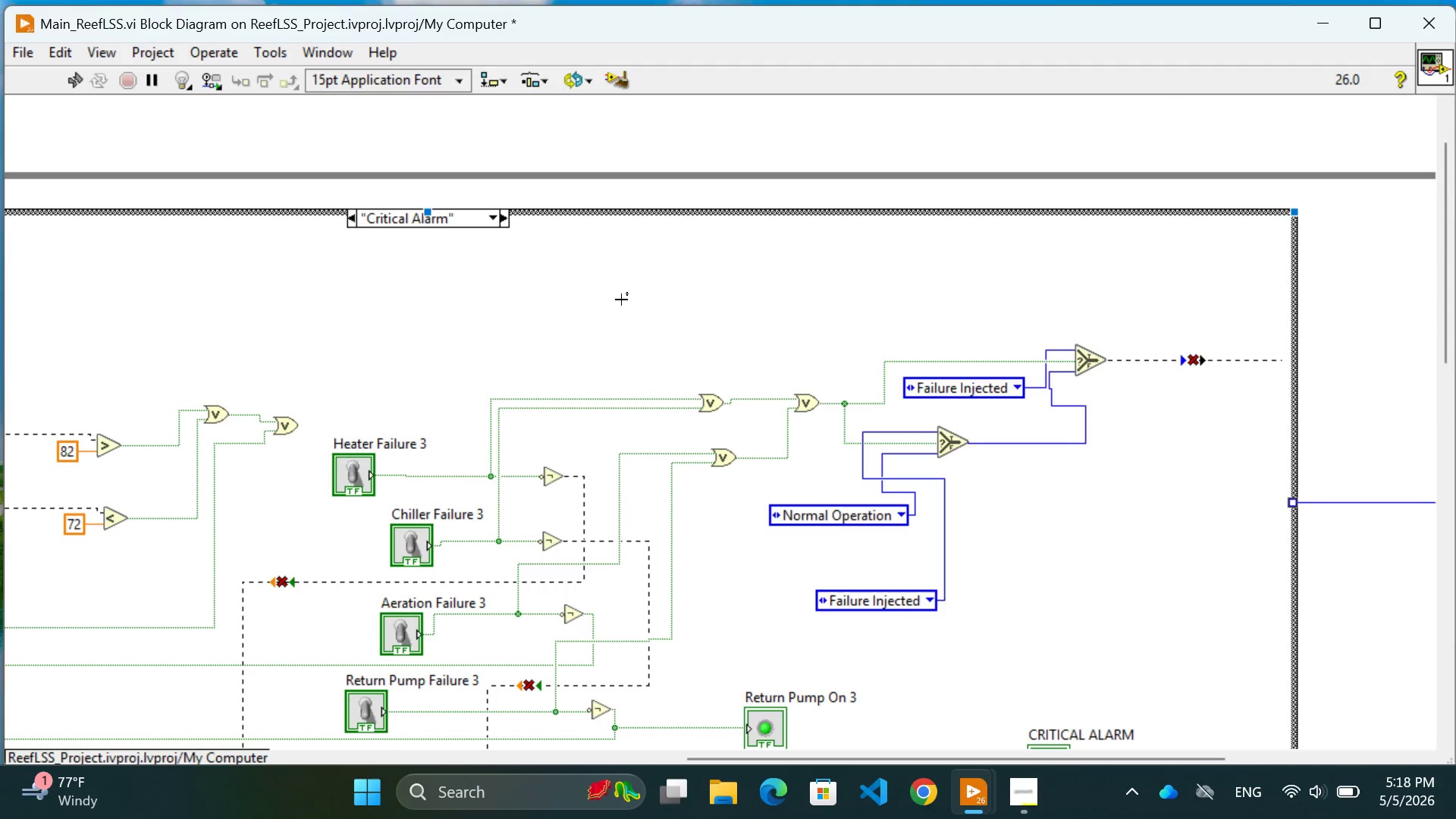 
left_click([621, 300])
 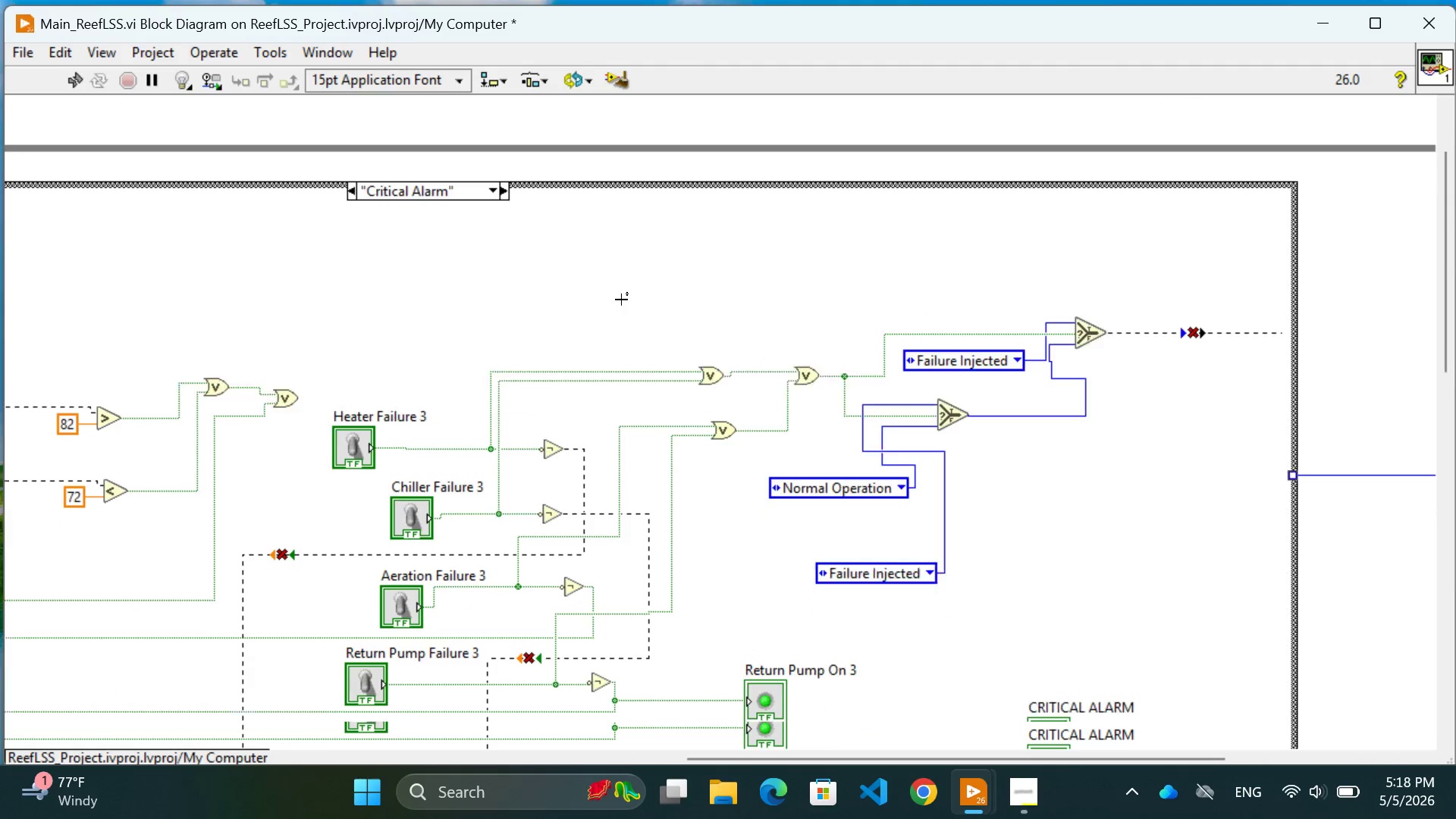 
scroll: coordinate [621, 300], scroll_direction: down, amount: 6.0
 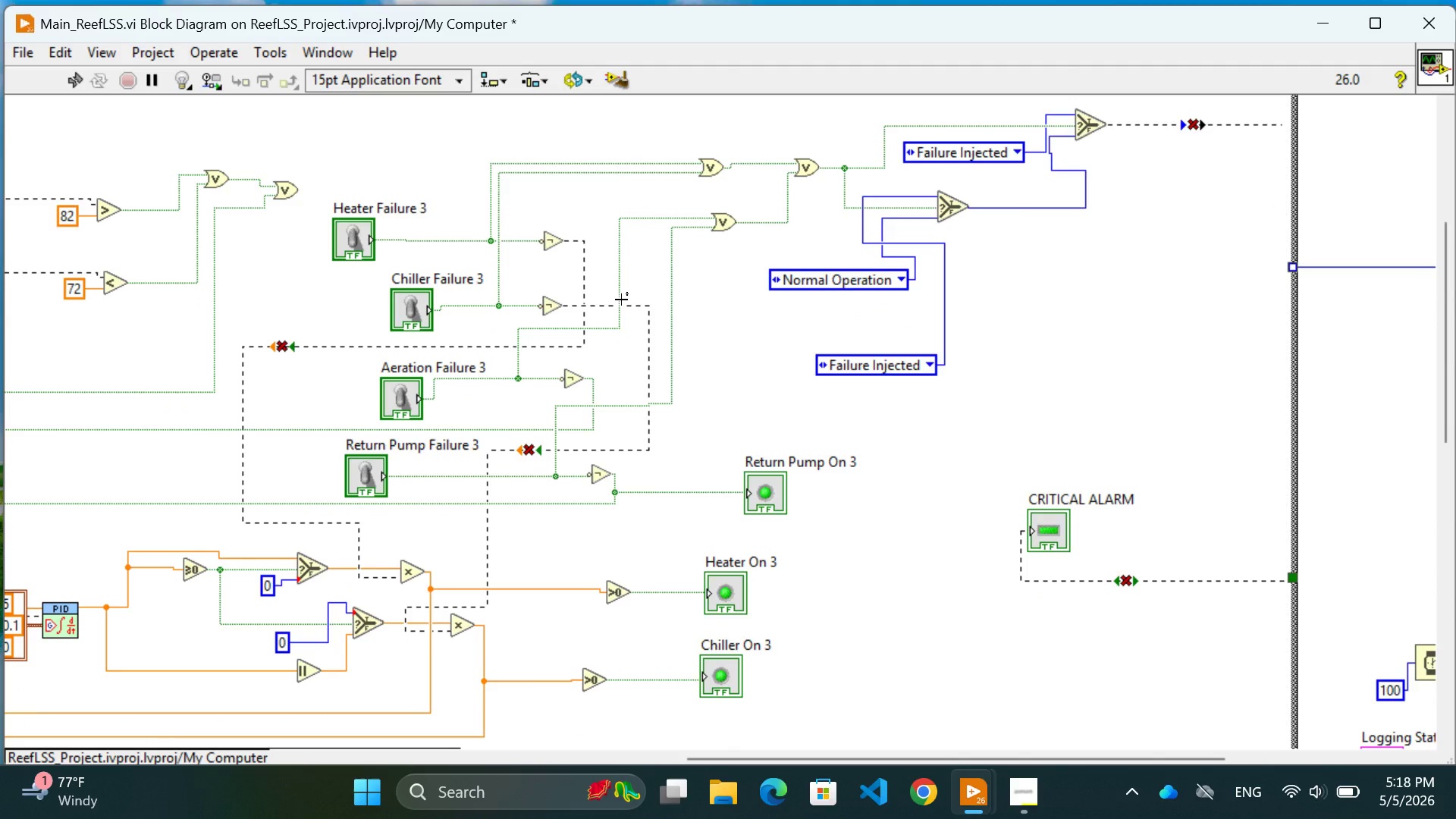 
wait(47.6)
 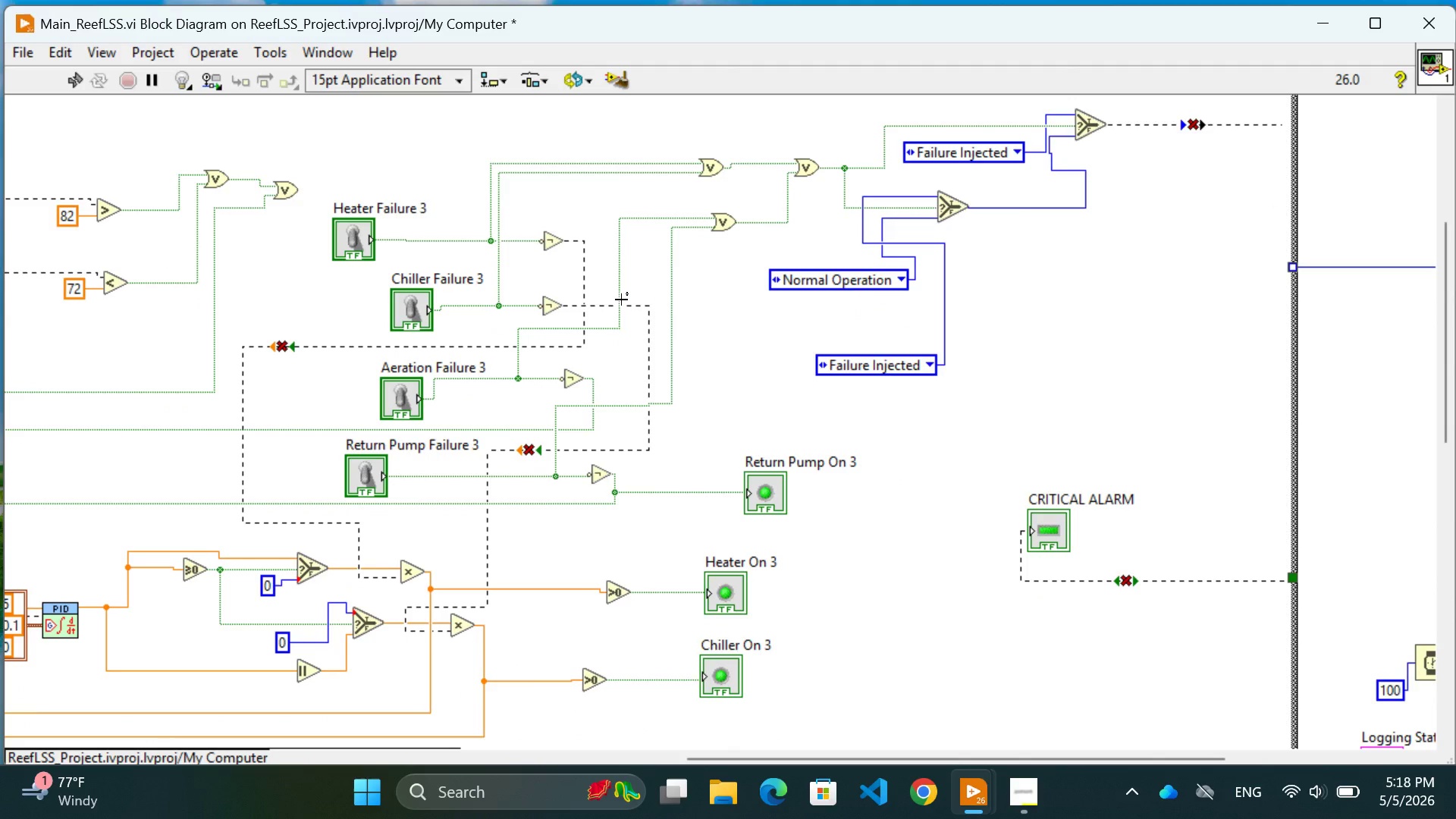 
scroll: coordinate [567, 434], scroll_direction: up, amount: 9.0
 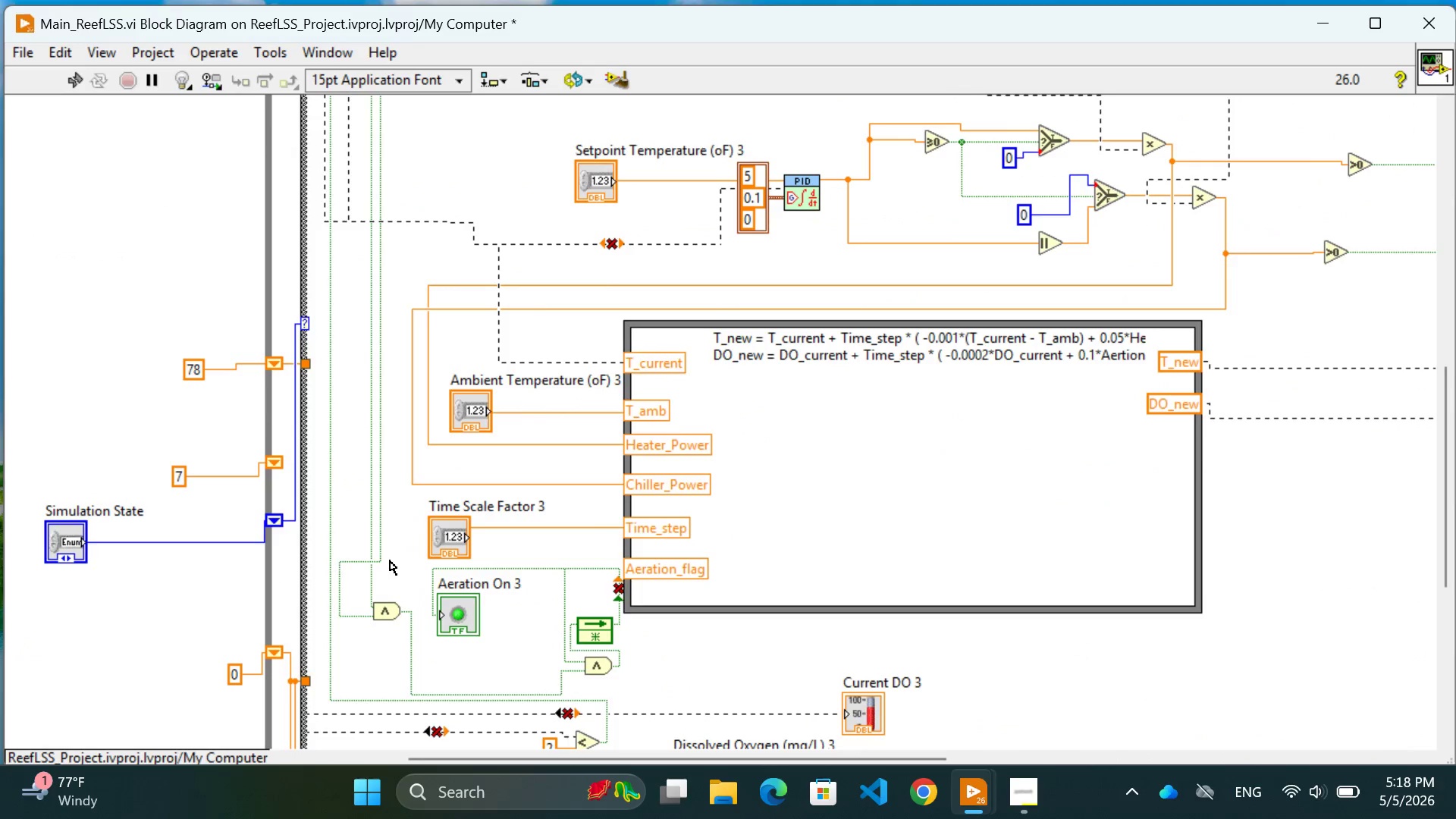 
scroll: coordinate [880, 560], scroll_direction: down, amount: 13.0
 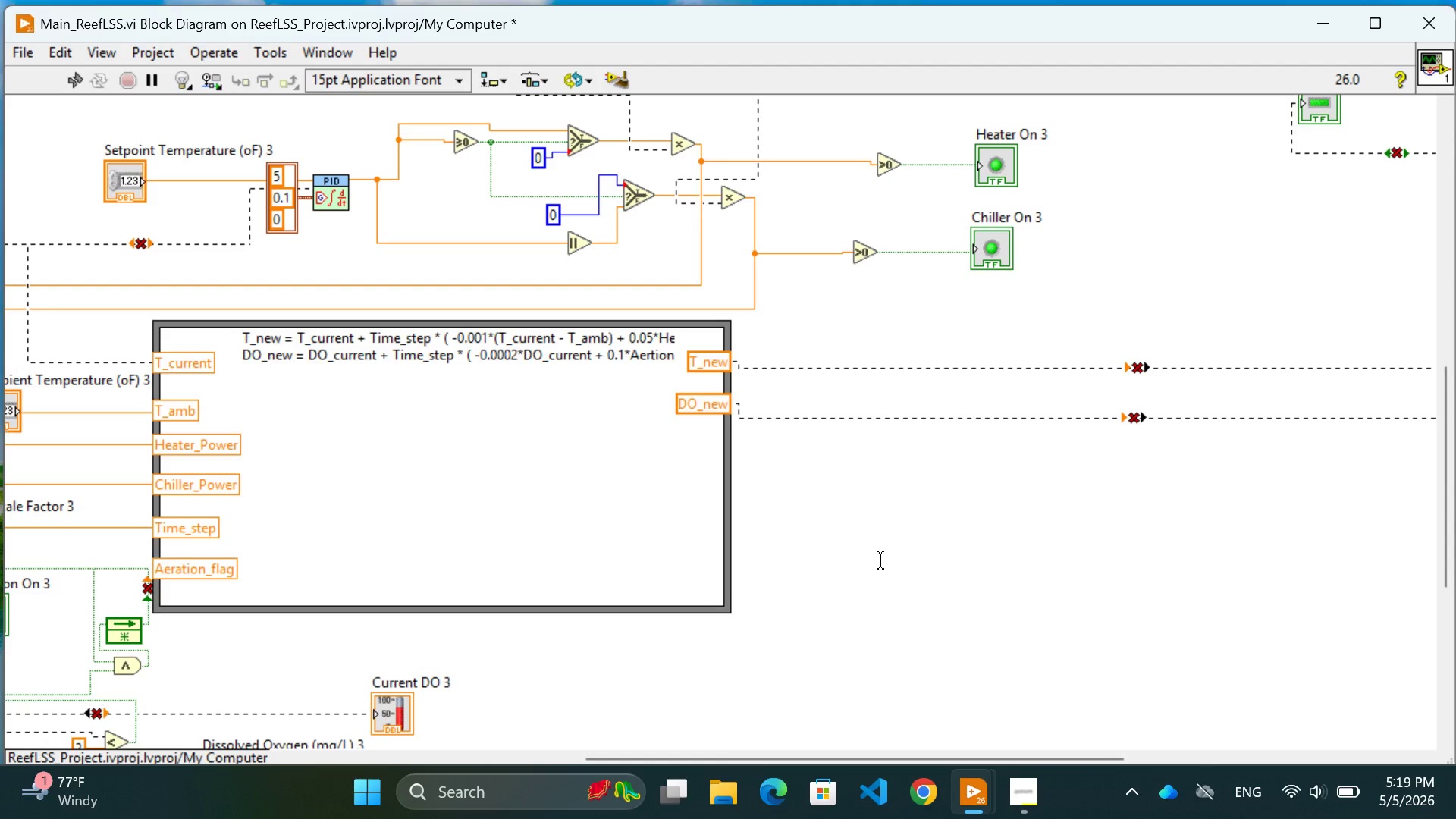 
wait(8.62)
 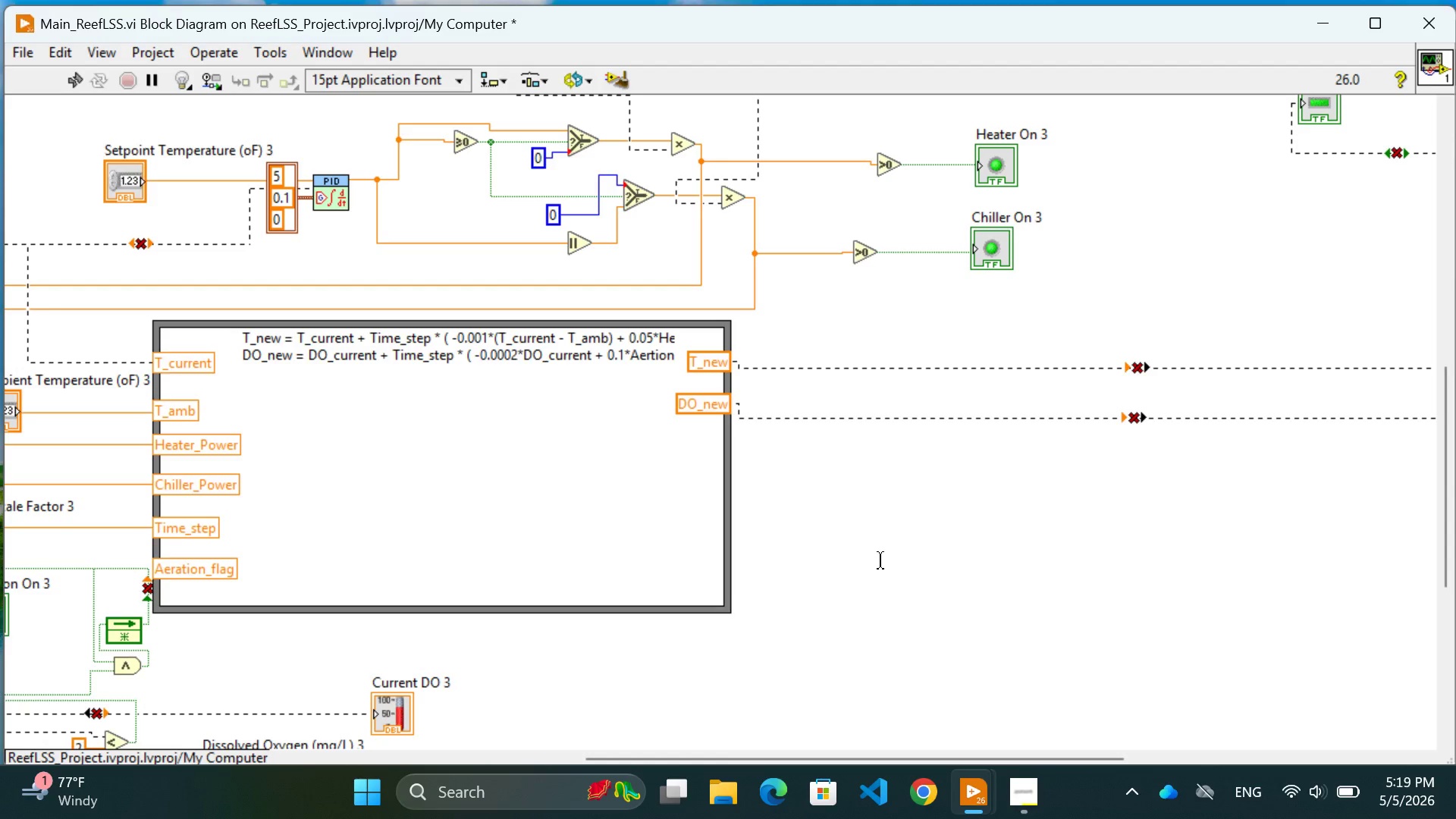 
scroll: coordinate [880, 560], scroll_direction: up, amount: 9.0
 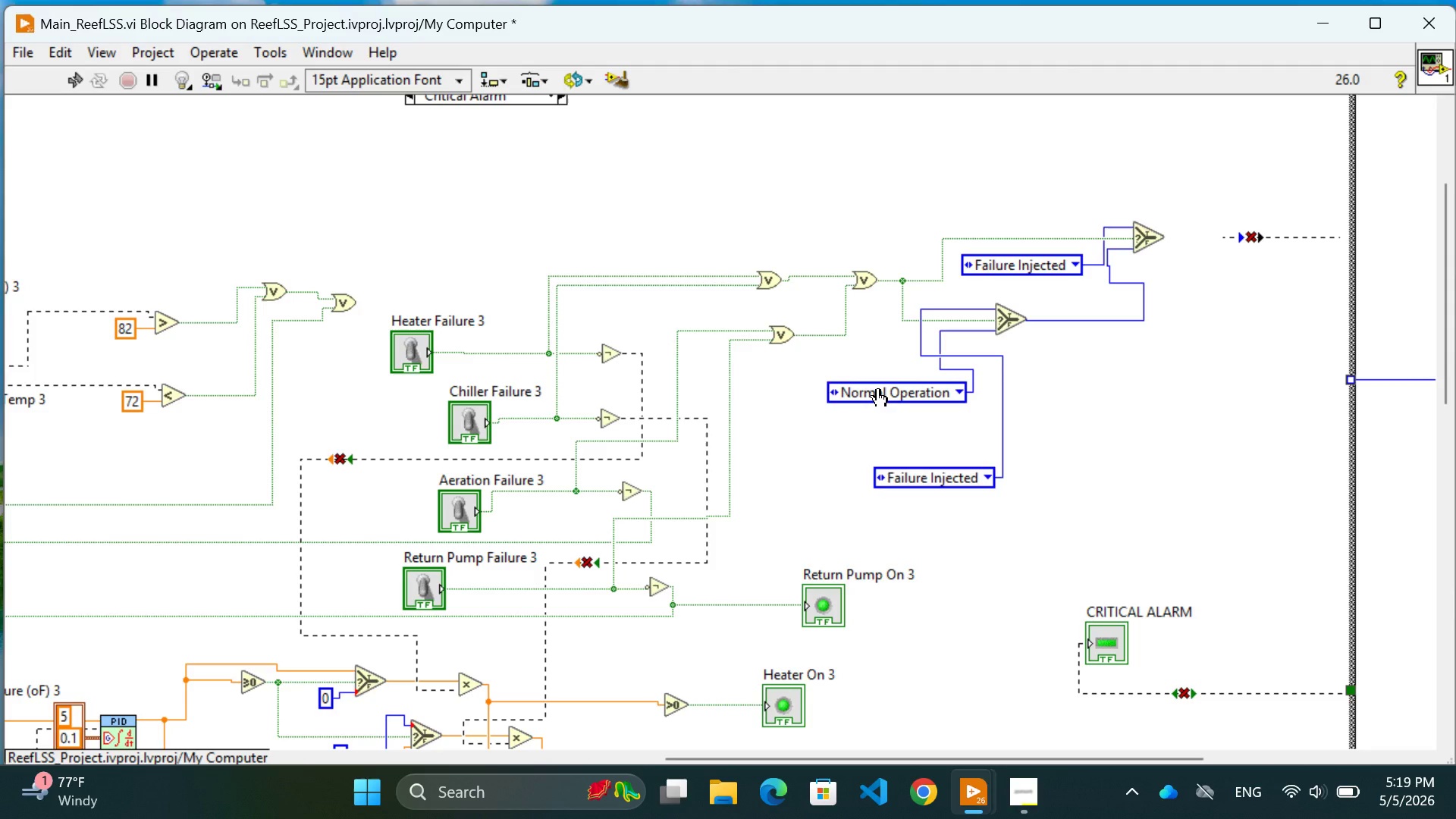 
wait(8.95)
 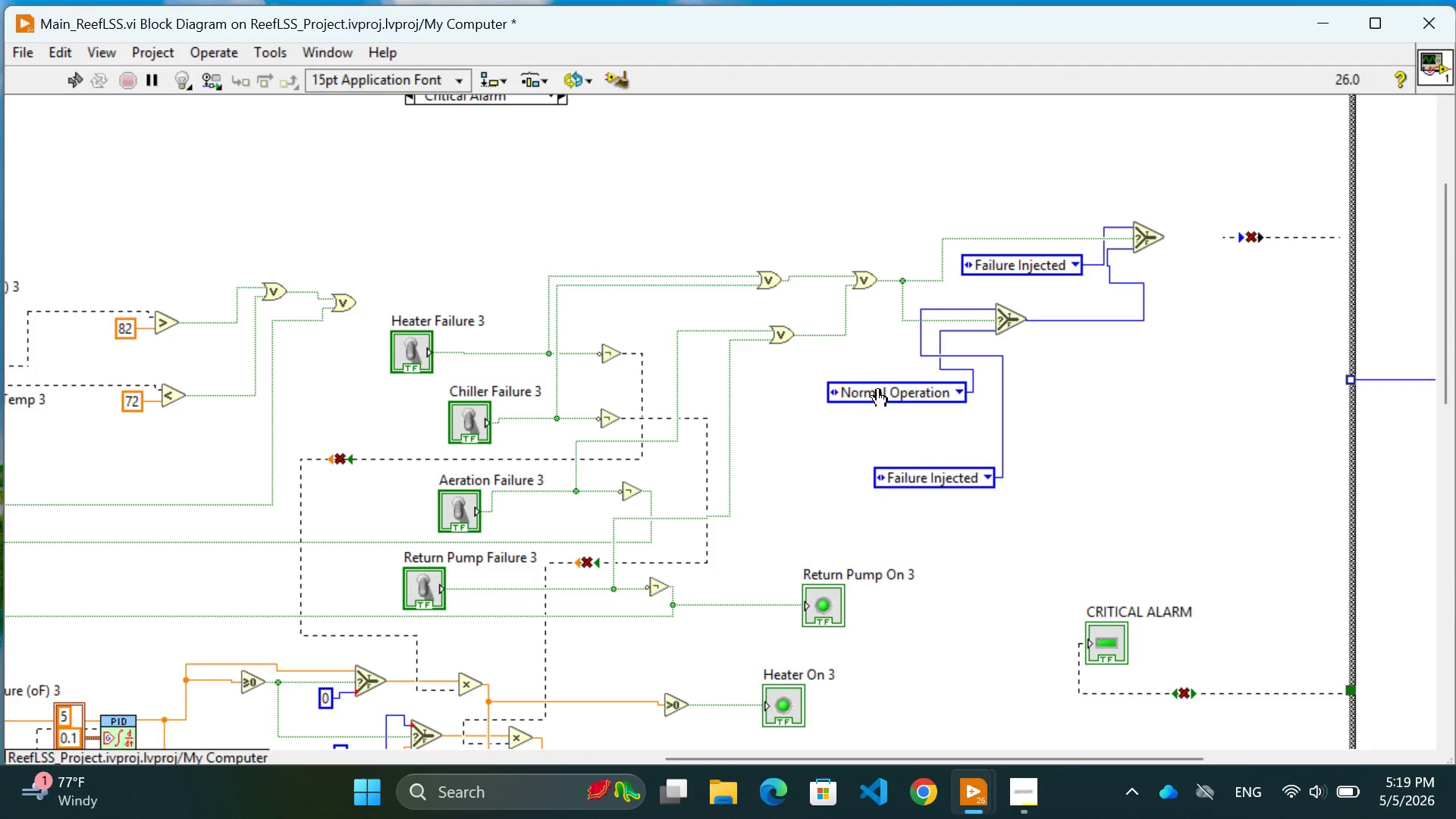 
scroll: coordinate [878, 388], scroll_direction: up, amount: 3.0
 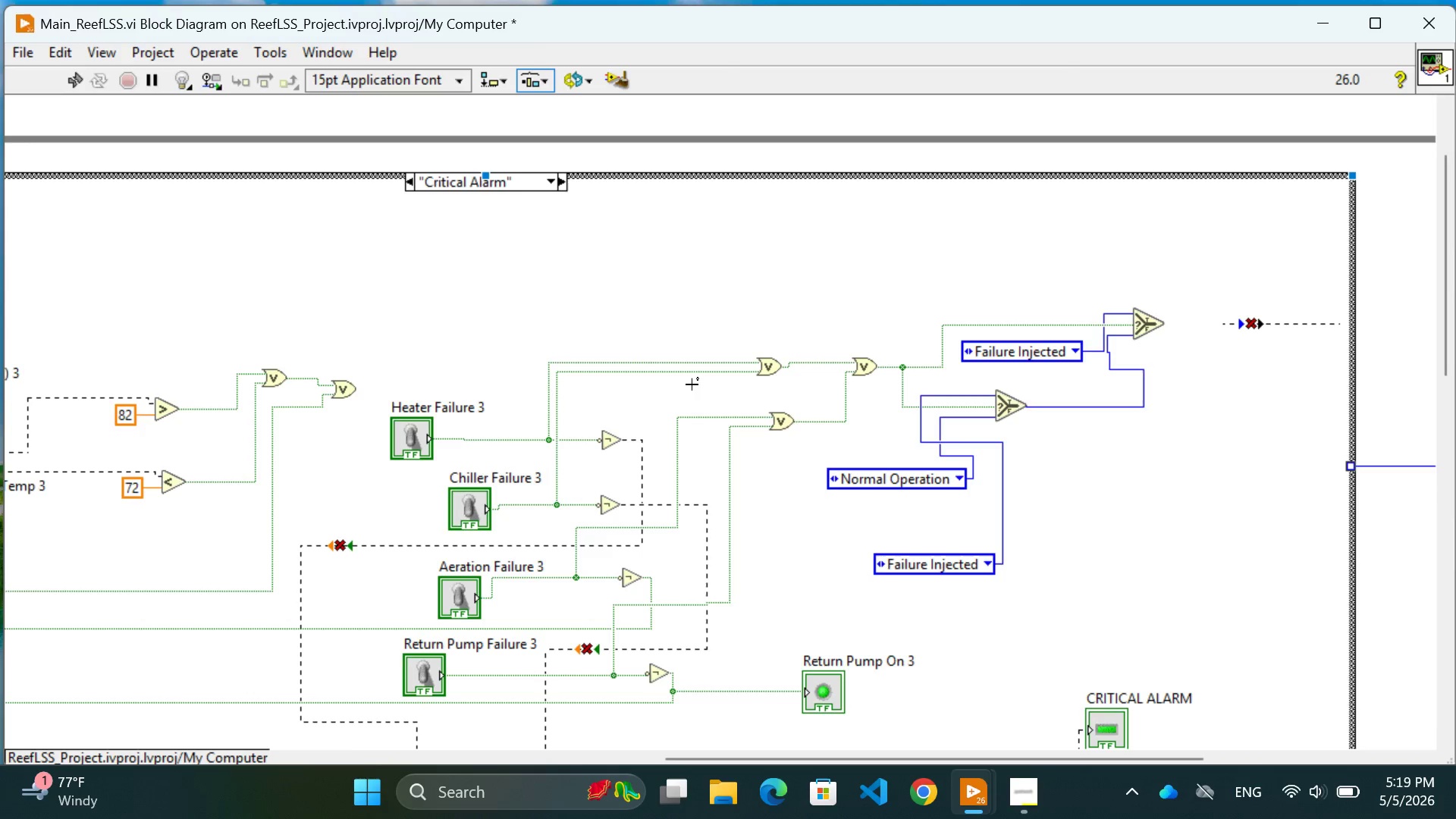 
scroll: coordinate [692, 384], scroll_direction: down, amount: 1.0
 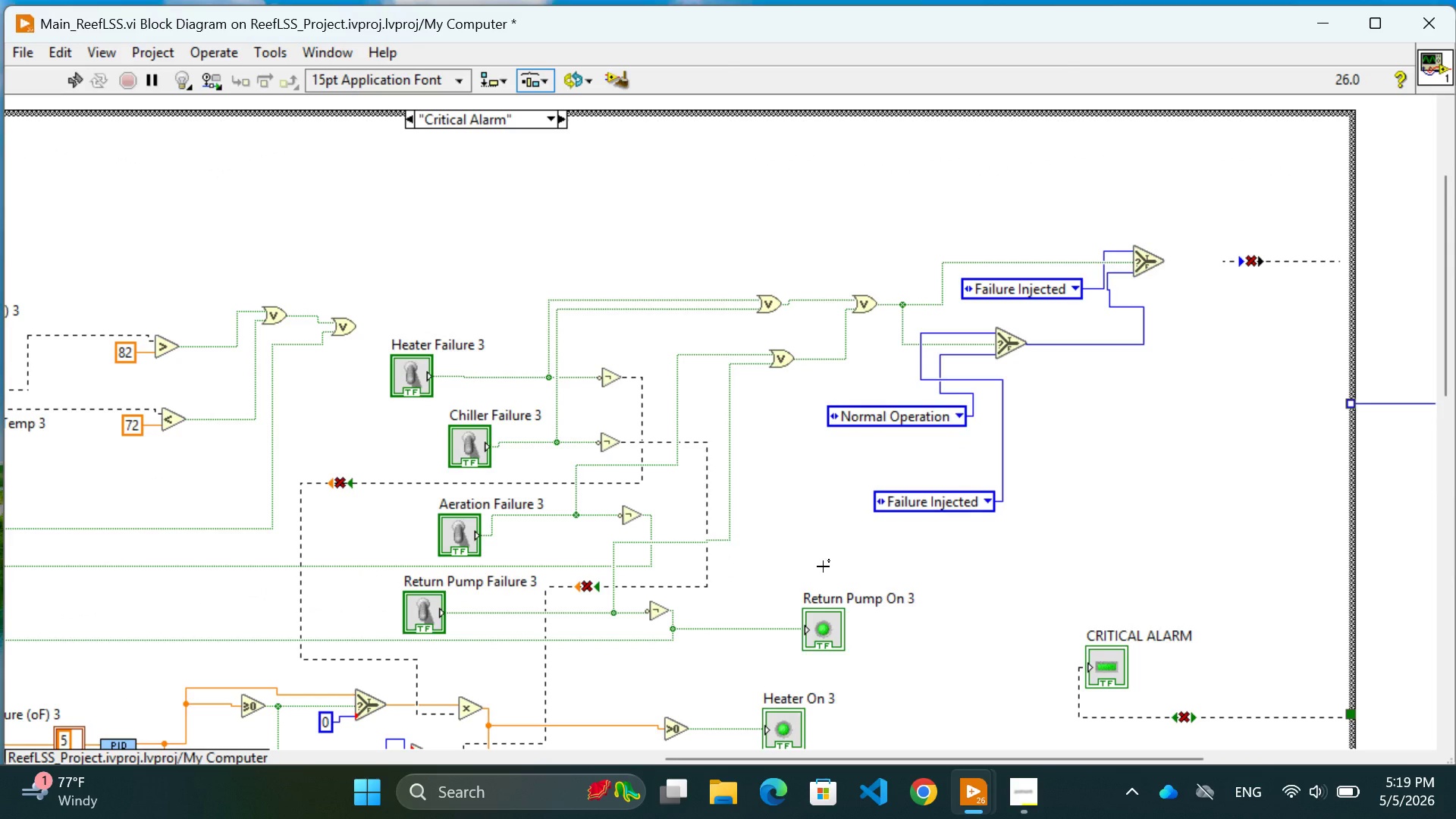 
left_click([823, 566])
 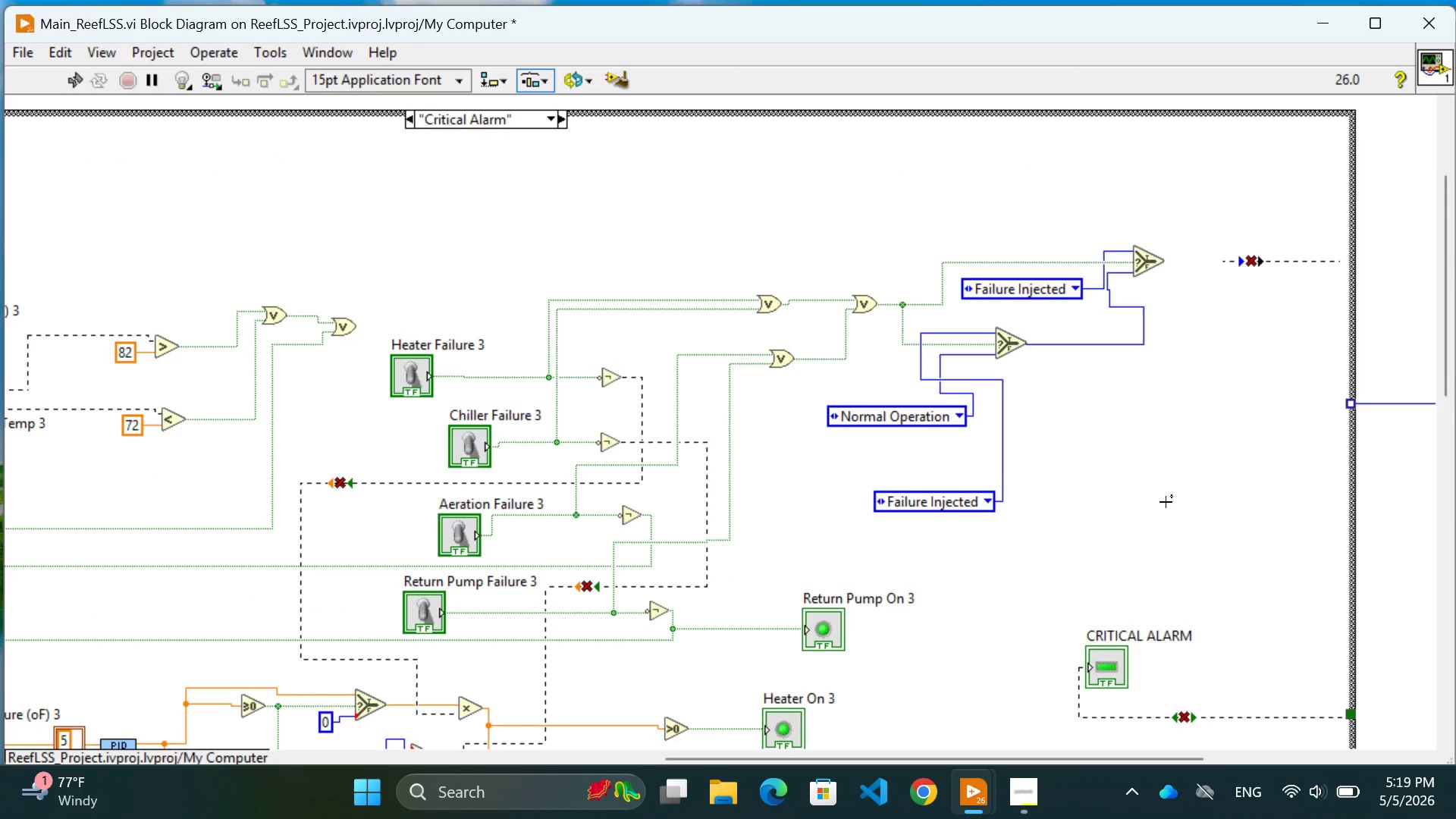 
scroll: coordinate [1166, 502], scroll_direction: down, amount: 1.0
 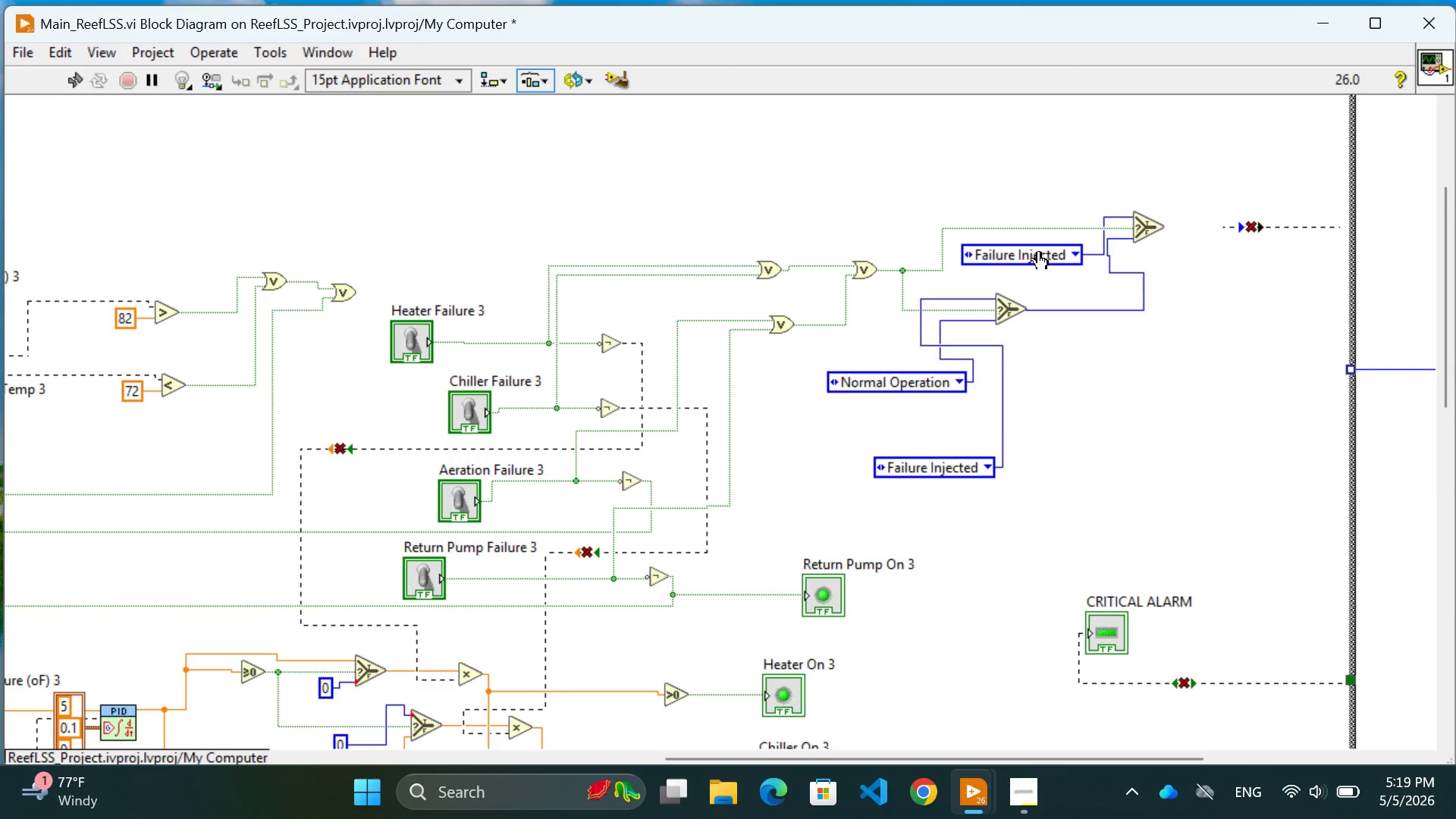 
wait(8.34)
 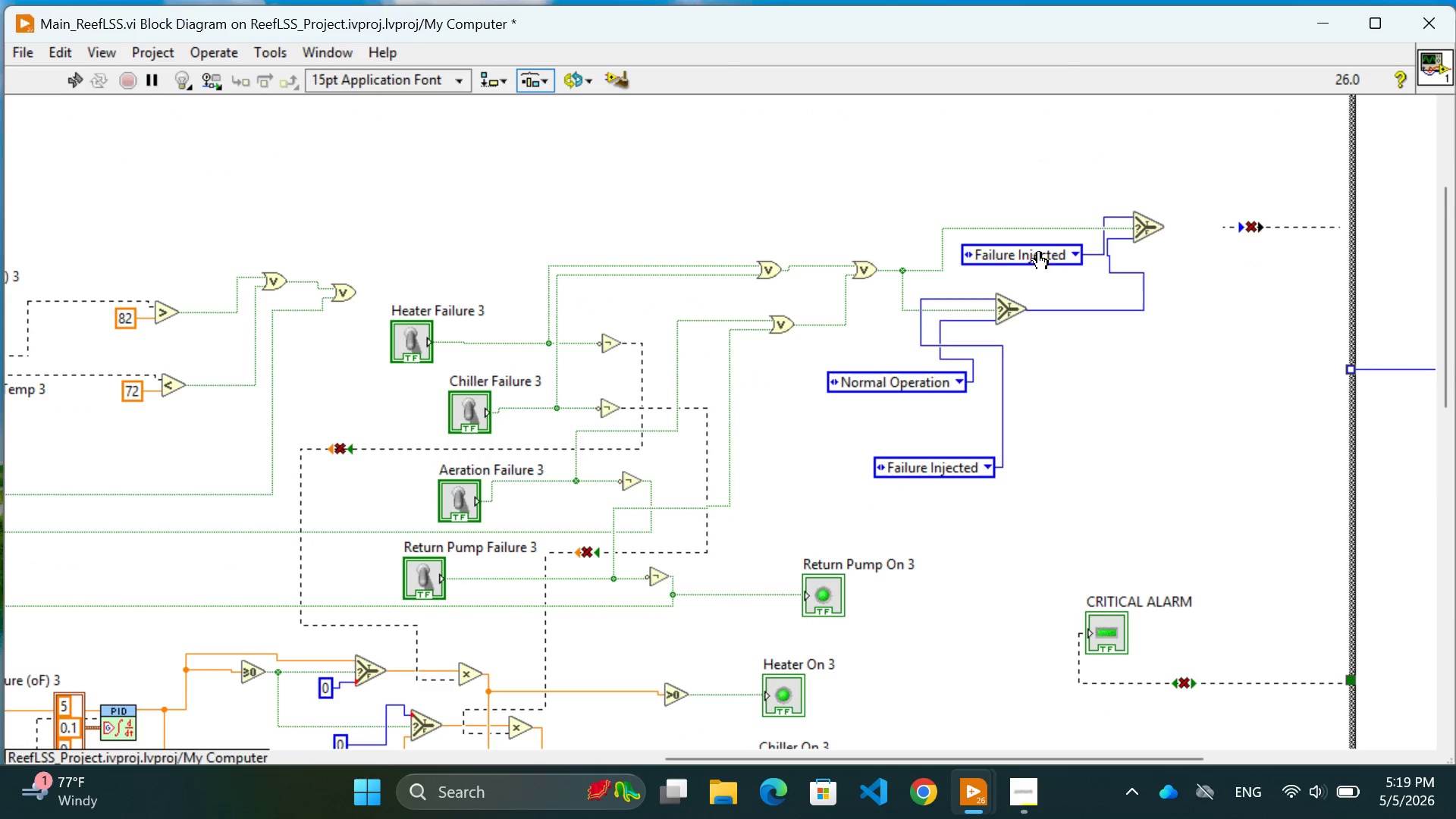 
scroll: coordinate [852, 544], scroll_direction: up, amount: 2.0
 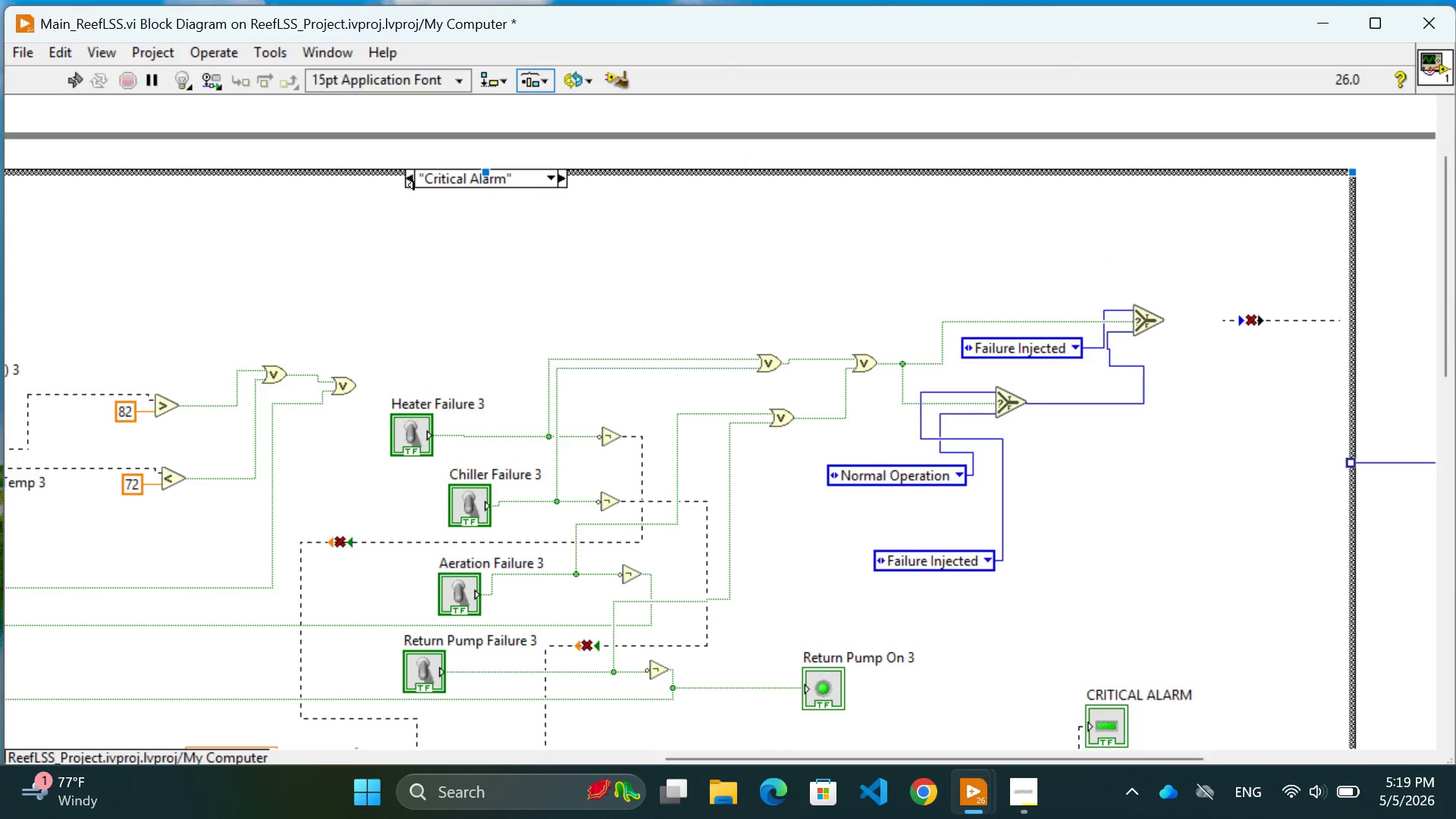 
left_click([408, 184])
 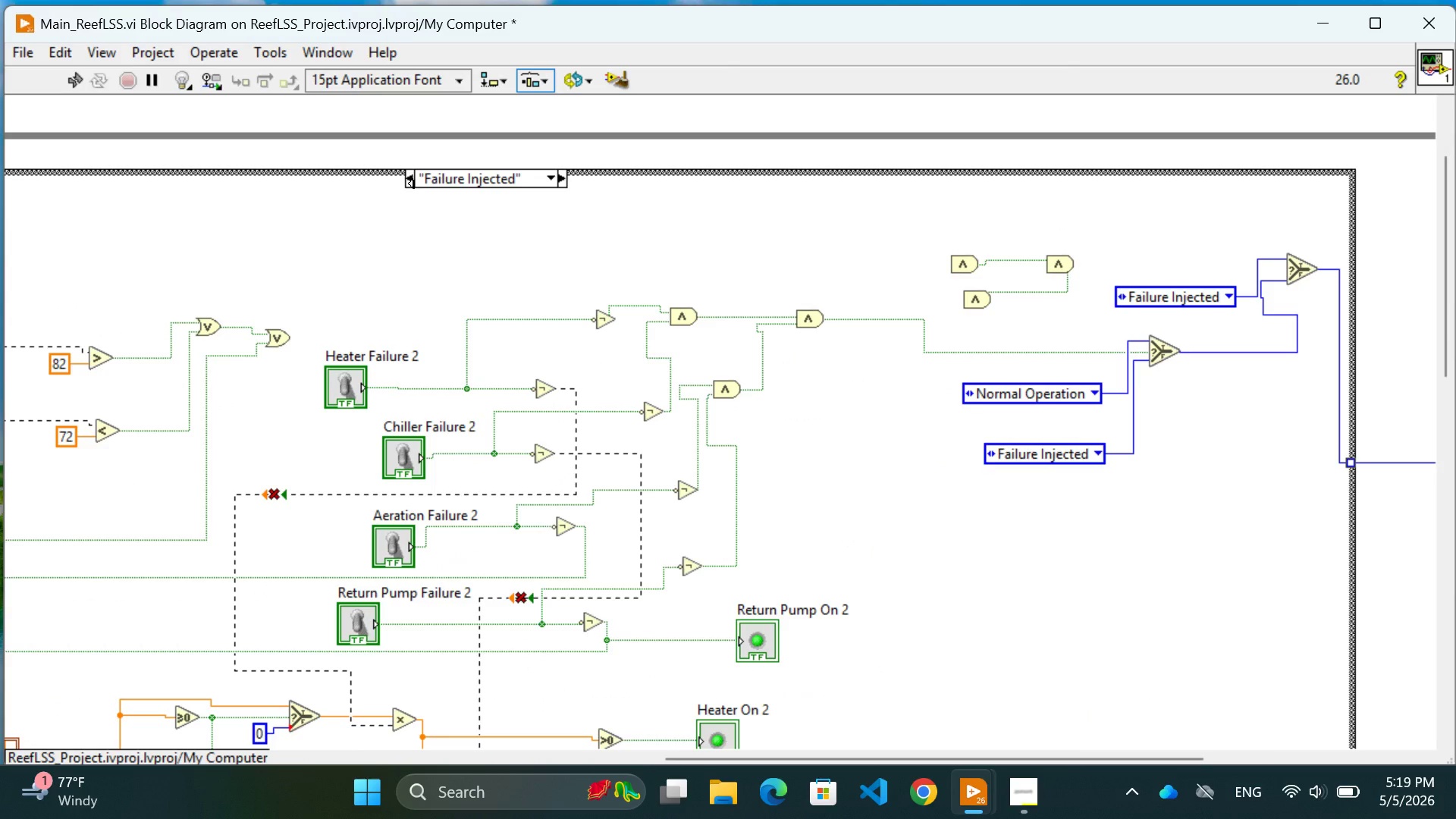 
left_click([408, 184])
 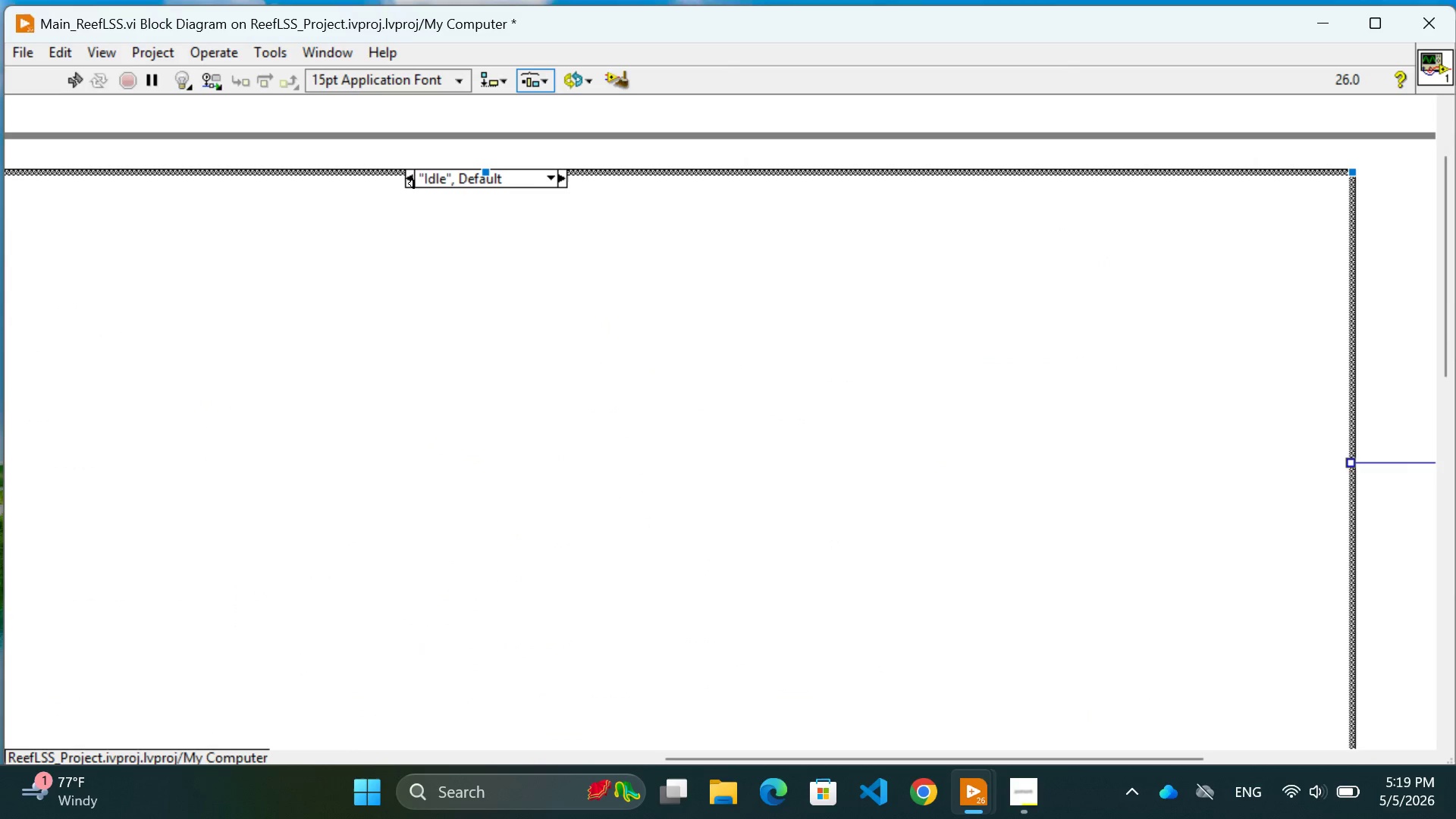 
left_click([408, 184])
 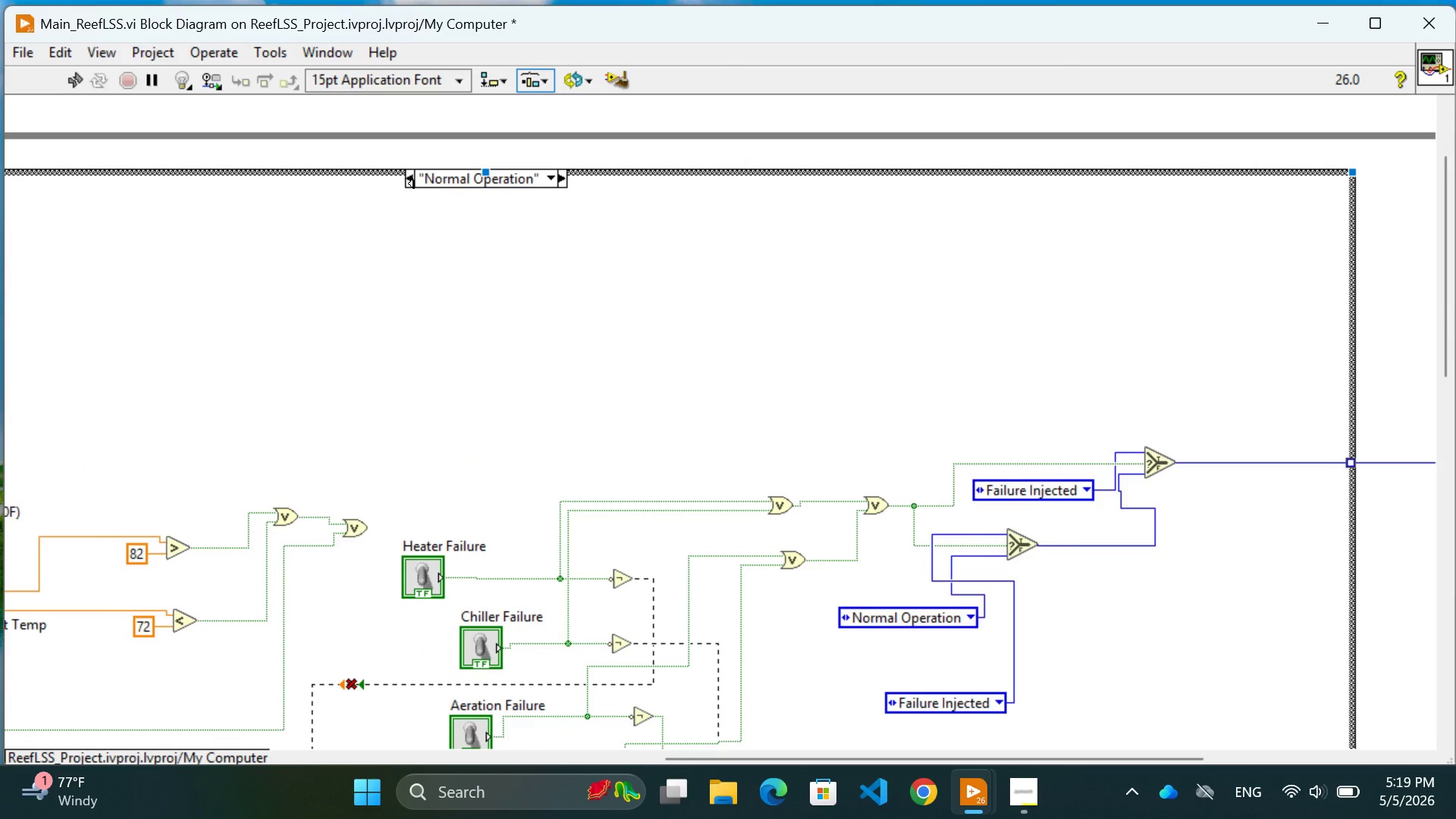 
left_click([408, 184])
 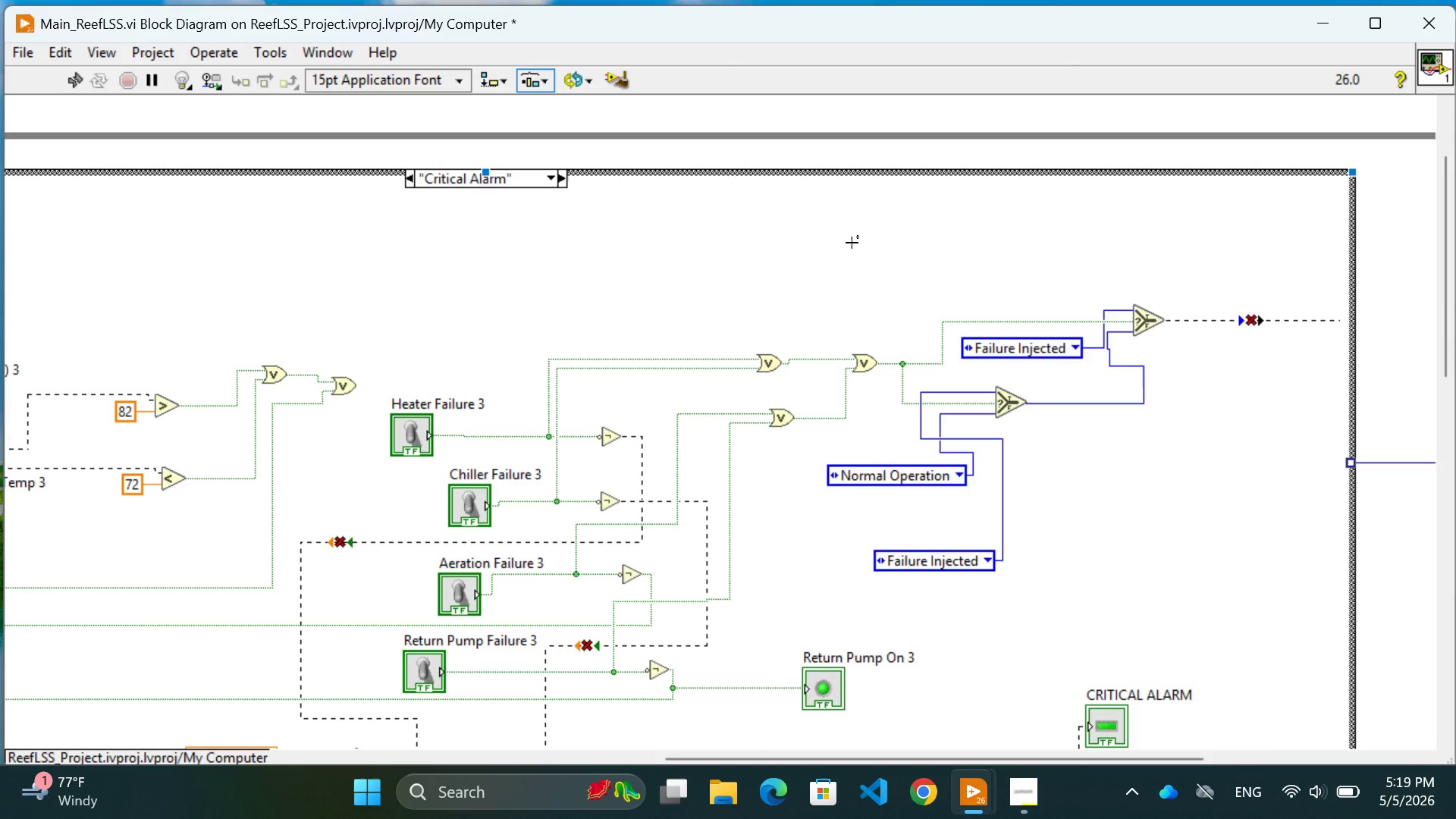 
scroll: coordinate [852, 243], scroll_direction: down, amount: 3.0
 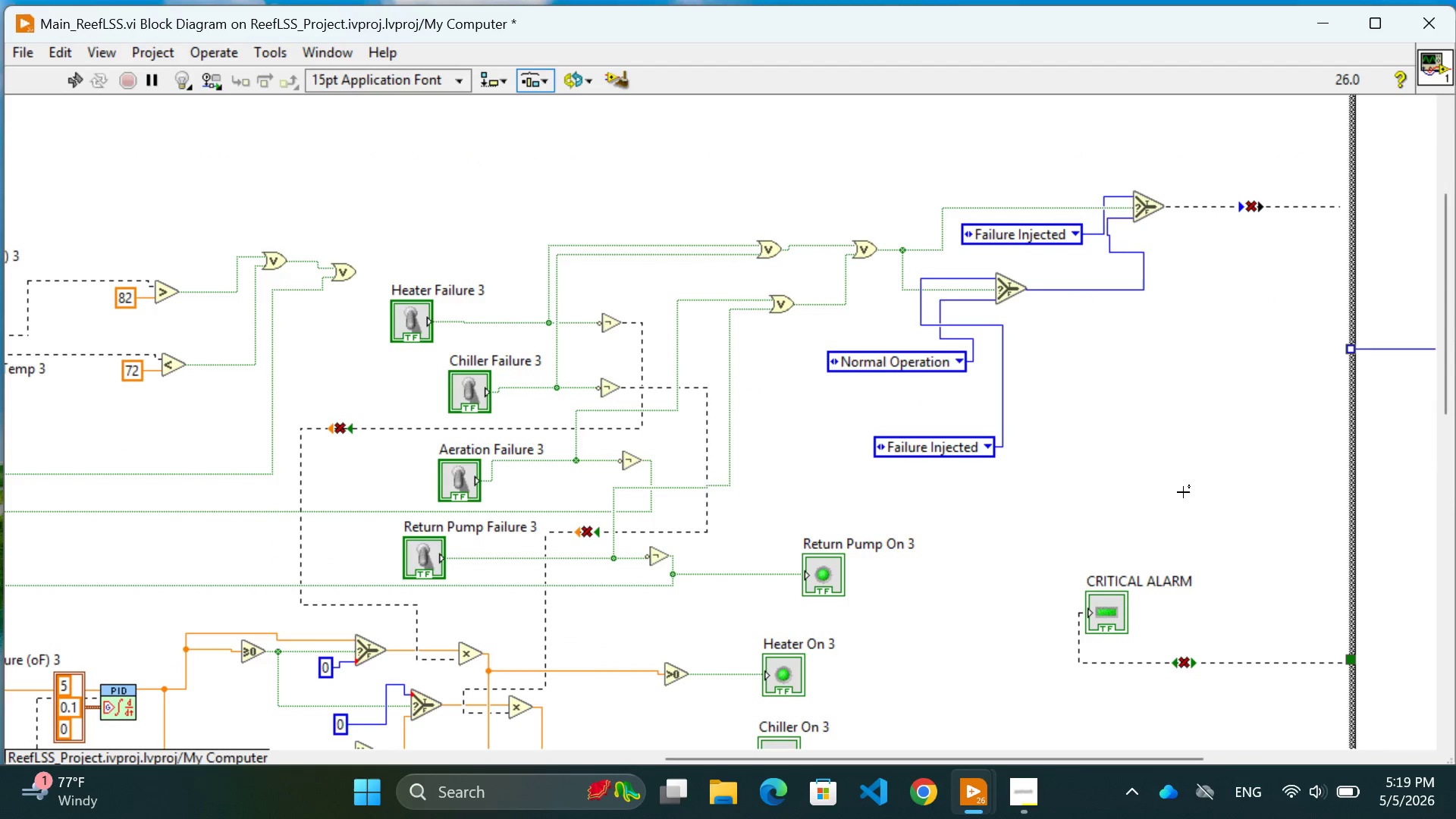 
left_click([1178, 492])
 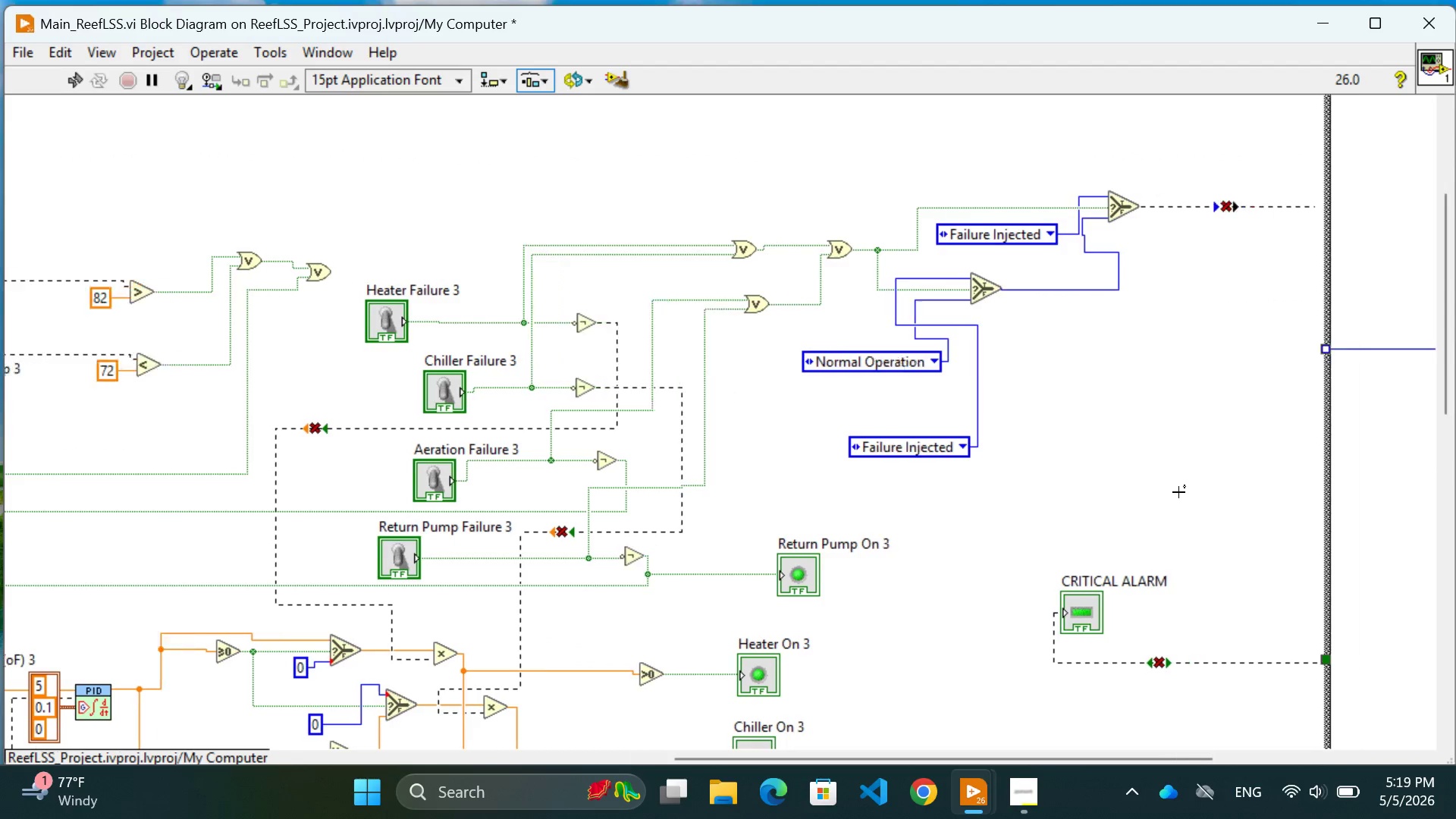 
scroll: coordinate [1178, 492], scroll_direction: down, amount: 3.0
 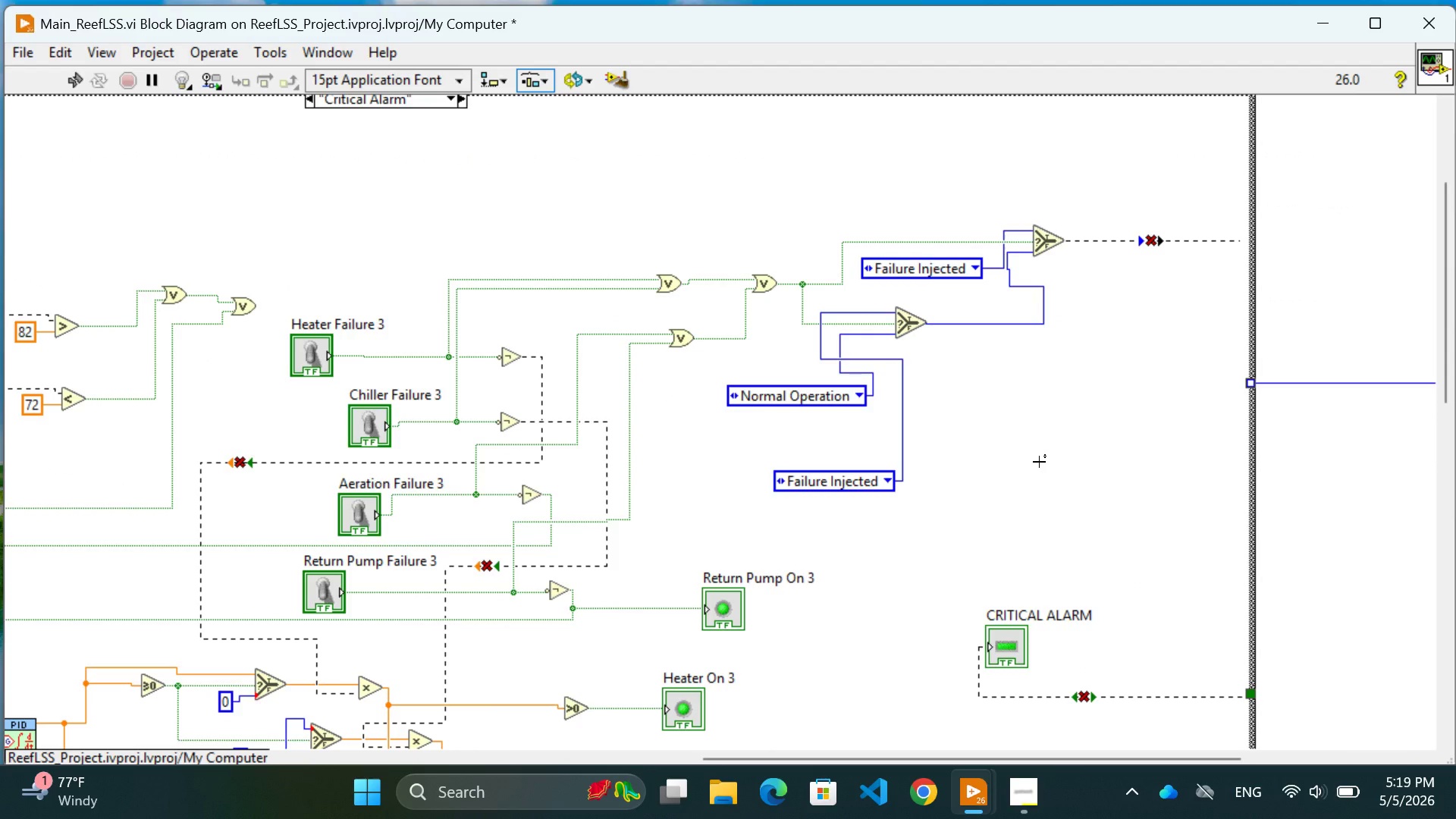 
wait(5.04)
 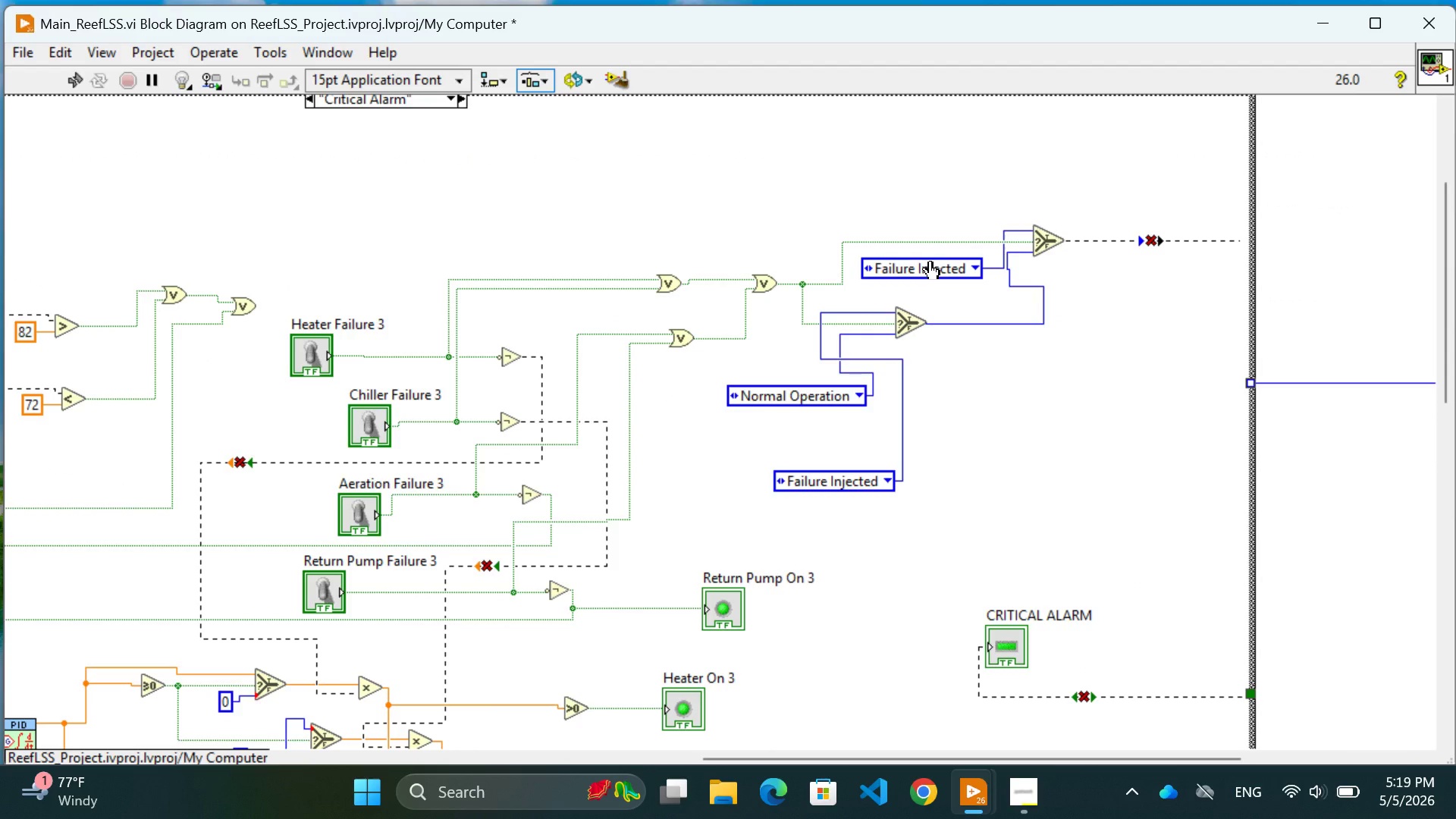 
scroll: coordinate [1039, 462], scroll_direction: down, amount: 37.0
 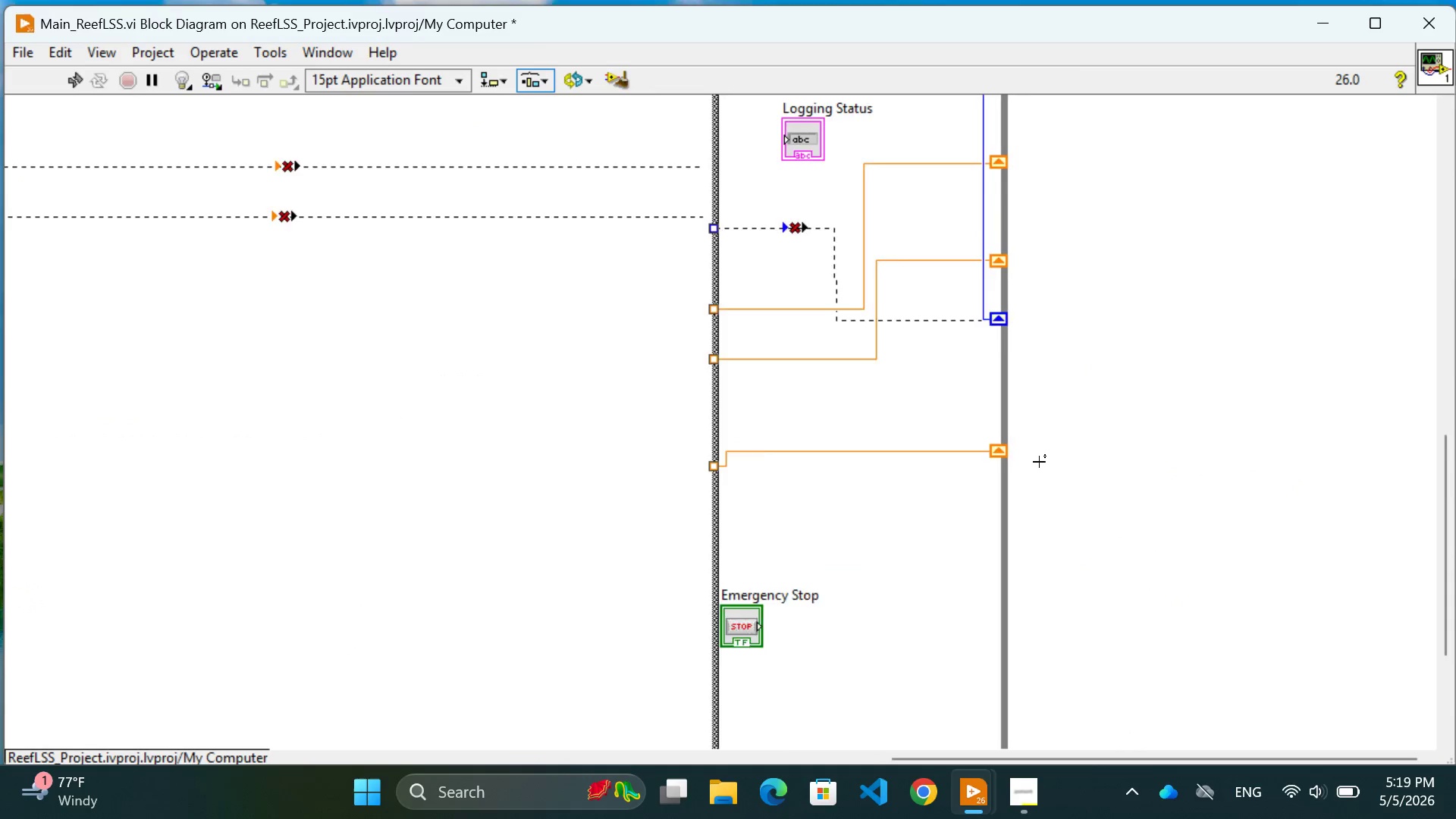 
scroll: coordinate [1039, 462], scroll_direction: up, amount: 13.0
 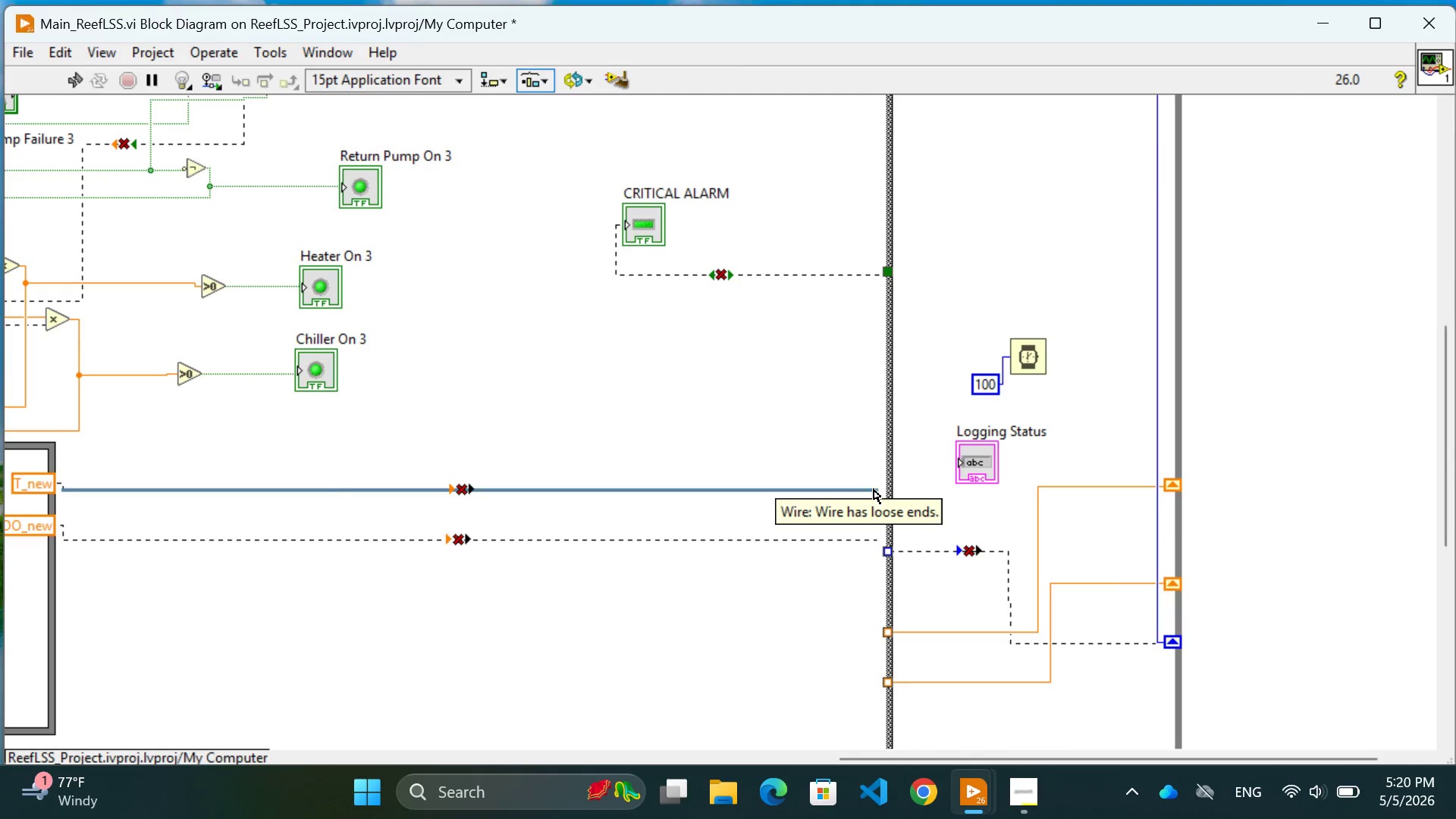 
wait(7.75)
 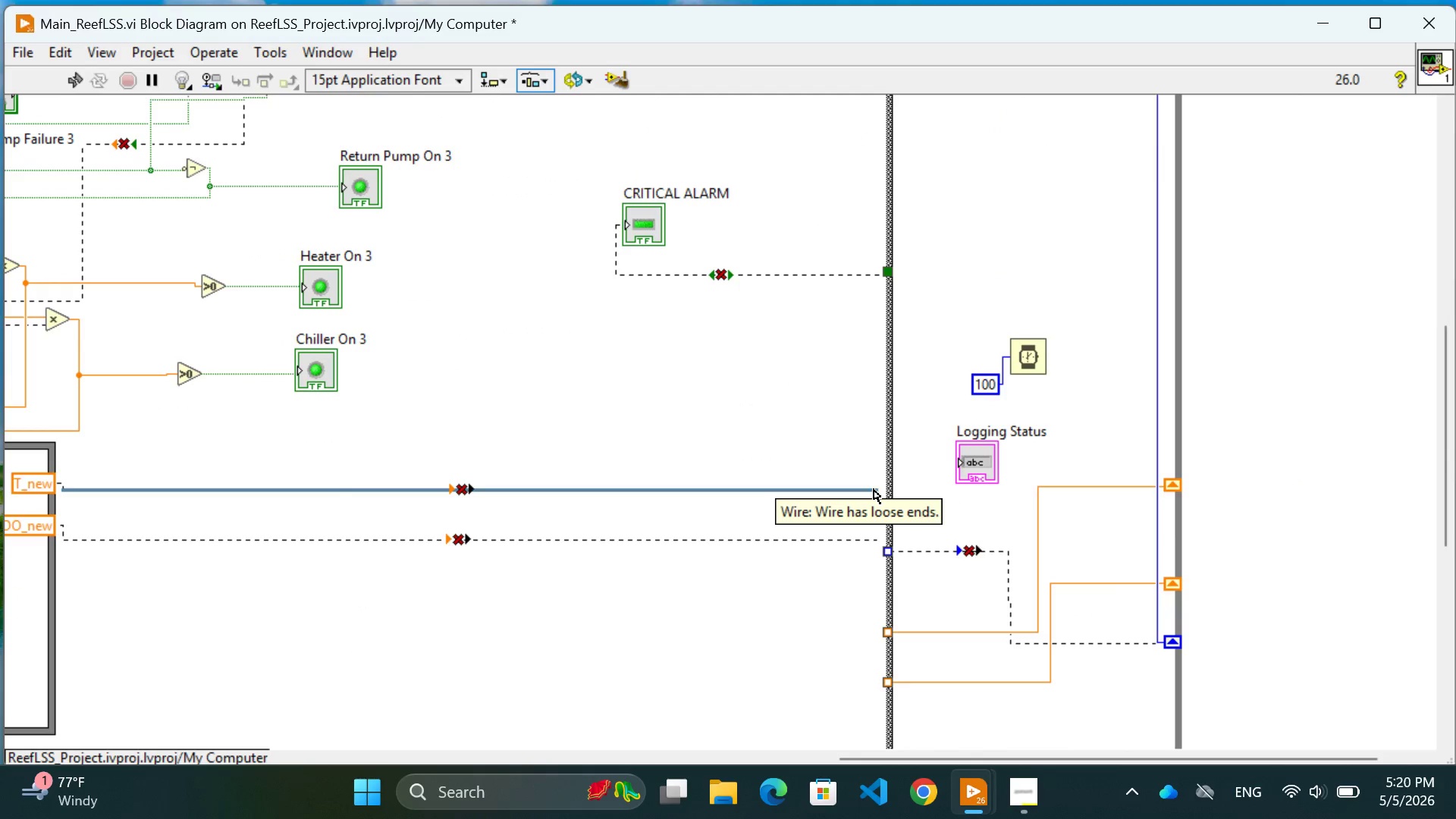 
left_click_drag(start_coordinate=[876, 491], to_coordinate=[888, 494])
 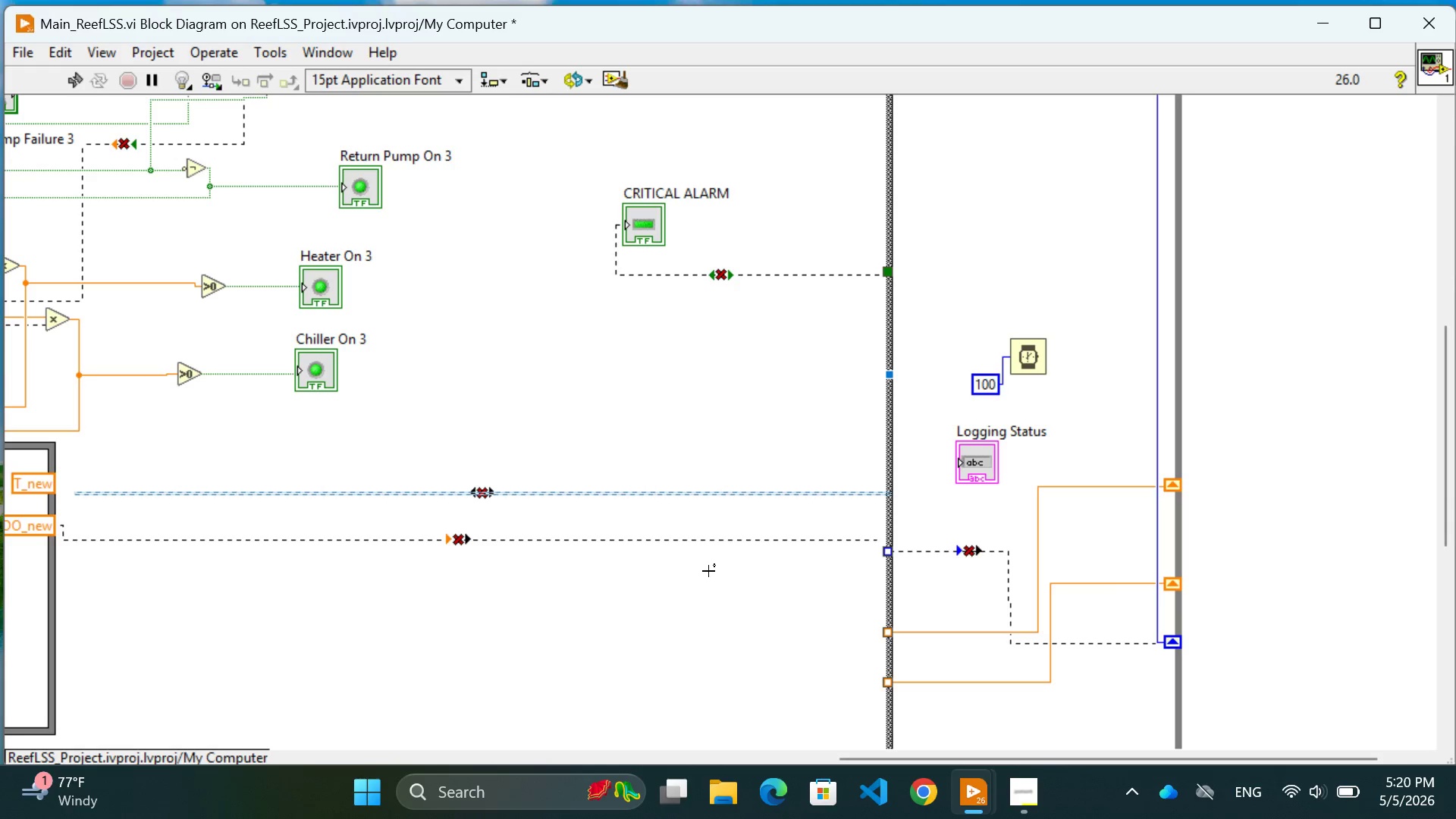 
left_click([663, 656])
 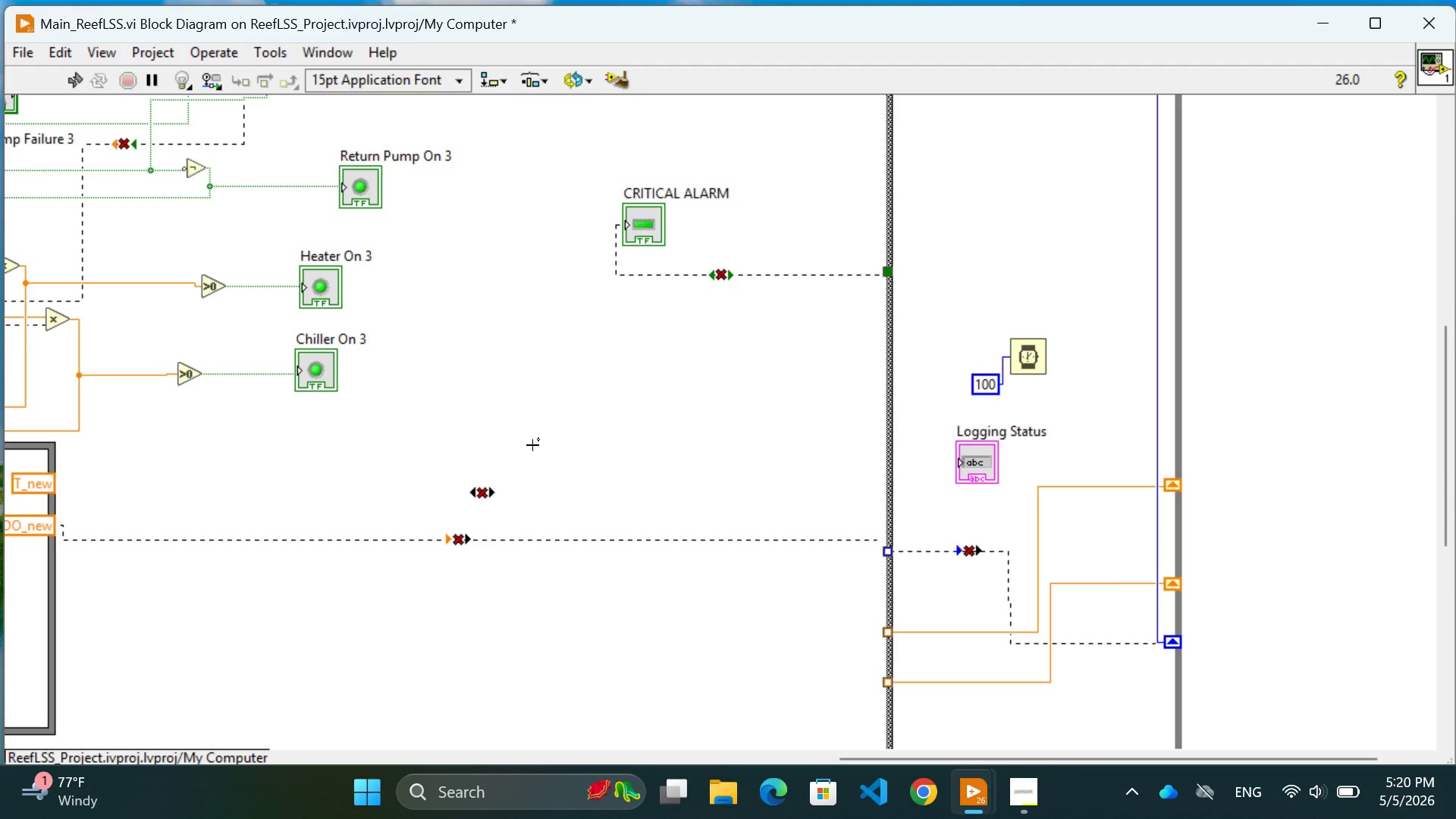 
key(Control+Z)
 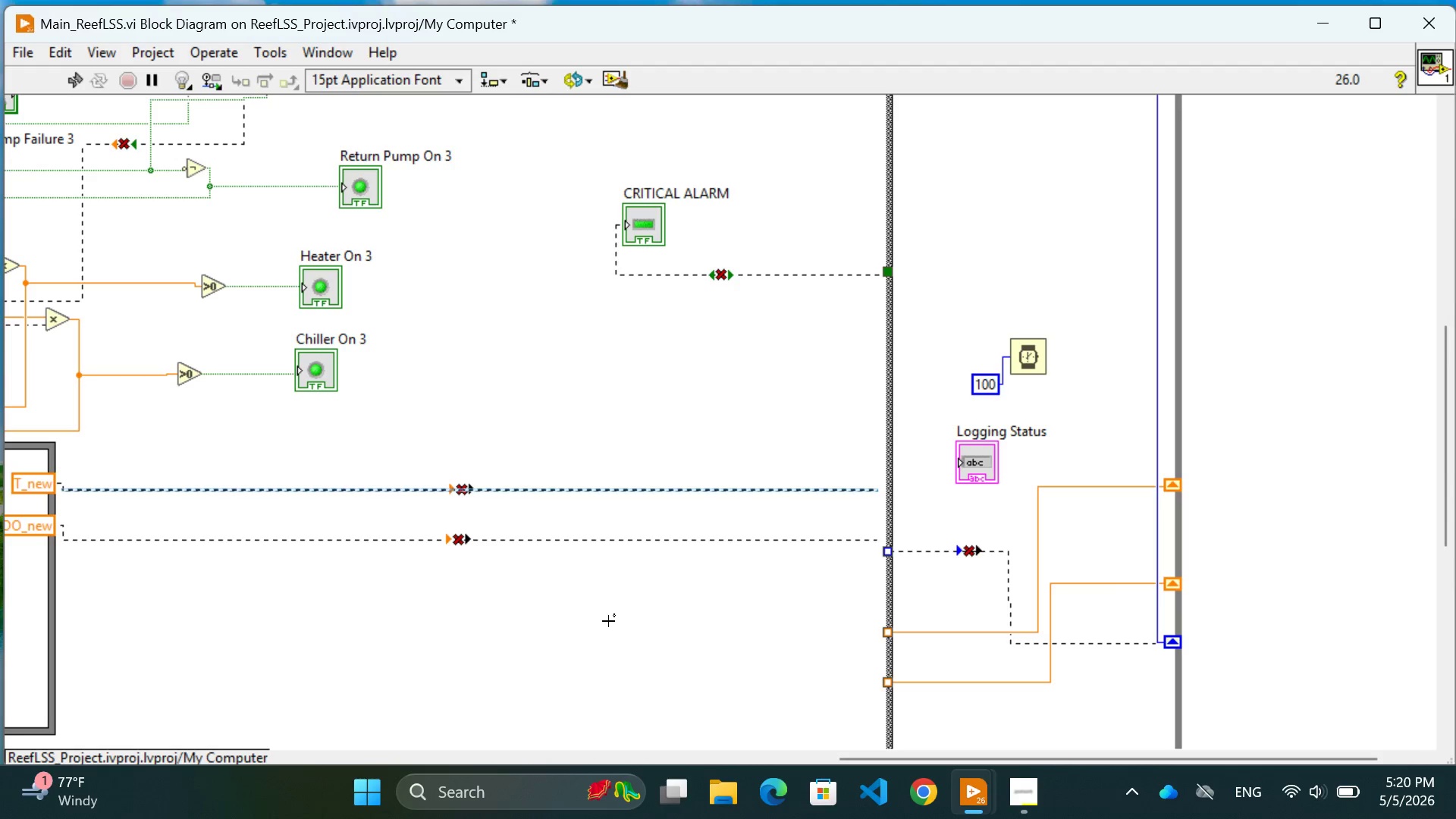 
left_click([610, 627])
 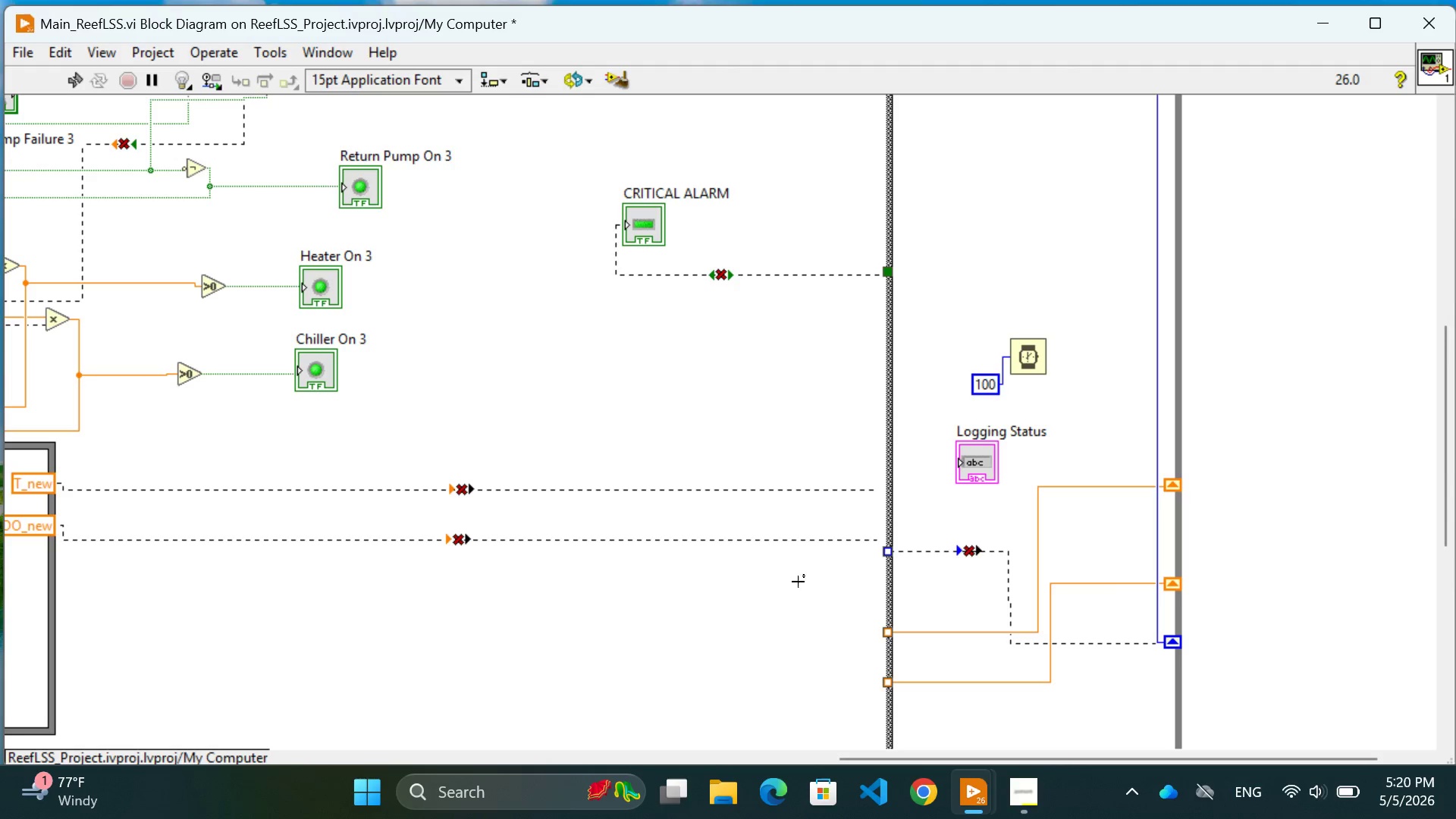 
scroll: coordinate [773, 629], scroll_direction: up, amount: 13.0
 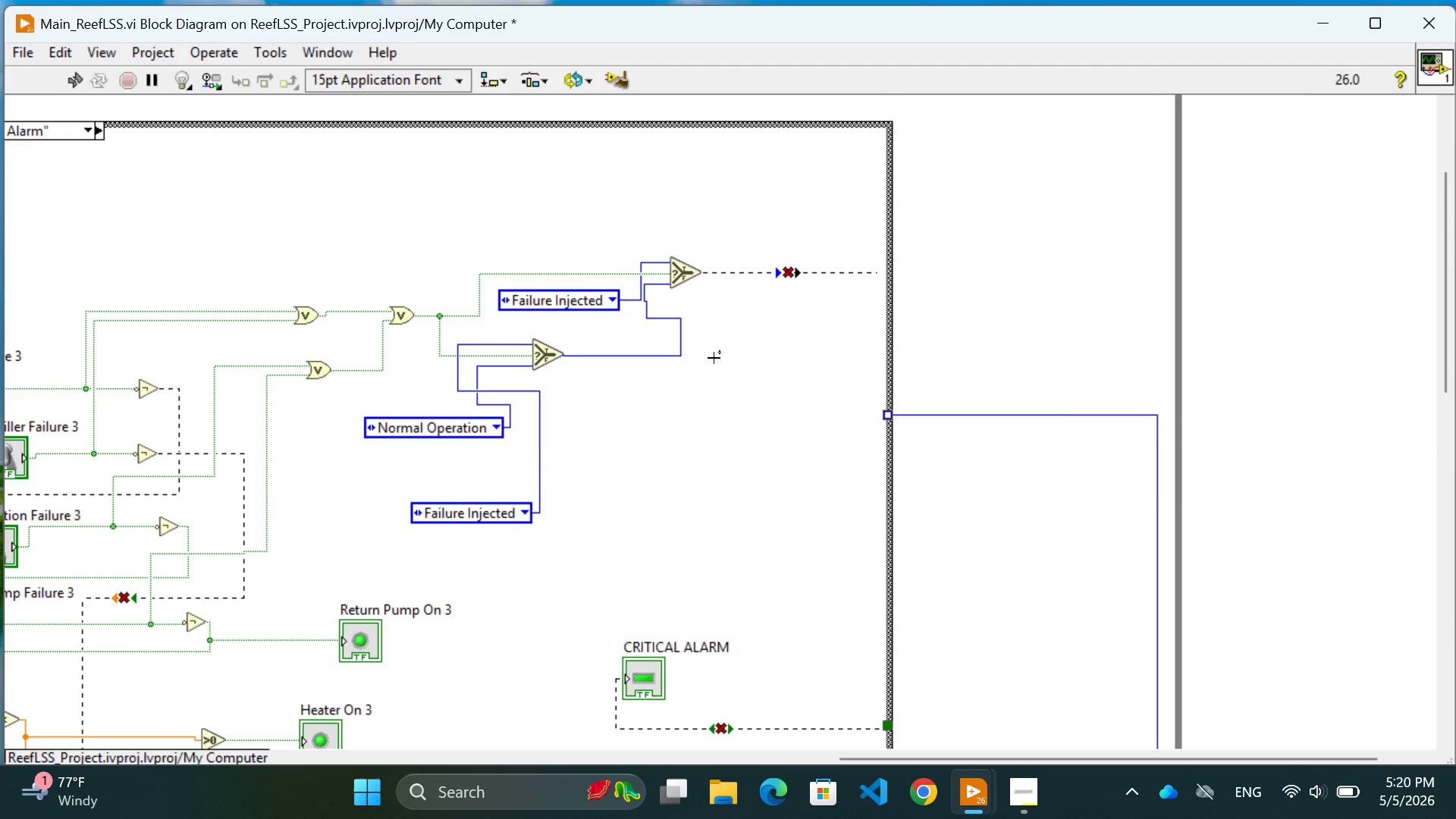 
left_click([712, 358])
 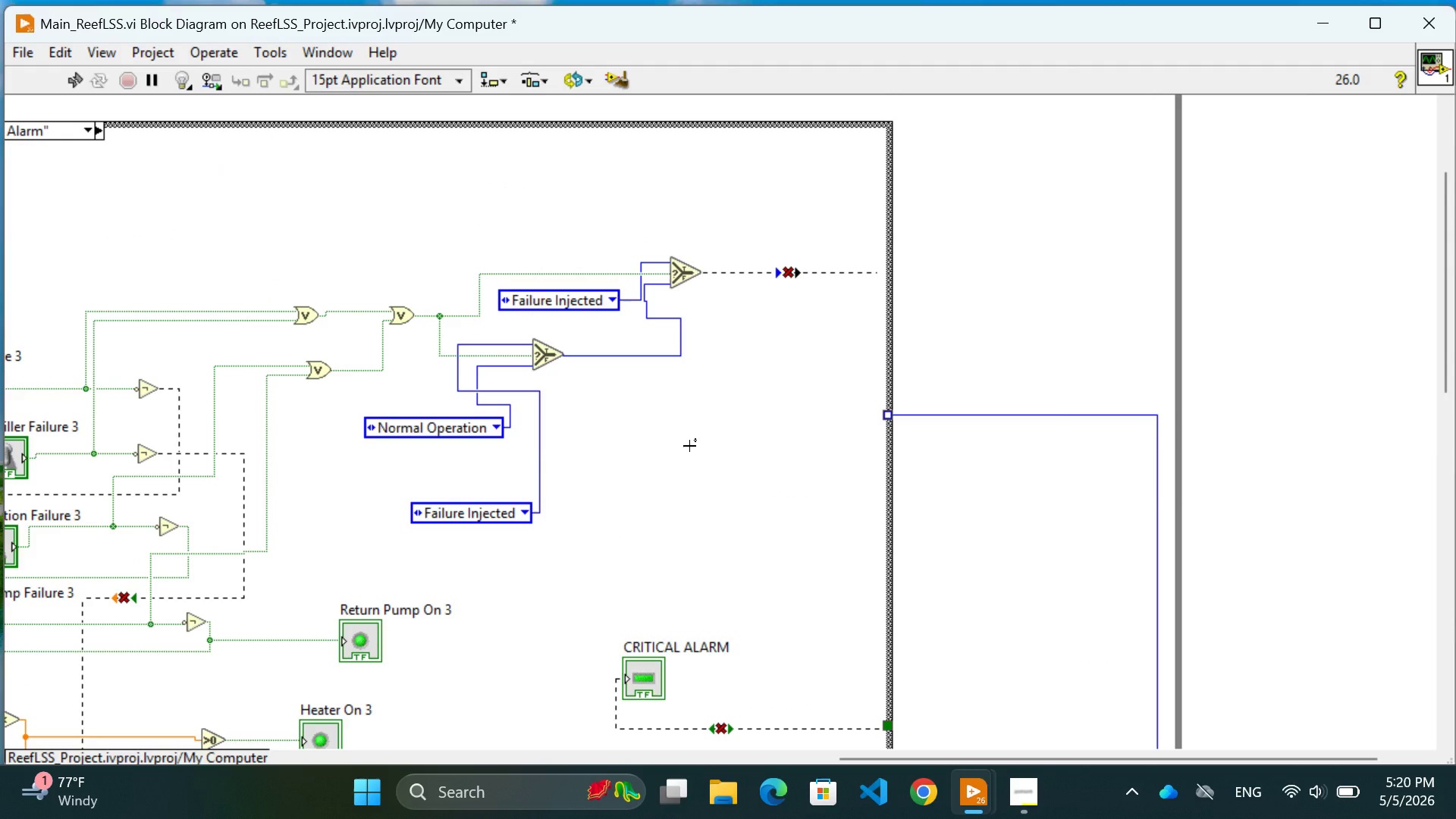 
wait(7.7)
 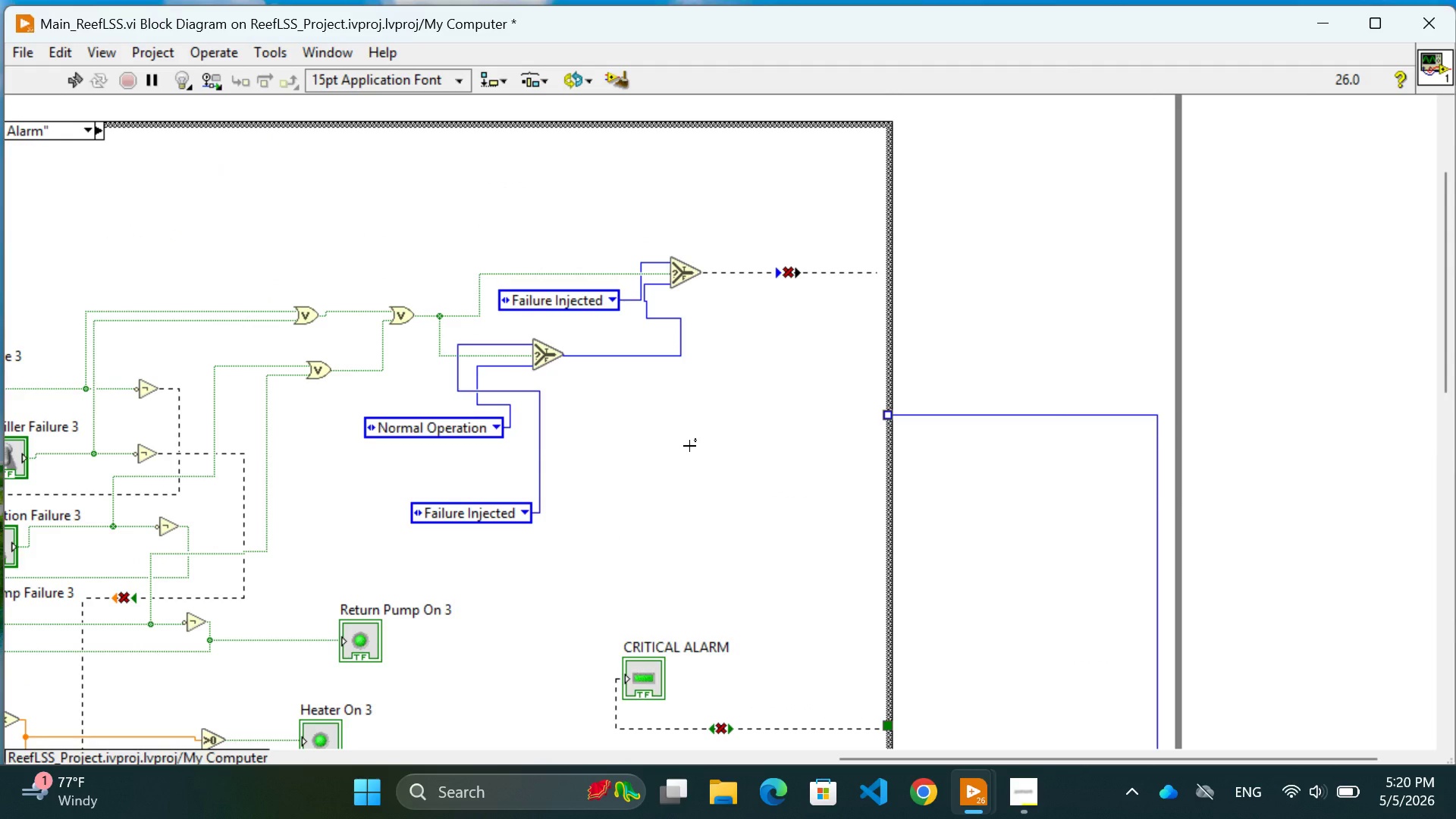 
left_click([441, 513])
 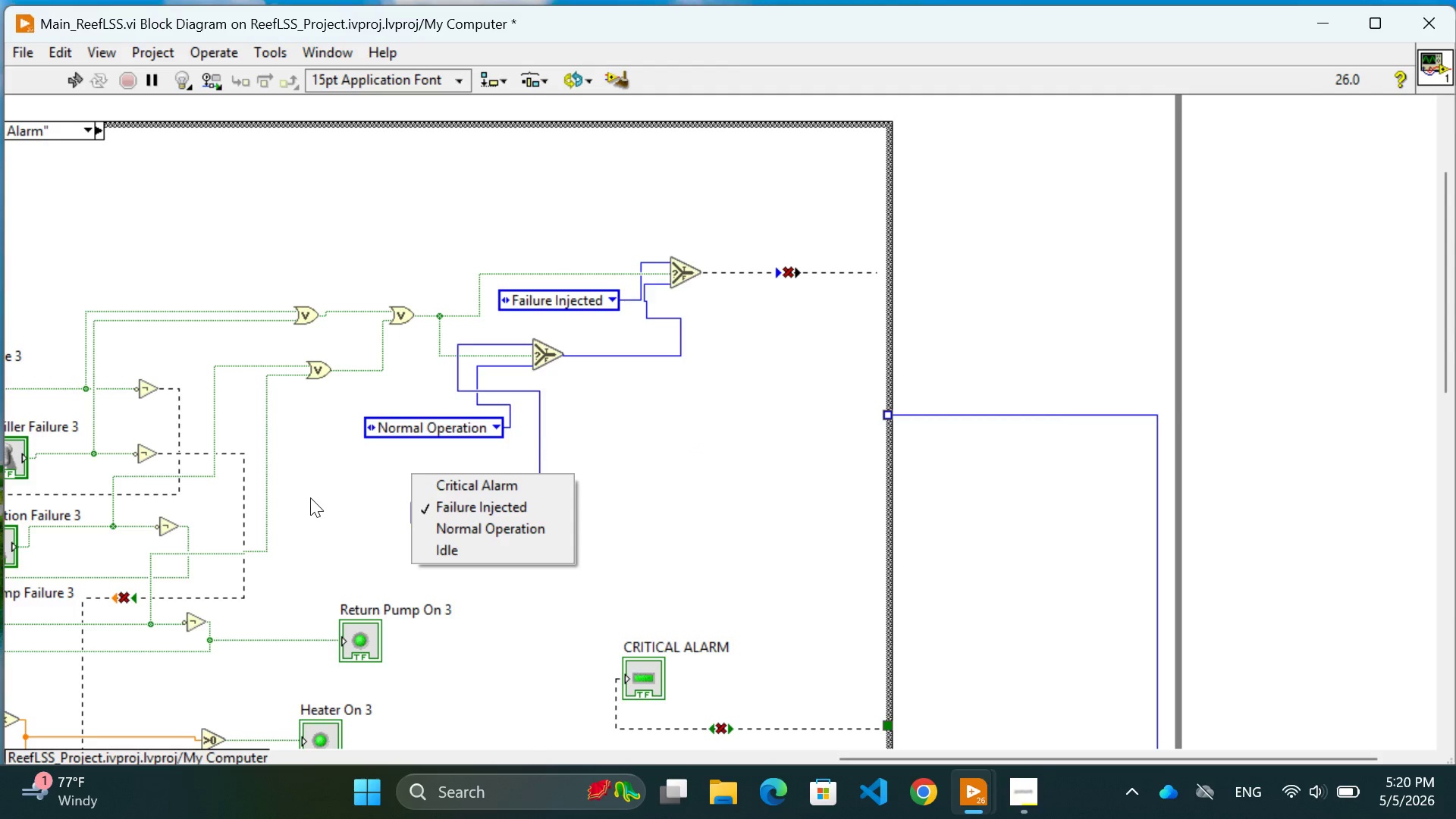 
left_click([327, 494])
 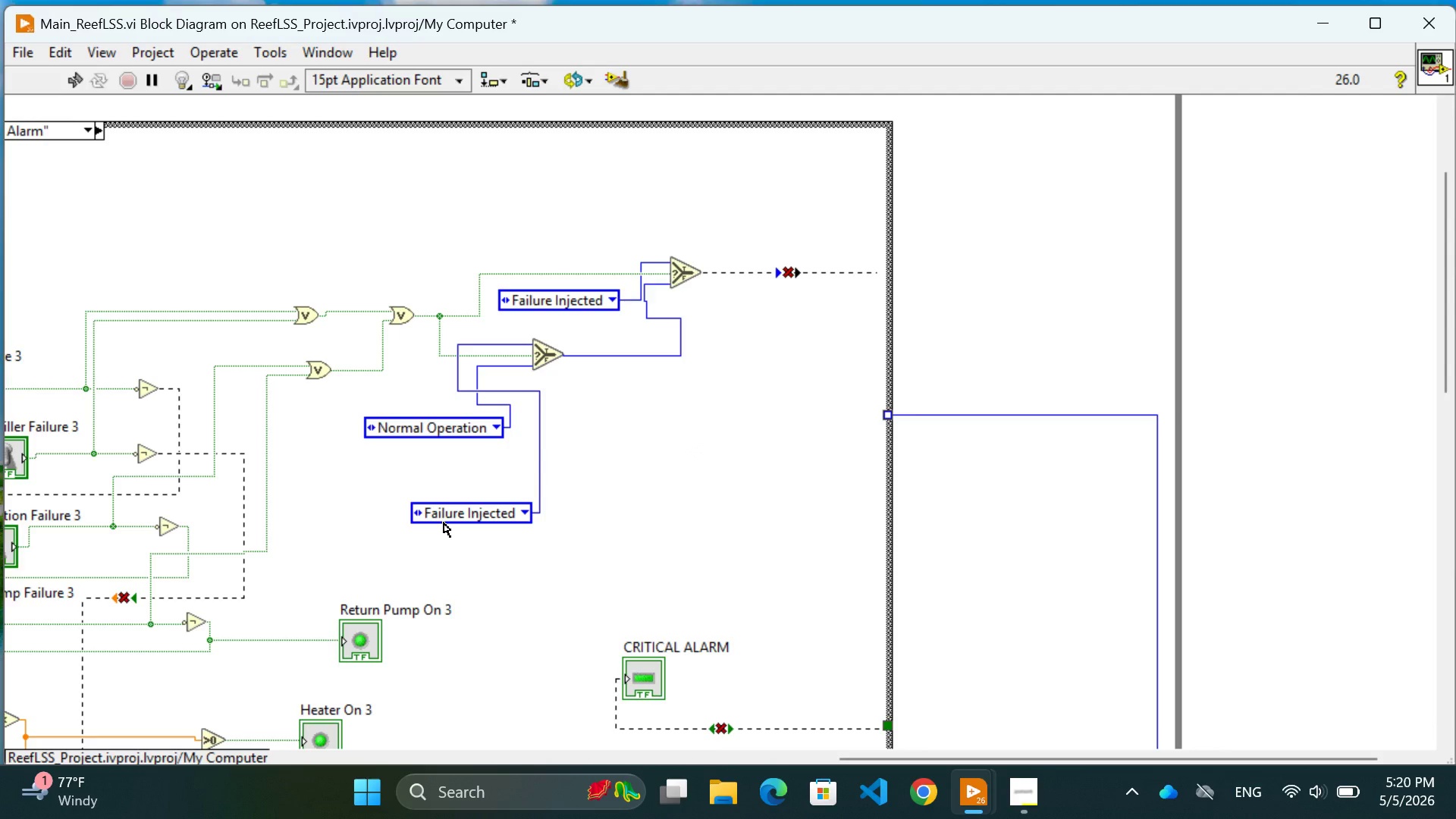 
left_click([444, 522])
 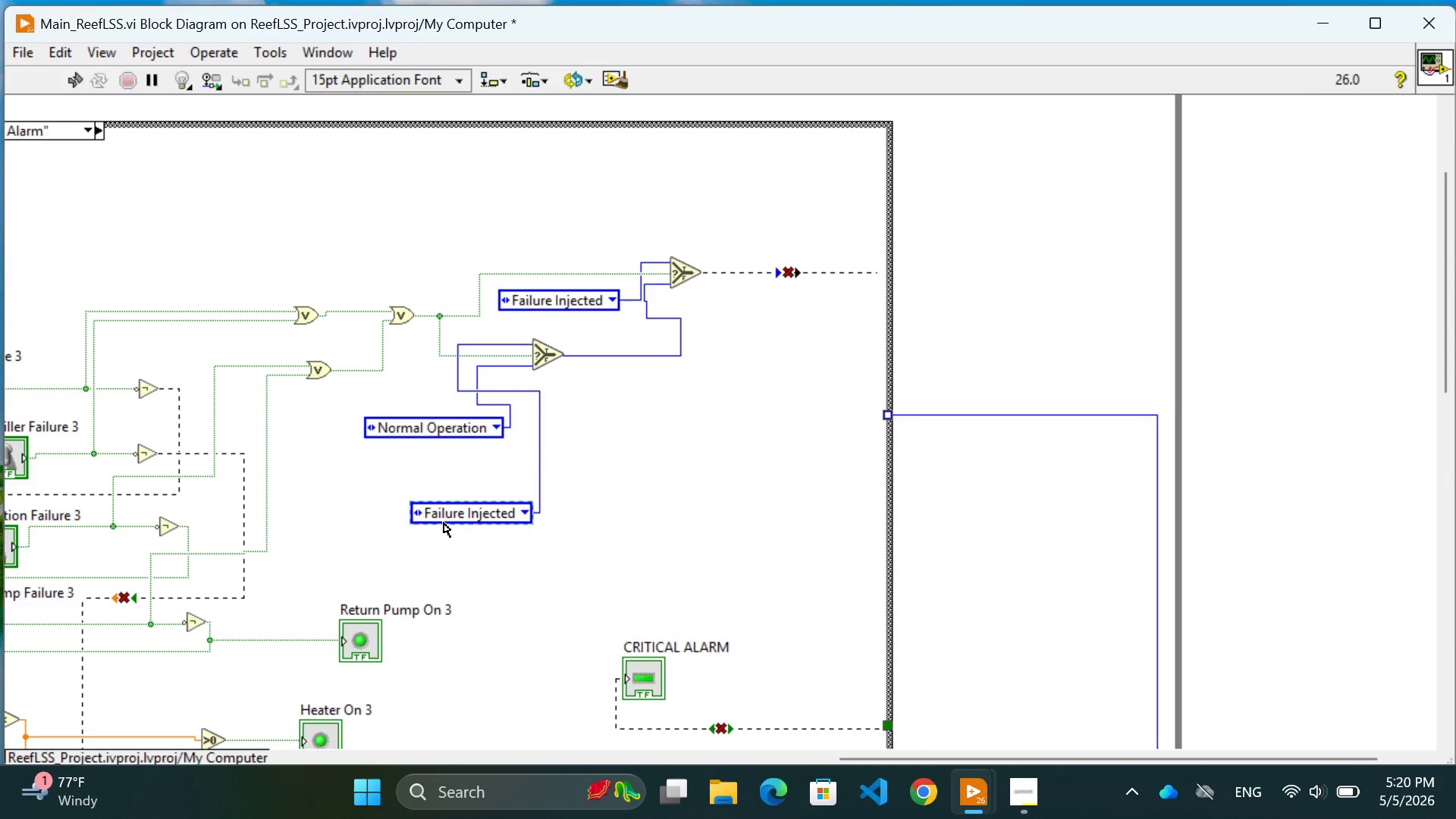 
key(Delete)
 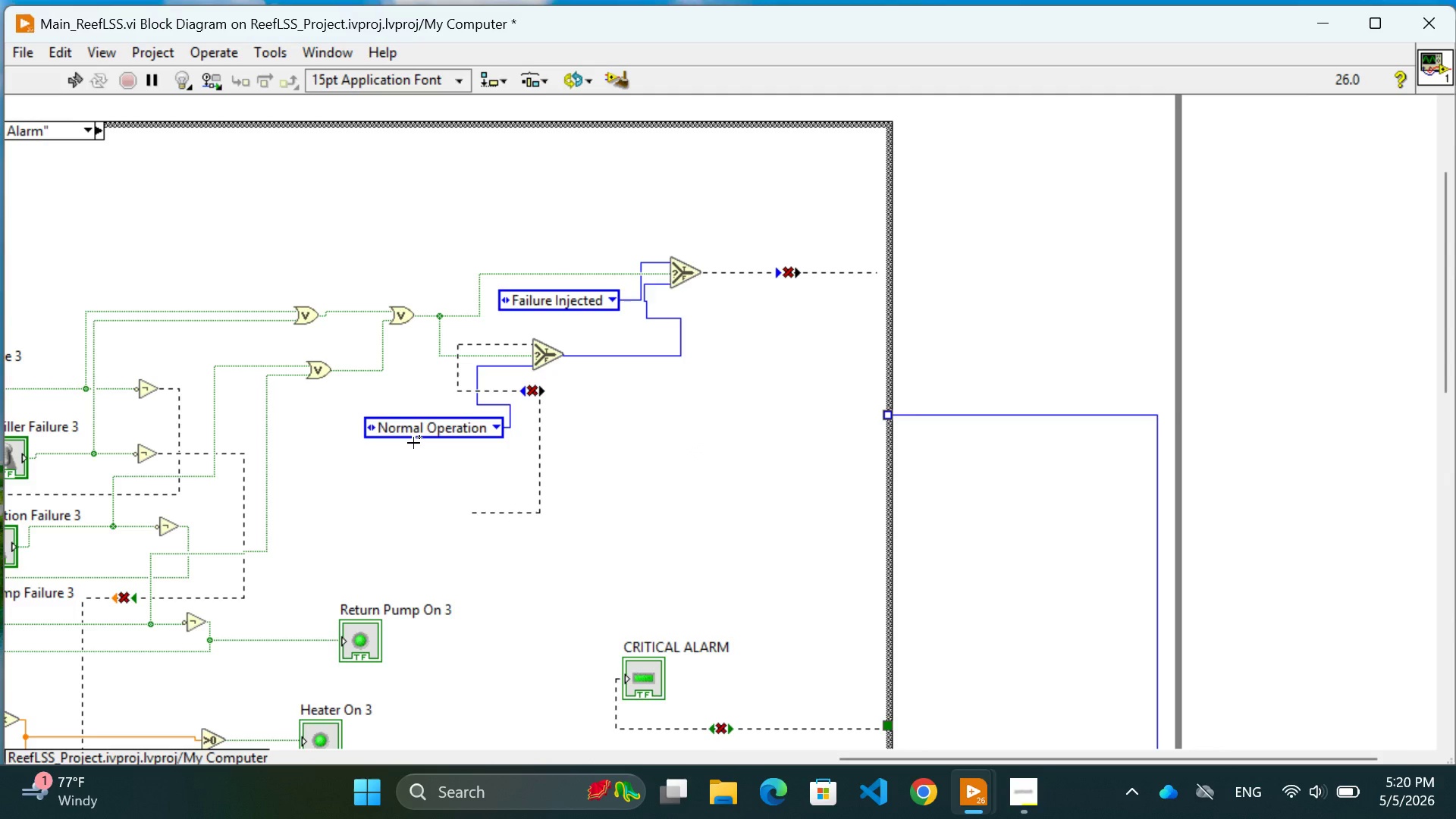 
left_click([413, 443])
 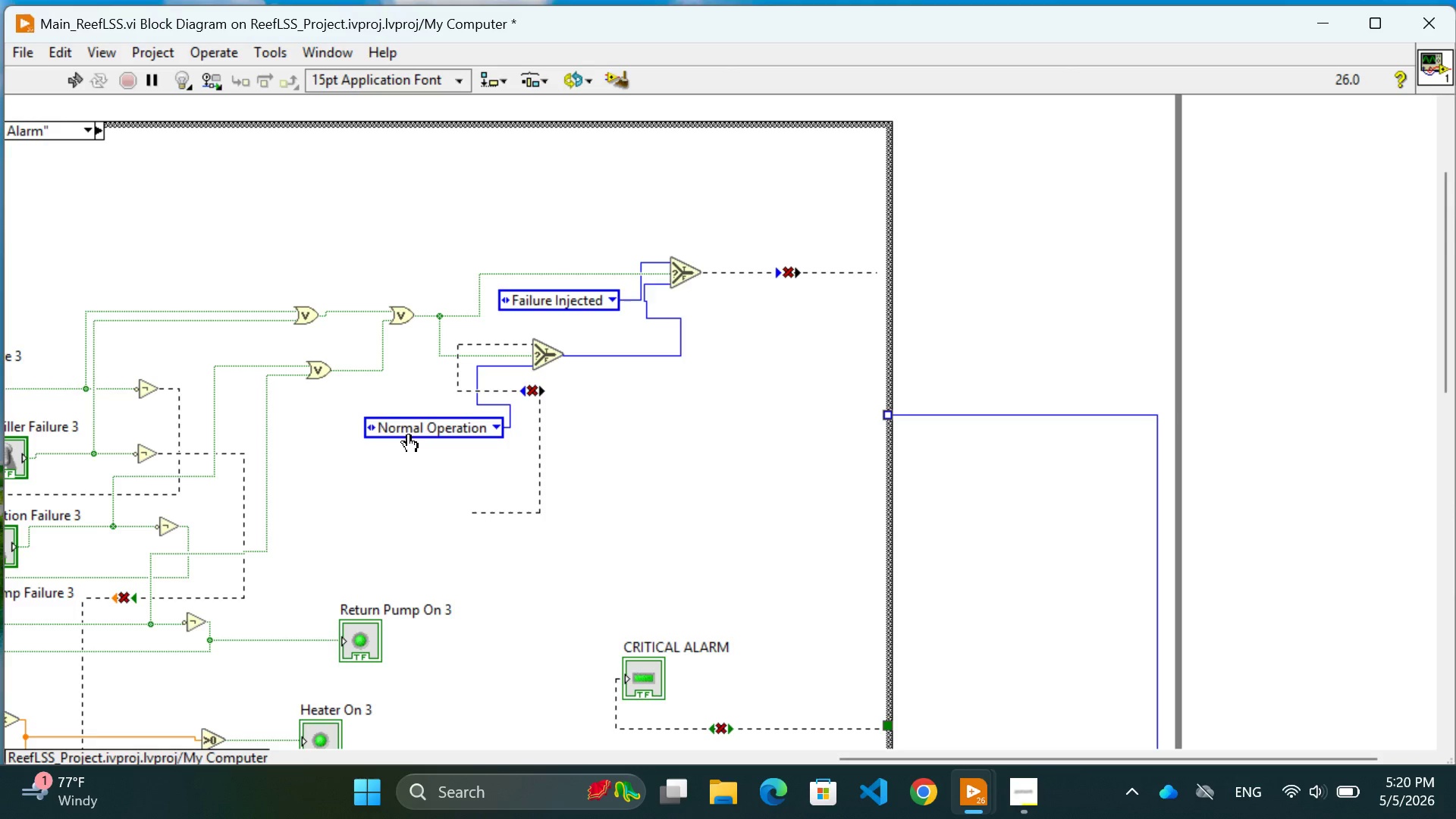 
left_click([408, 436])
 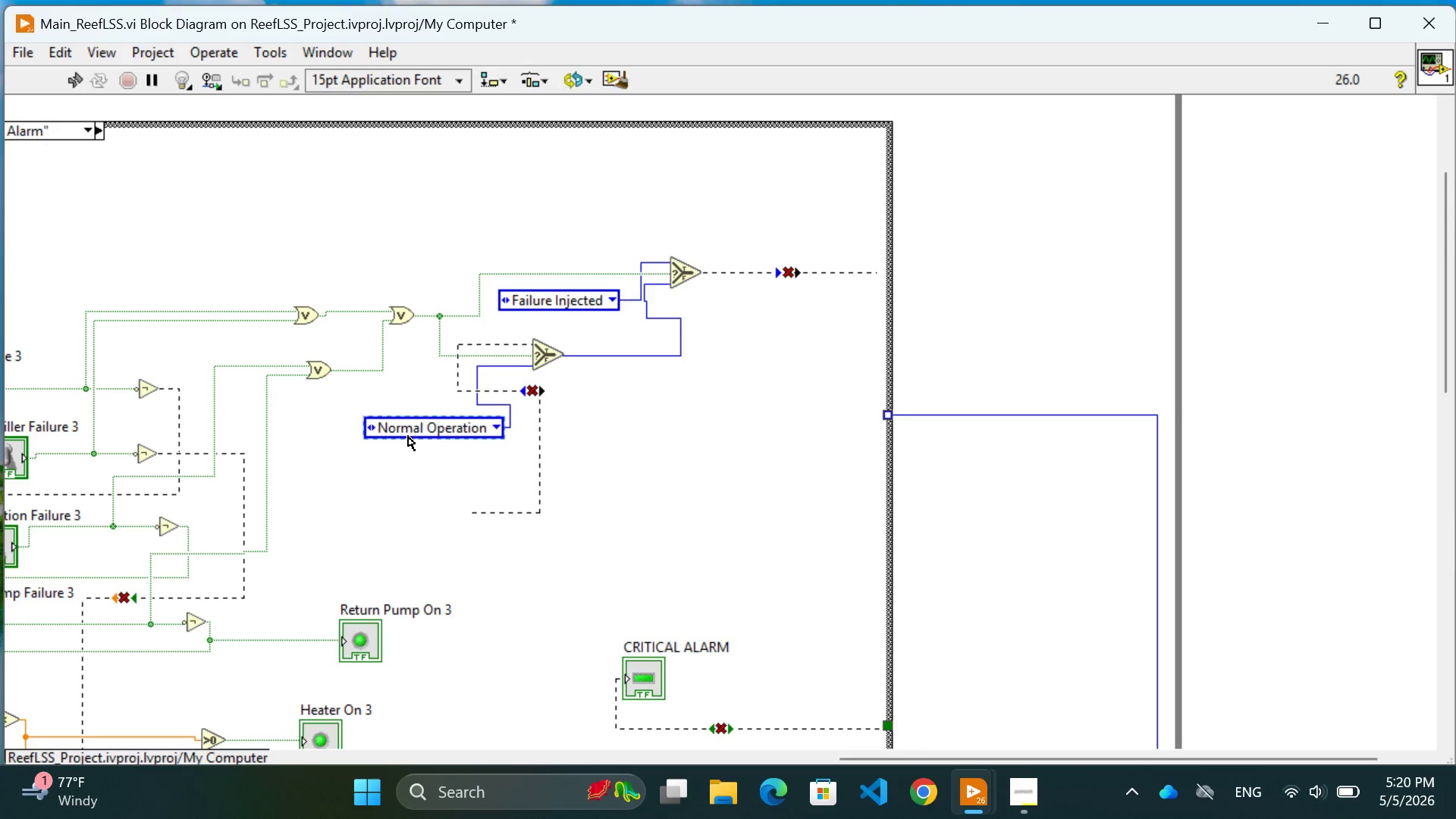 
key(Delete)
 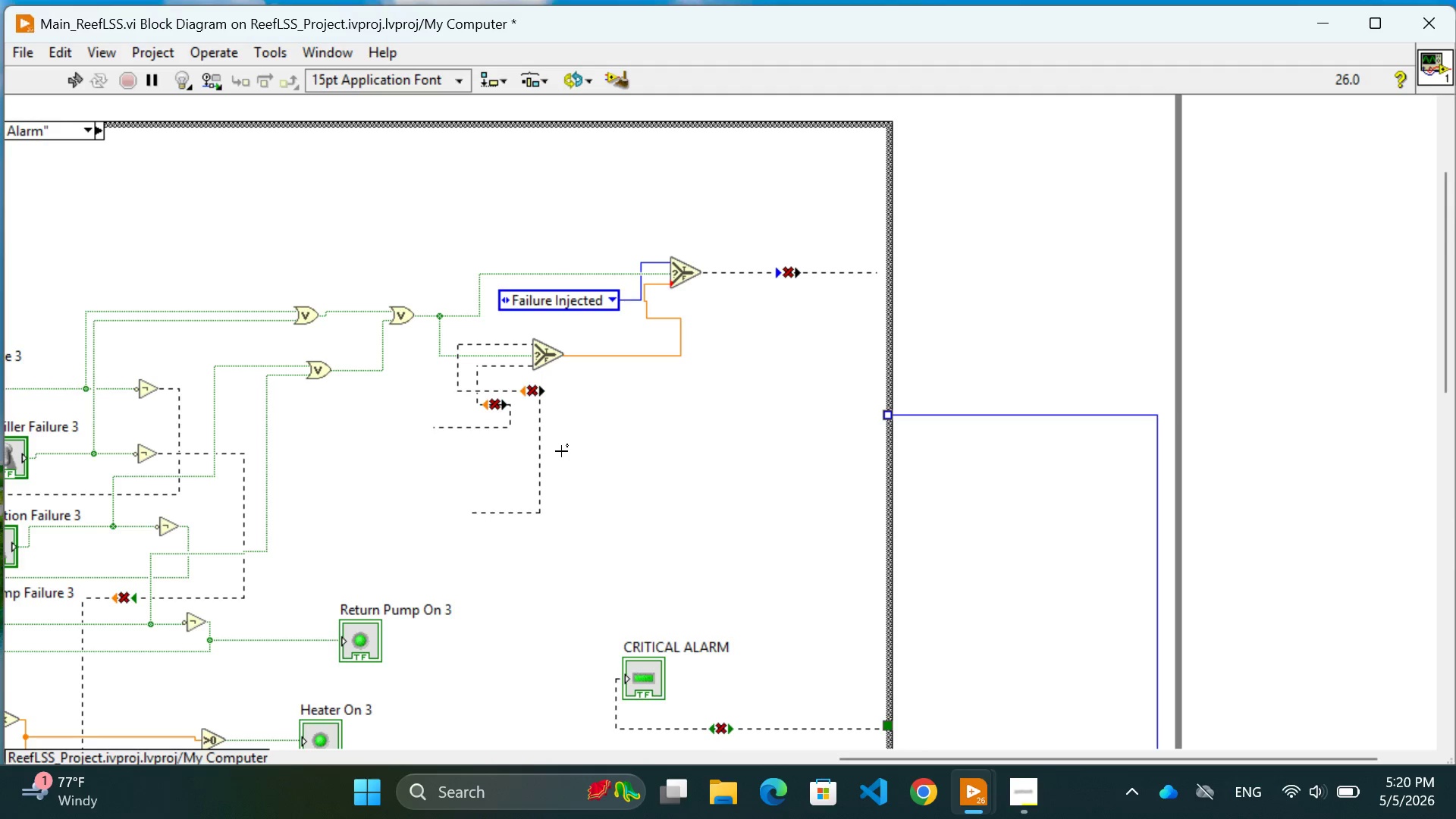 
left_click([536, 462])
 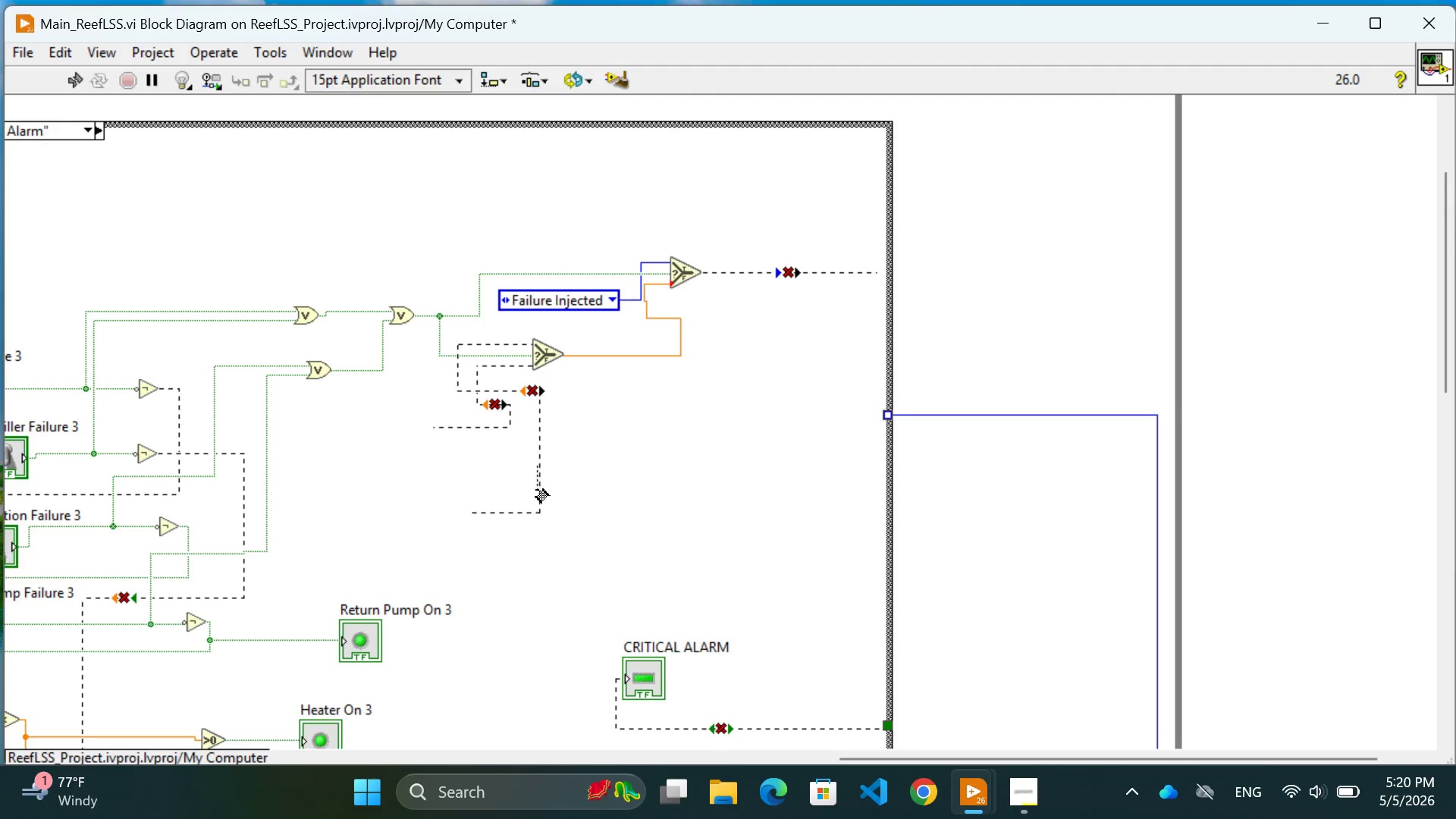 
left_click([537, 497])
 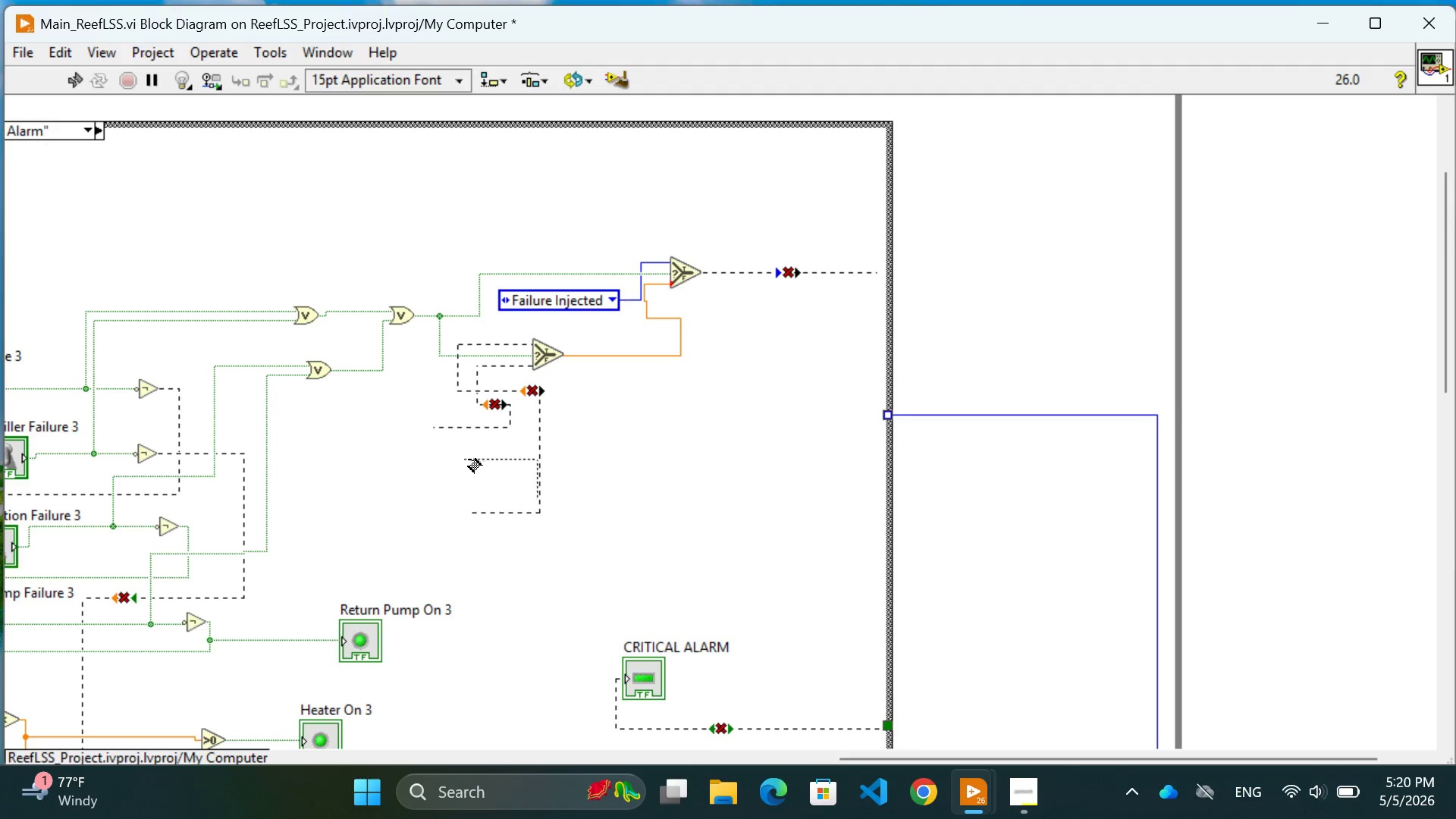 
double_click([486, 460])
 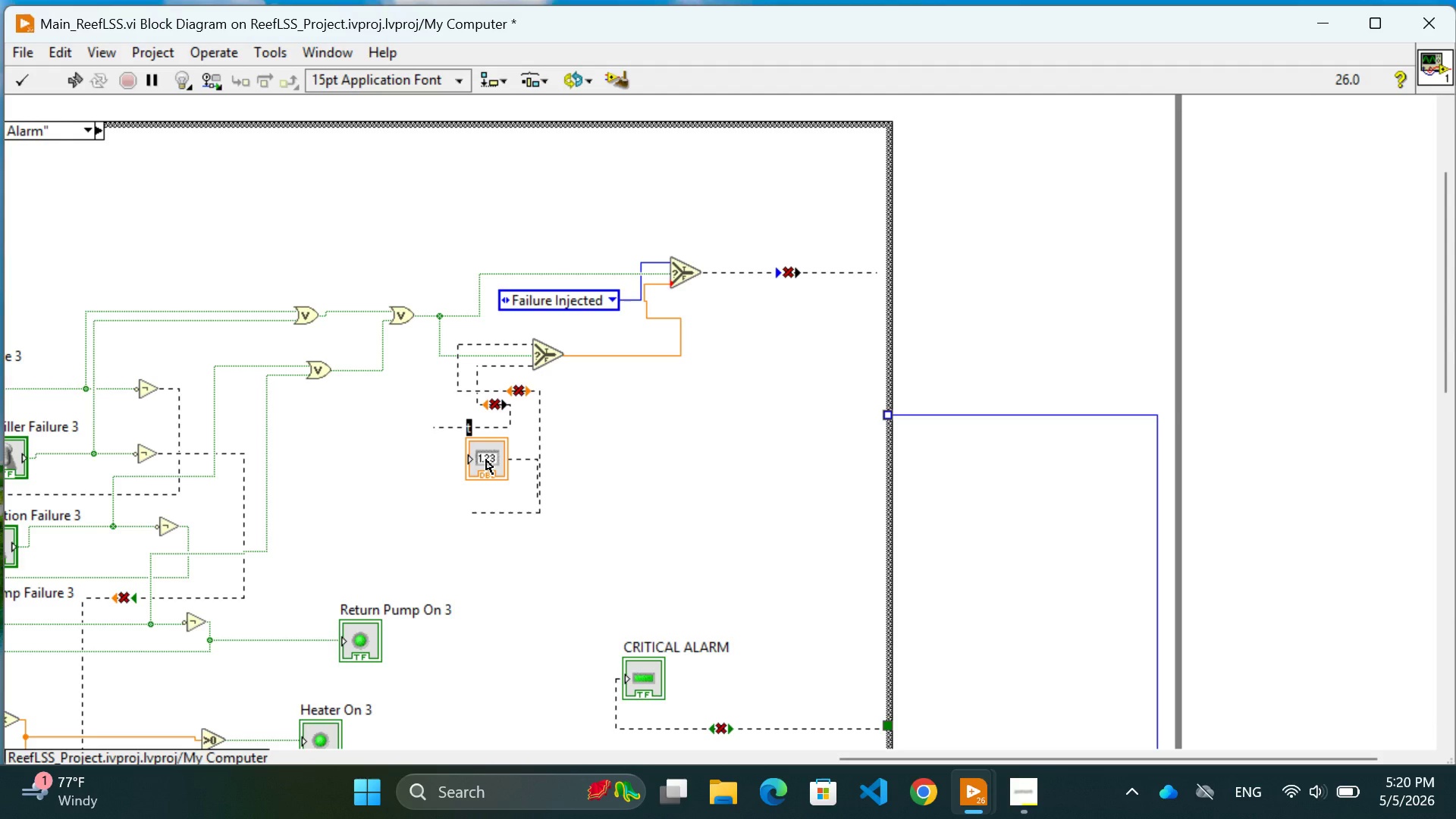 
key(Control+Z)
 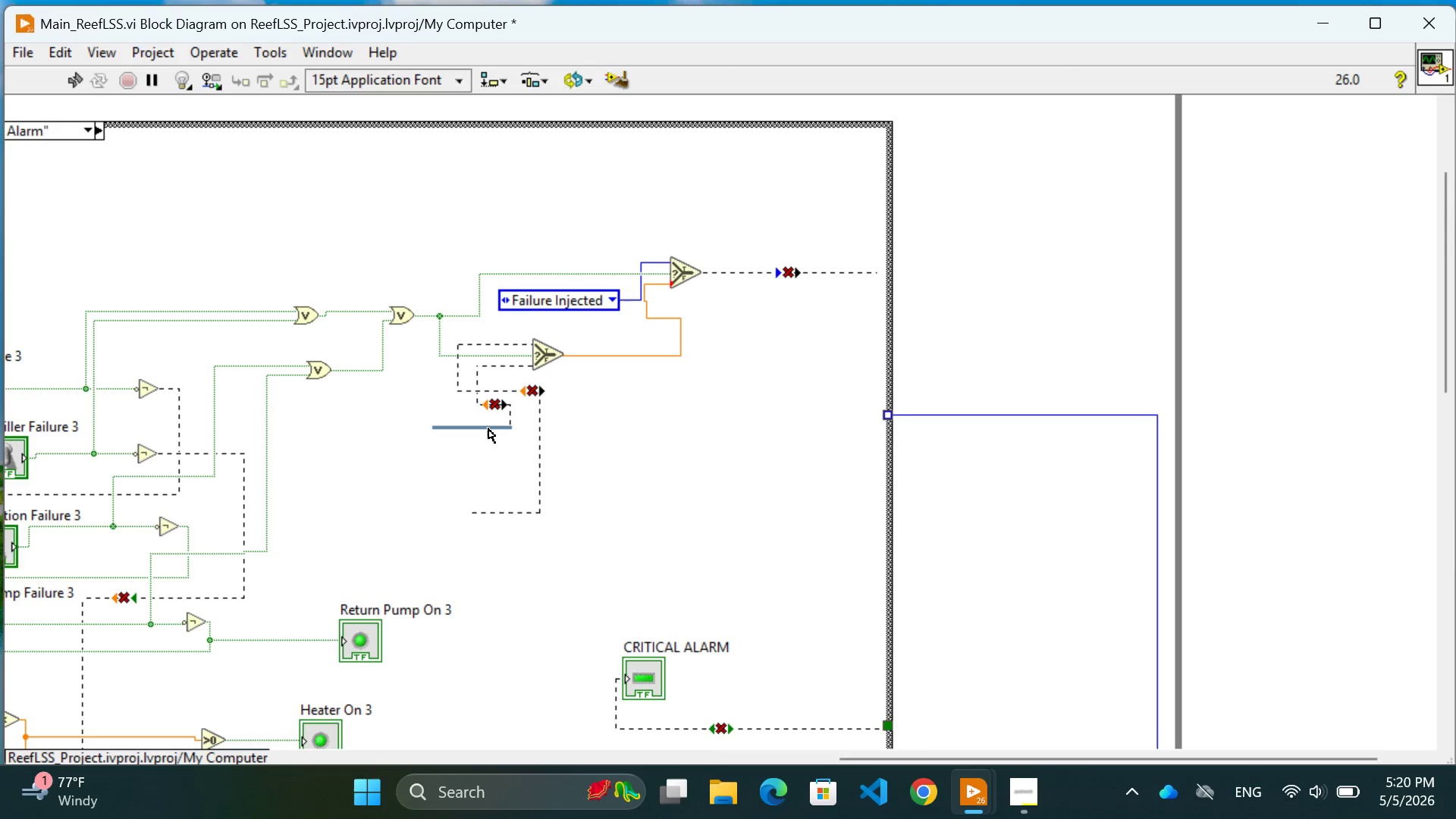 
left_click([488, 428])
 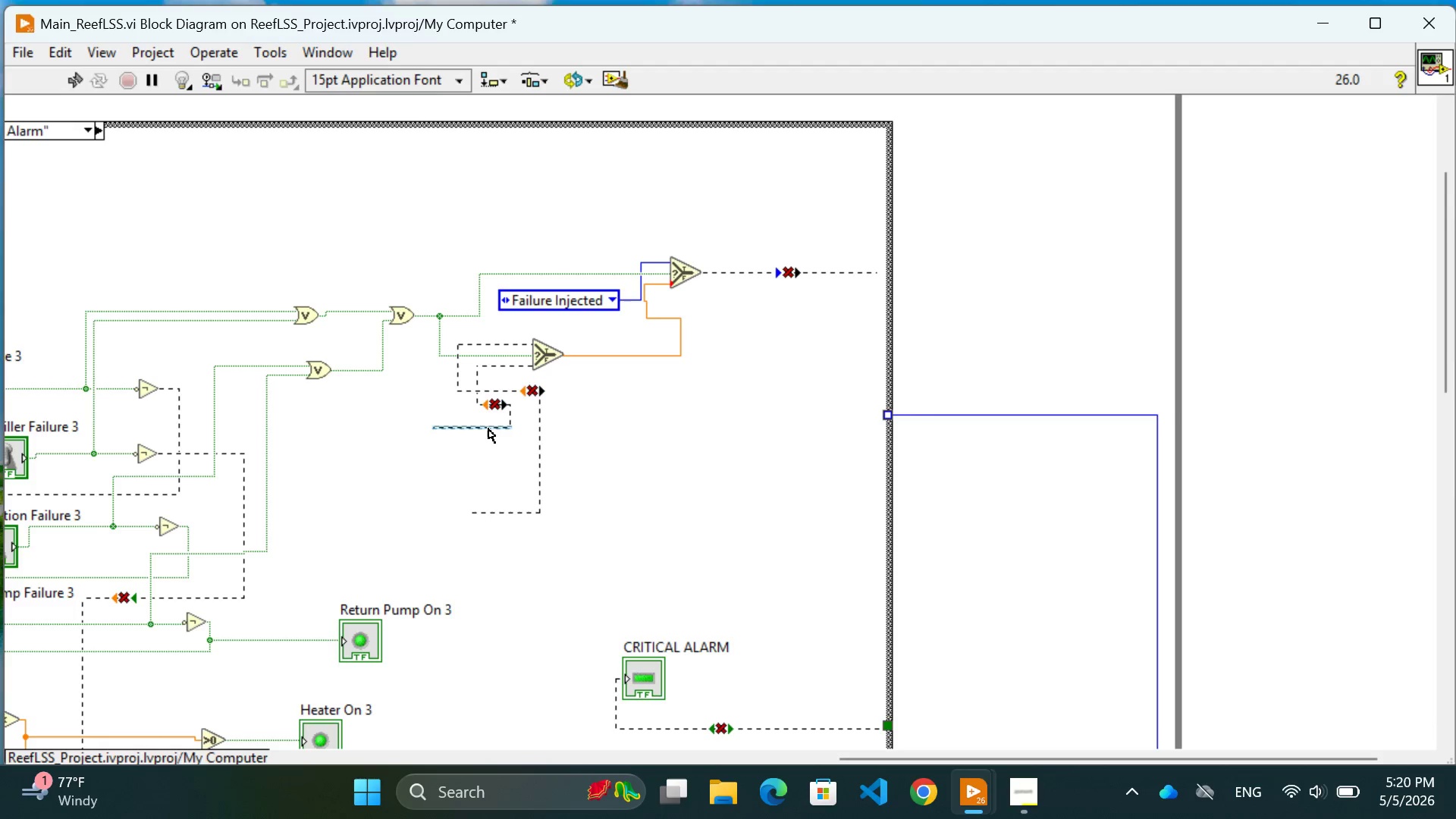 
key(Backspace)
 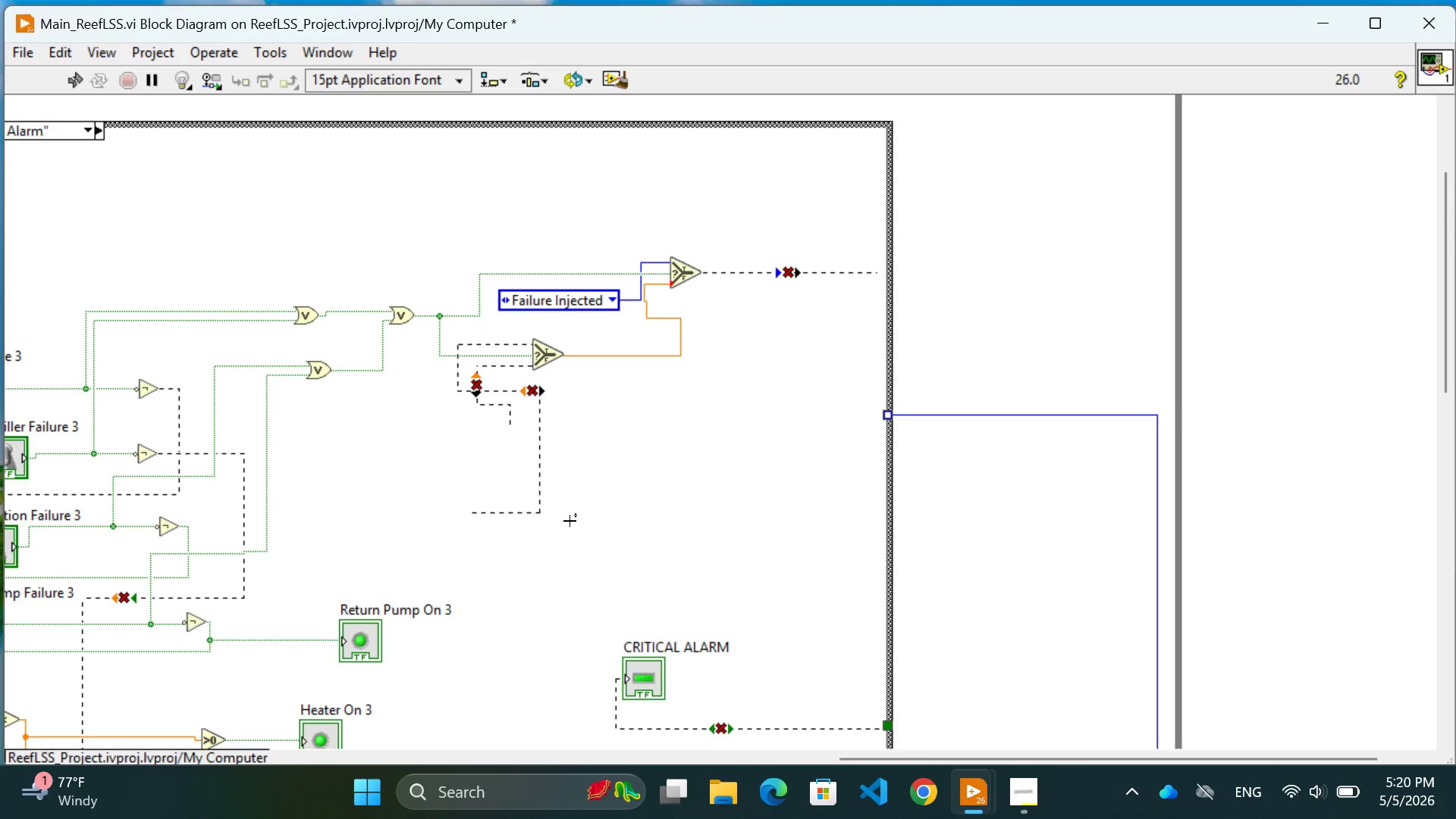 
left_click_drag(start_coordinate=[556, 532], to_coordinate=[450, 381])
 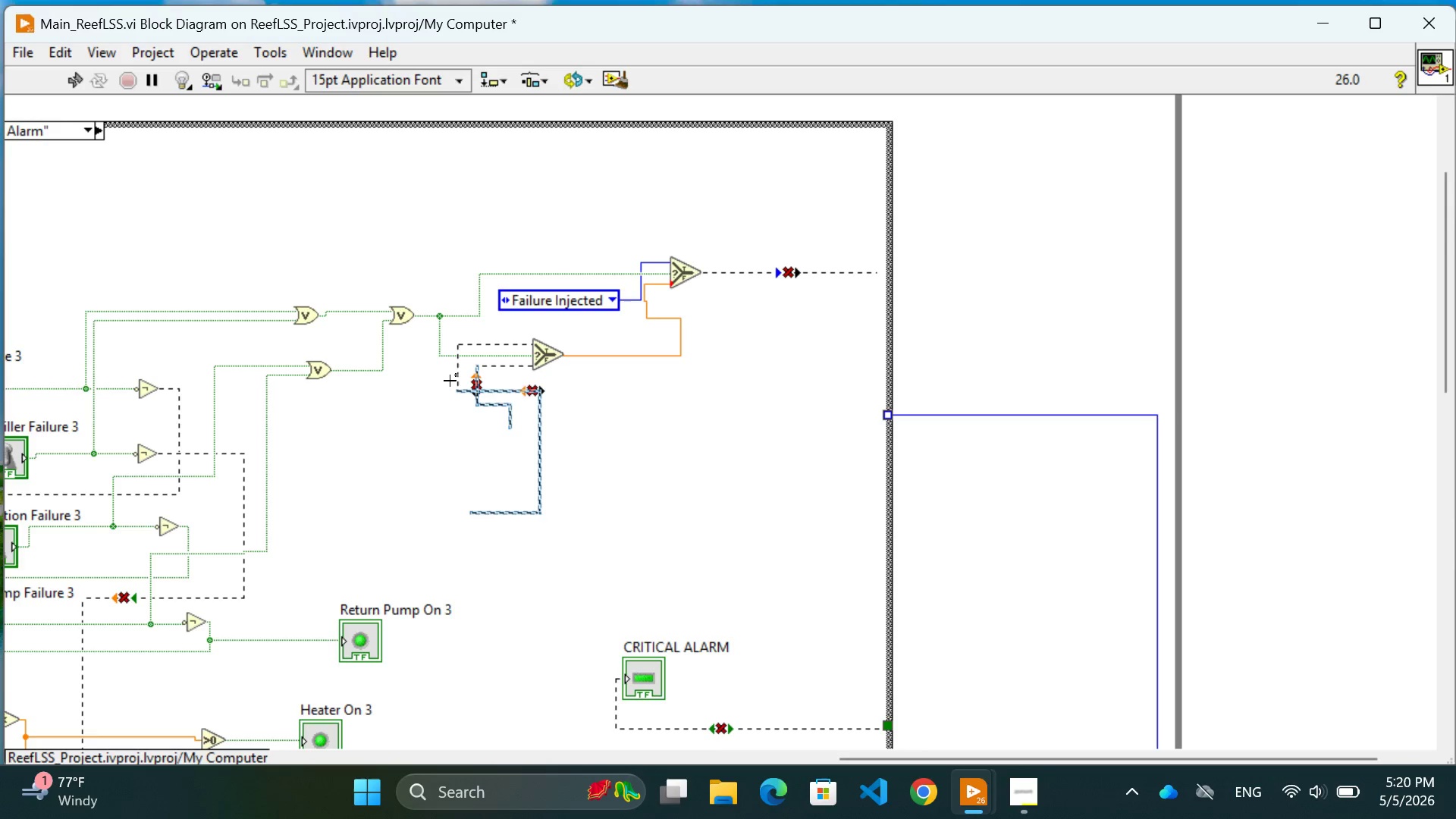 
key(Delete)
 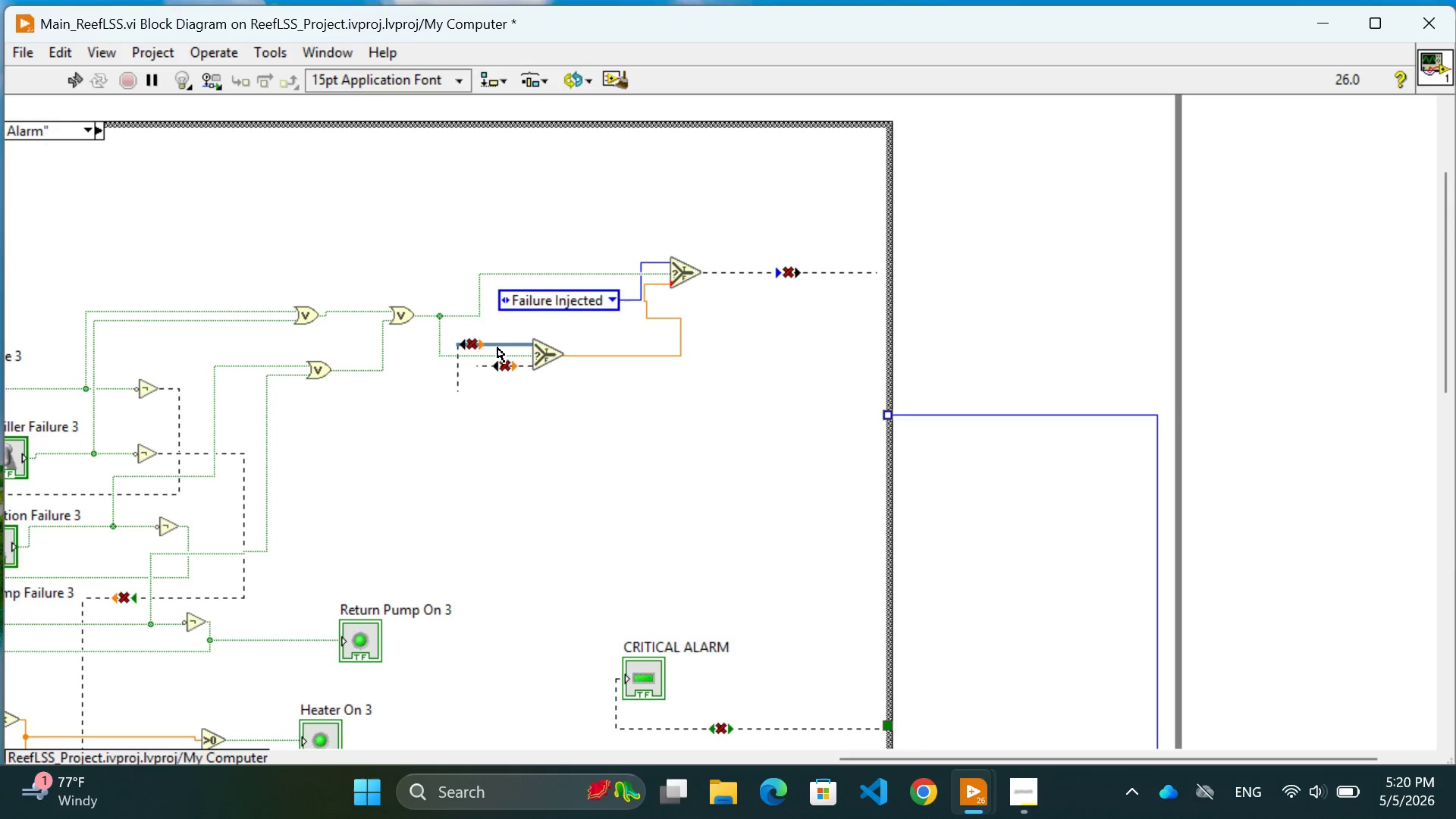 
left_click([497, 347])
 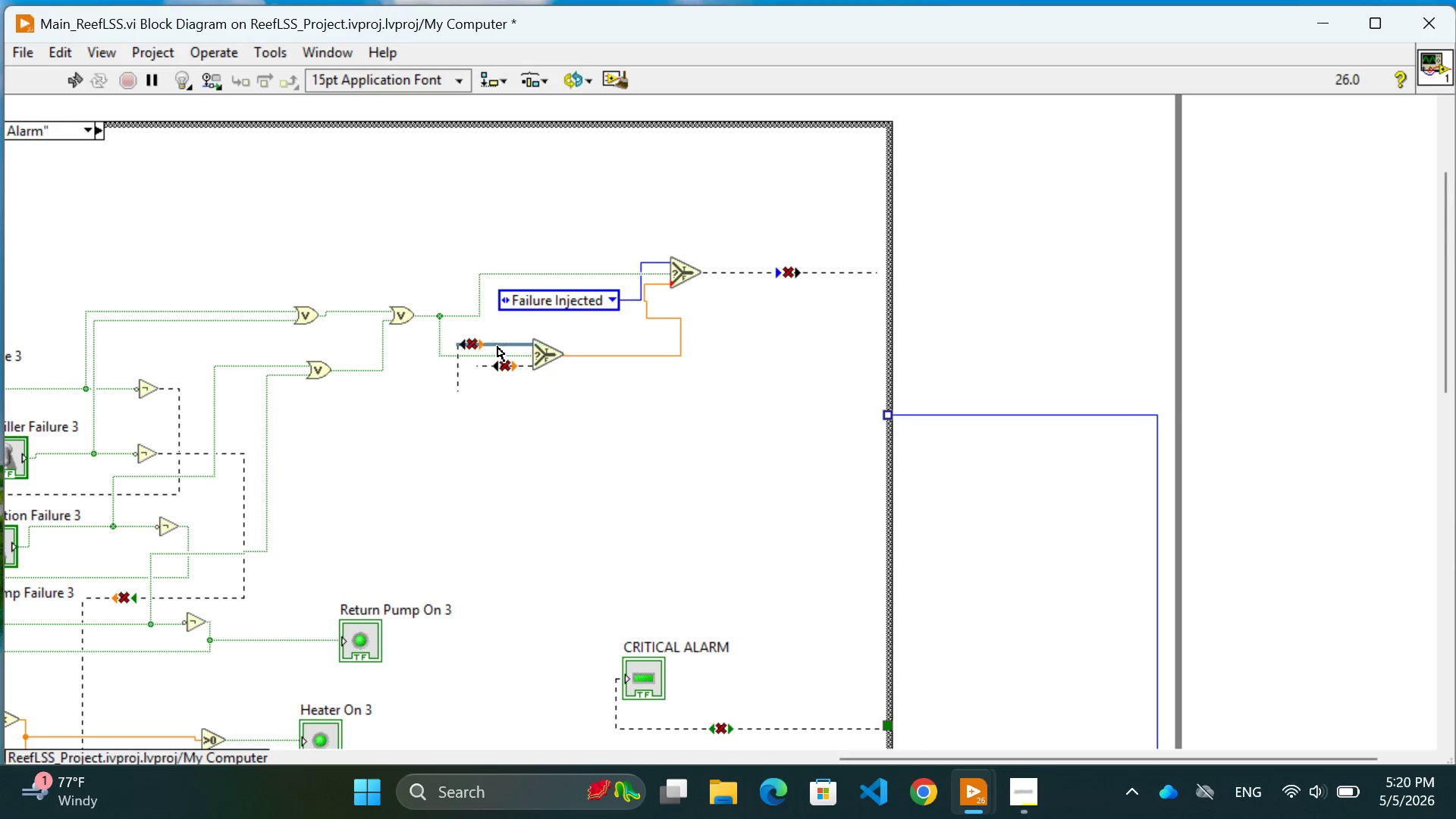 
key(Delete)
 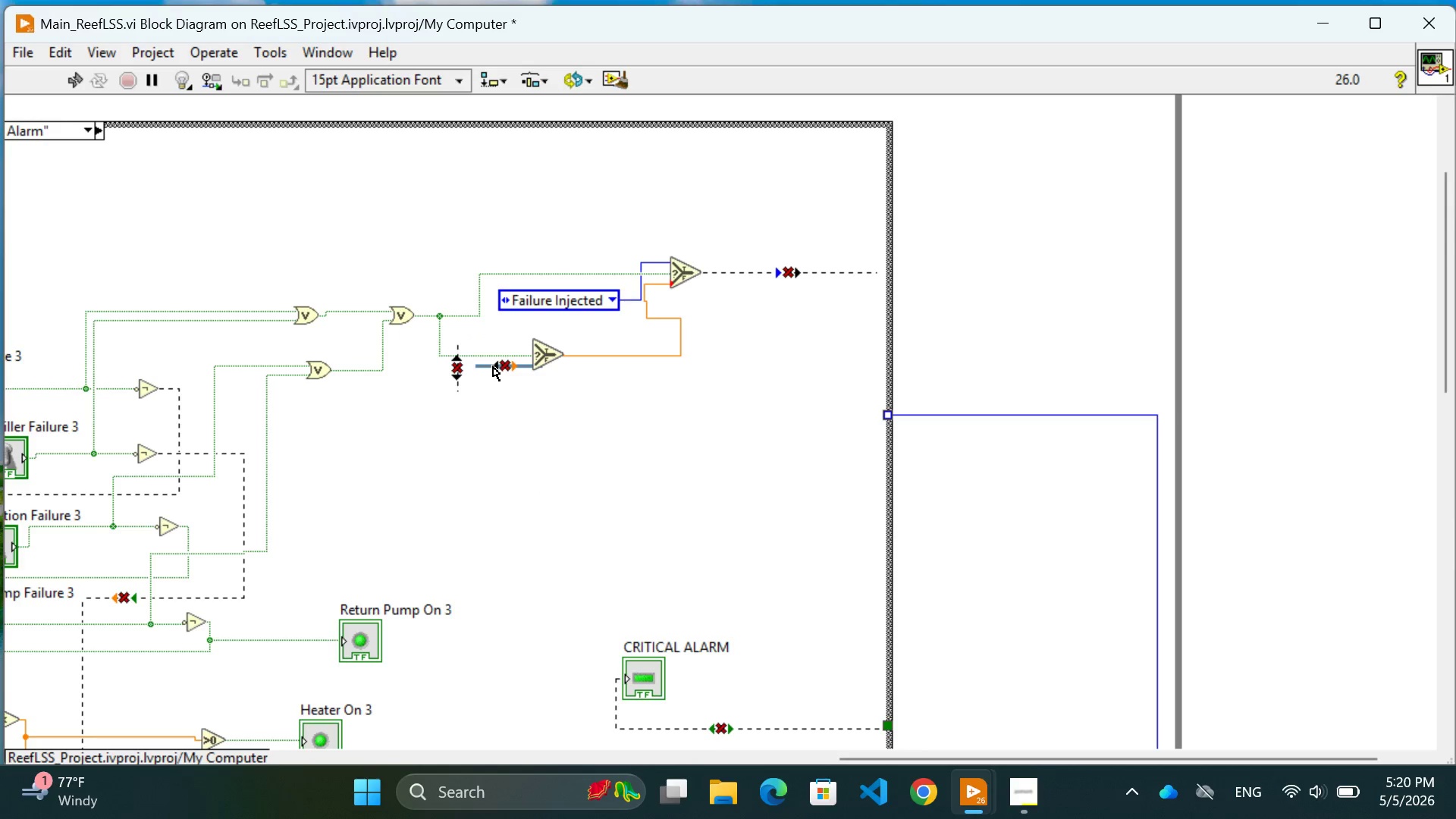 
left_click([494, 369])
 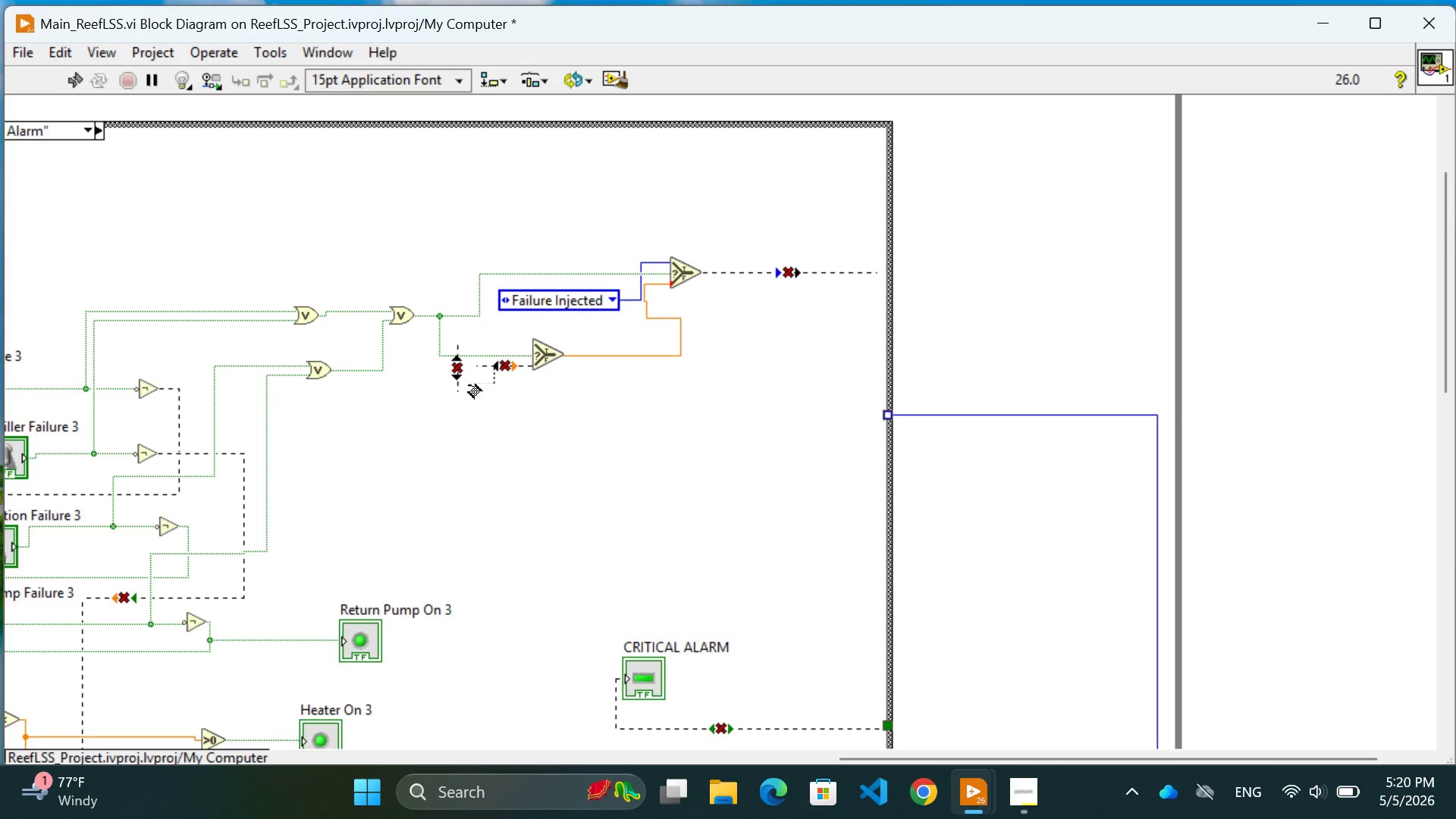 
left_click([496, 422])
 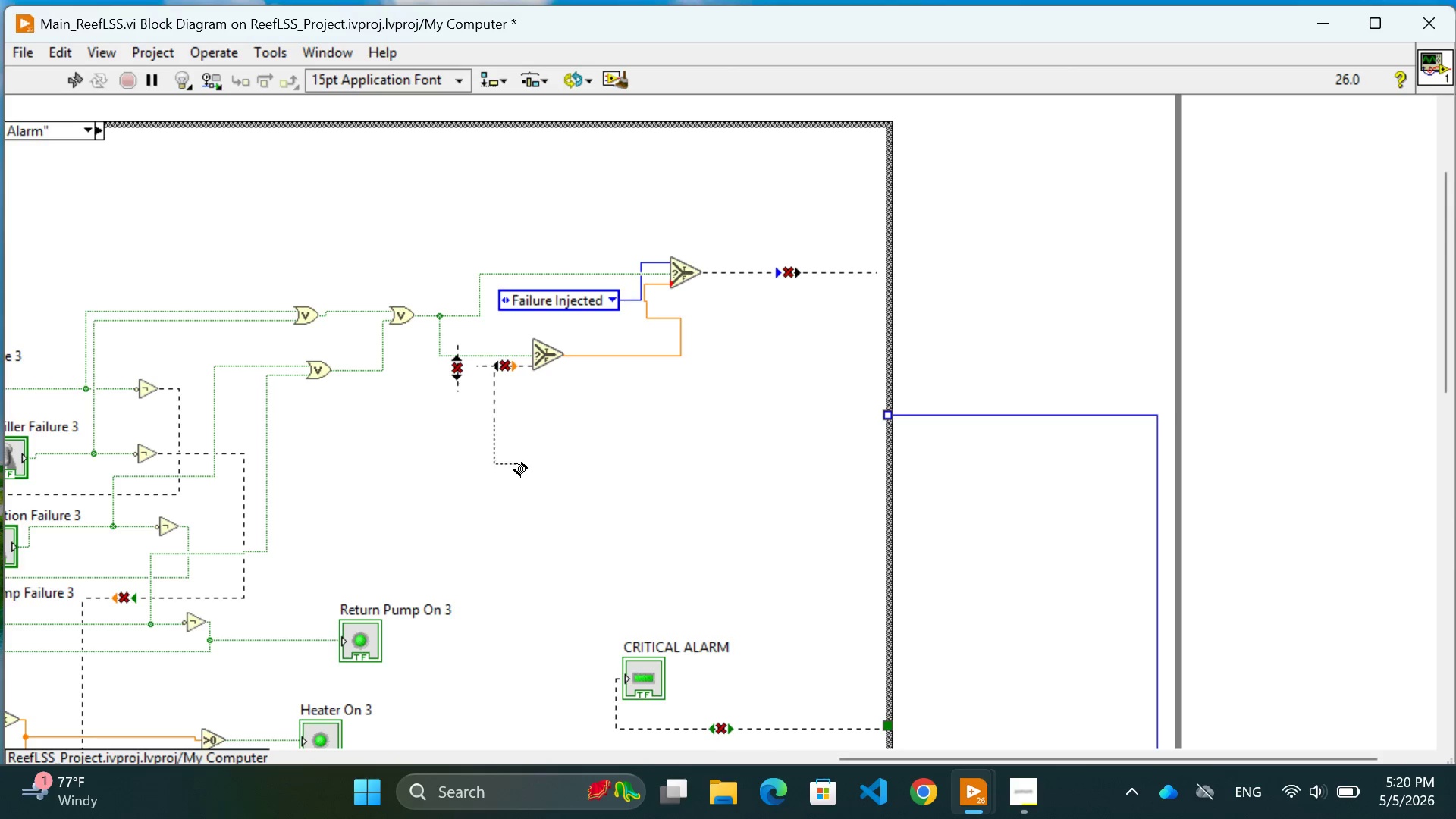 
double_click([515, 463])
 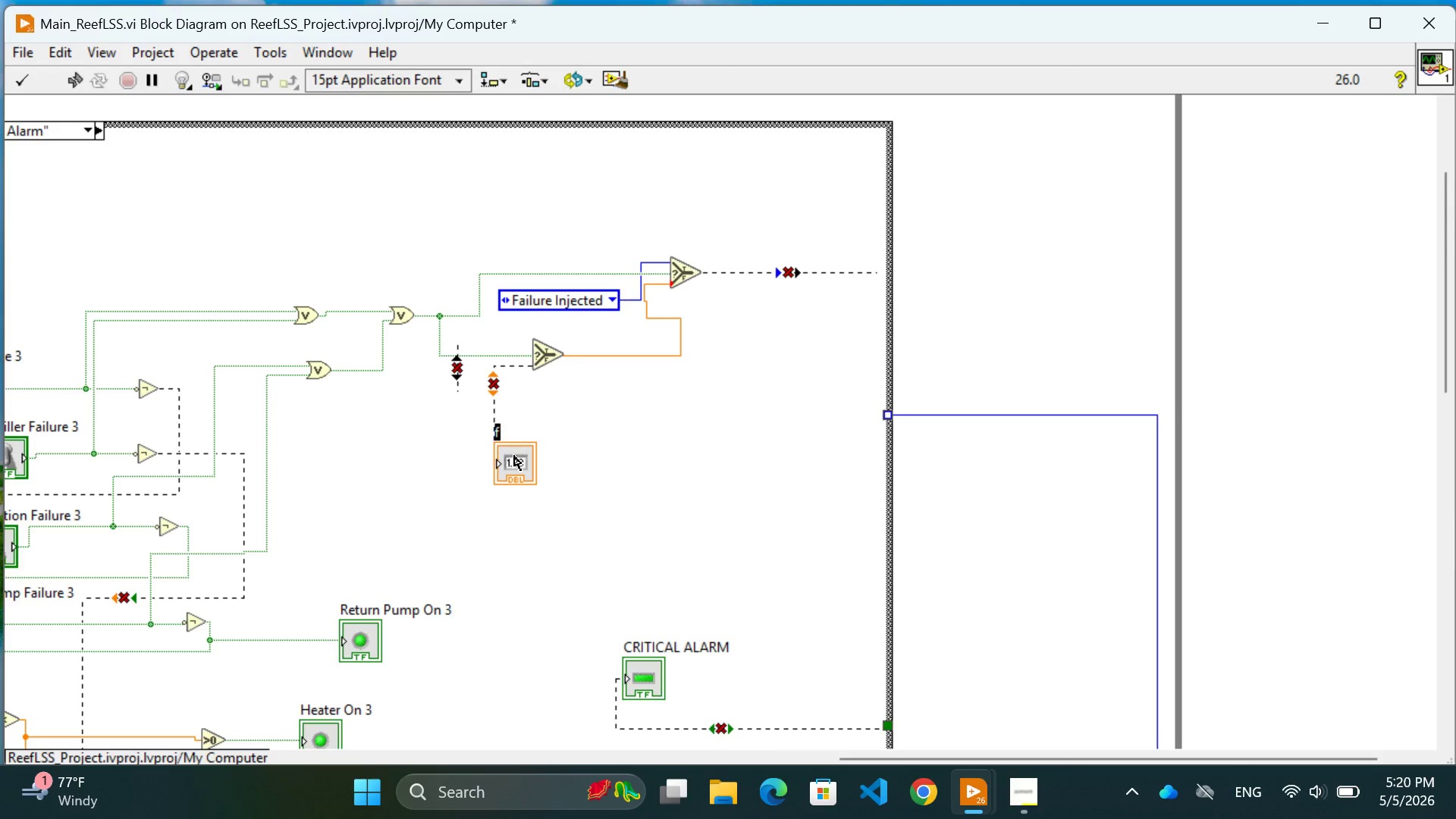 
key(Control+Z)
 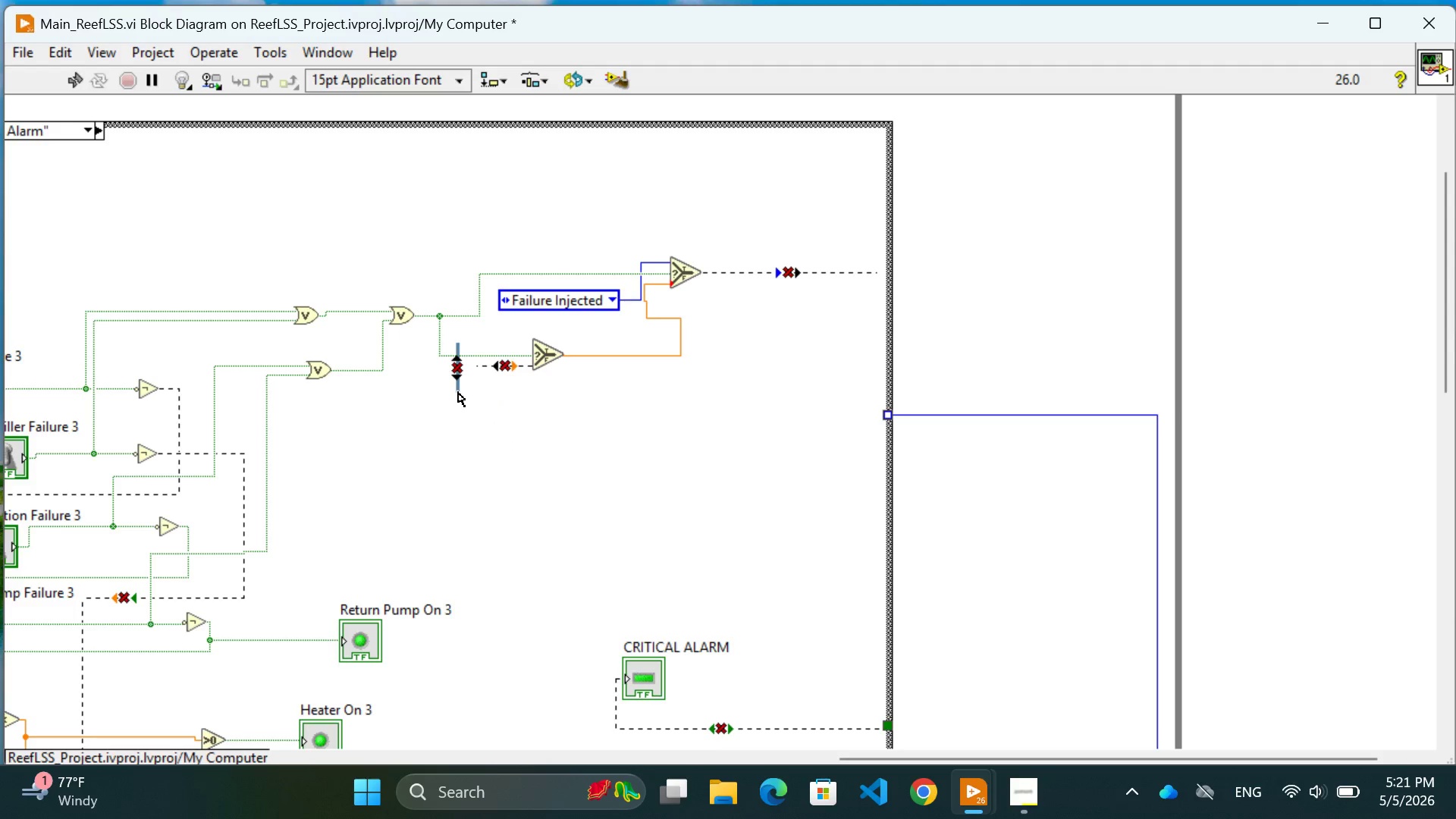 
left_click([458, 391])
 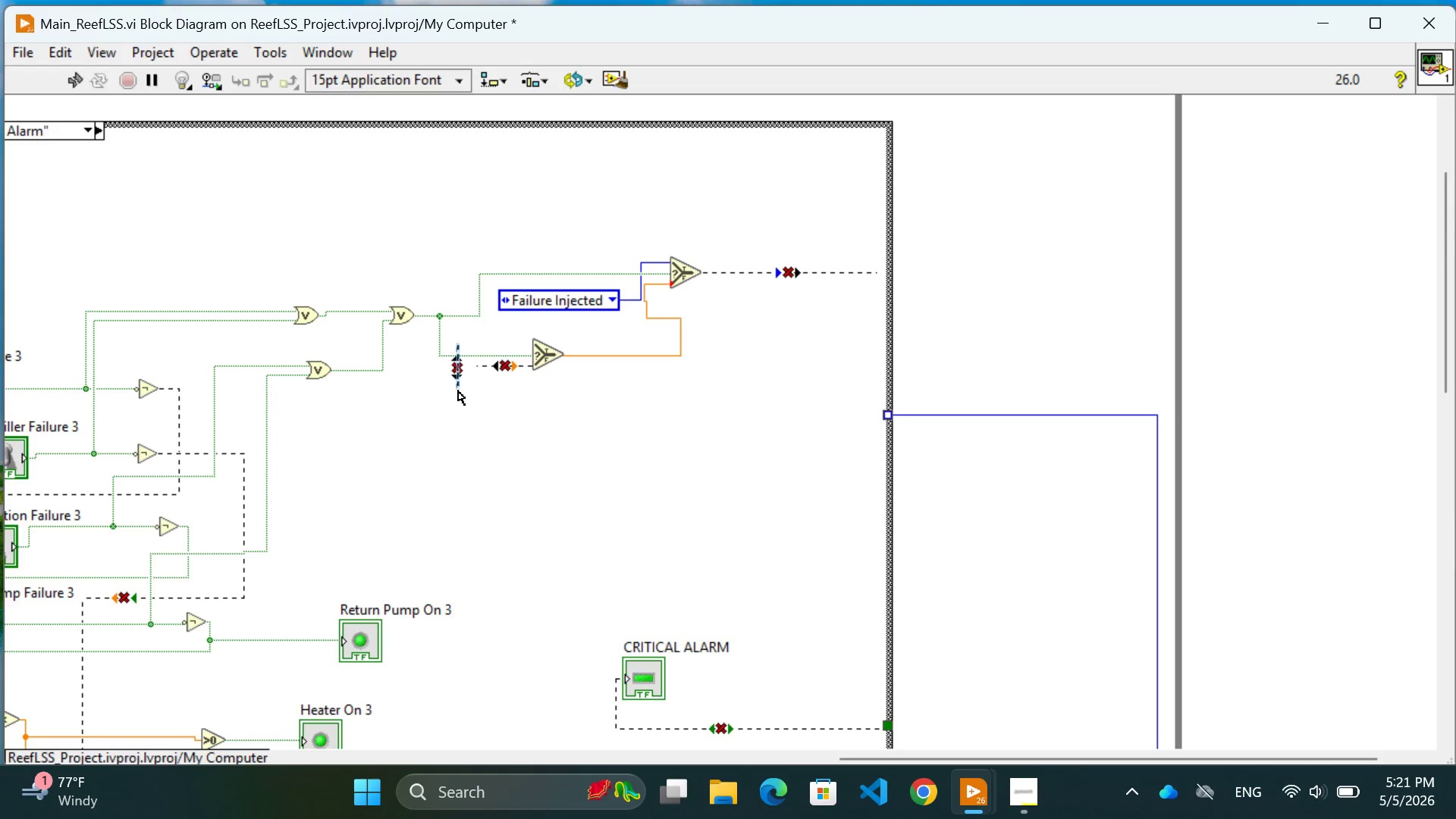 
key(Delete)
 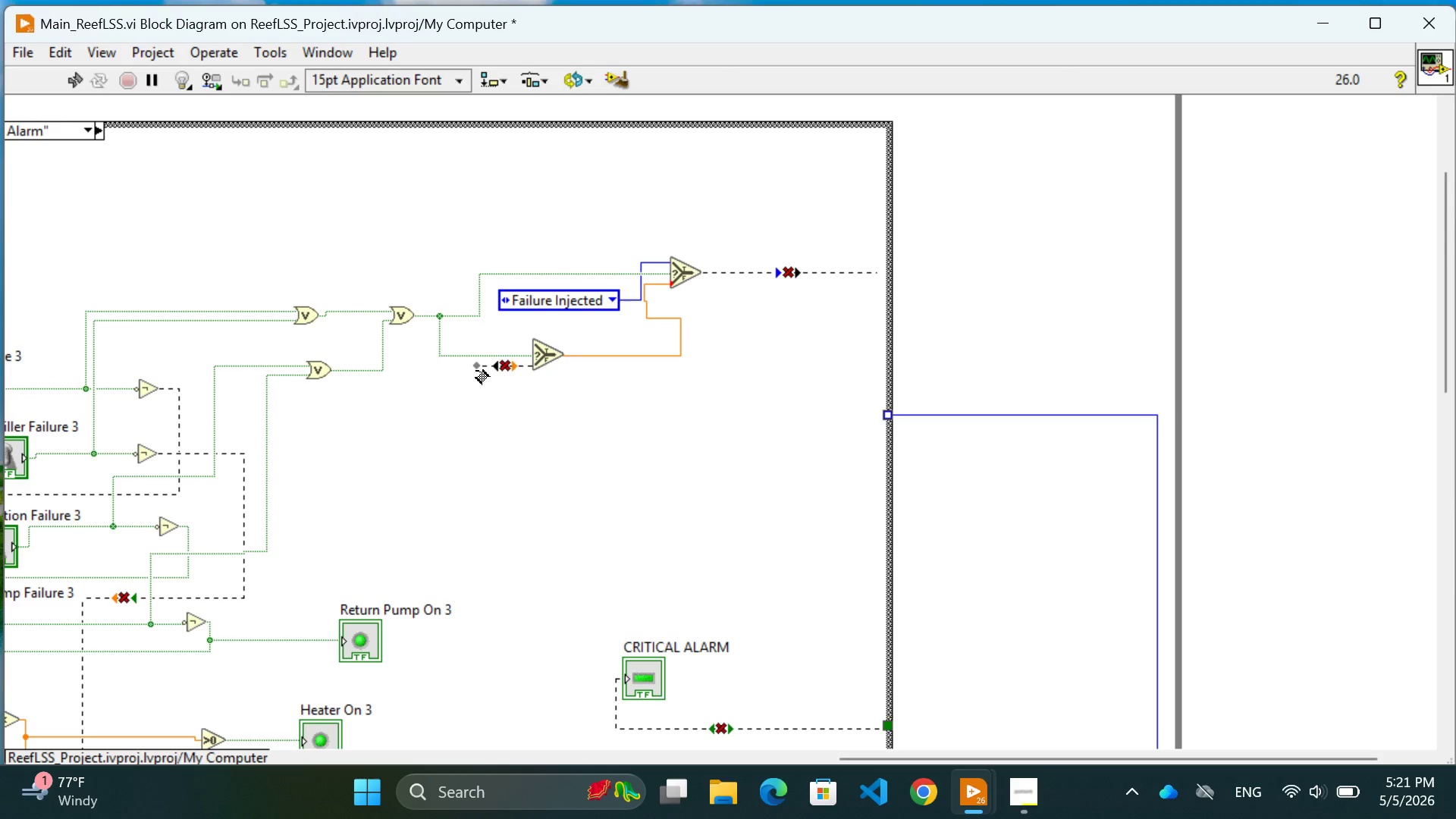 
left_click([476, 371])
 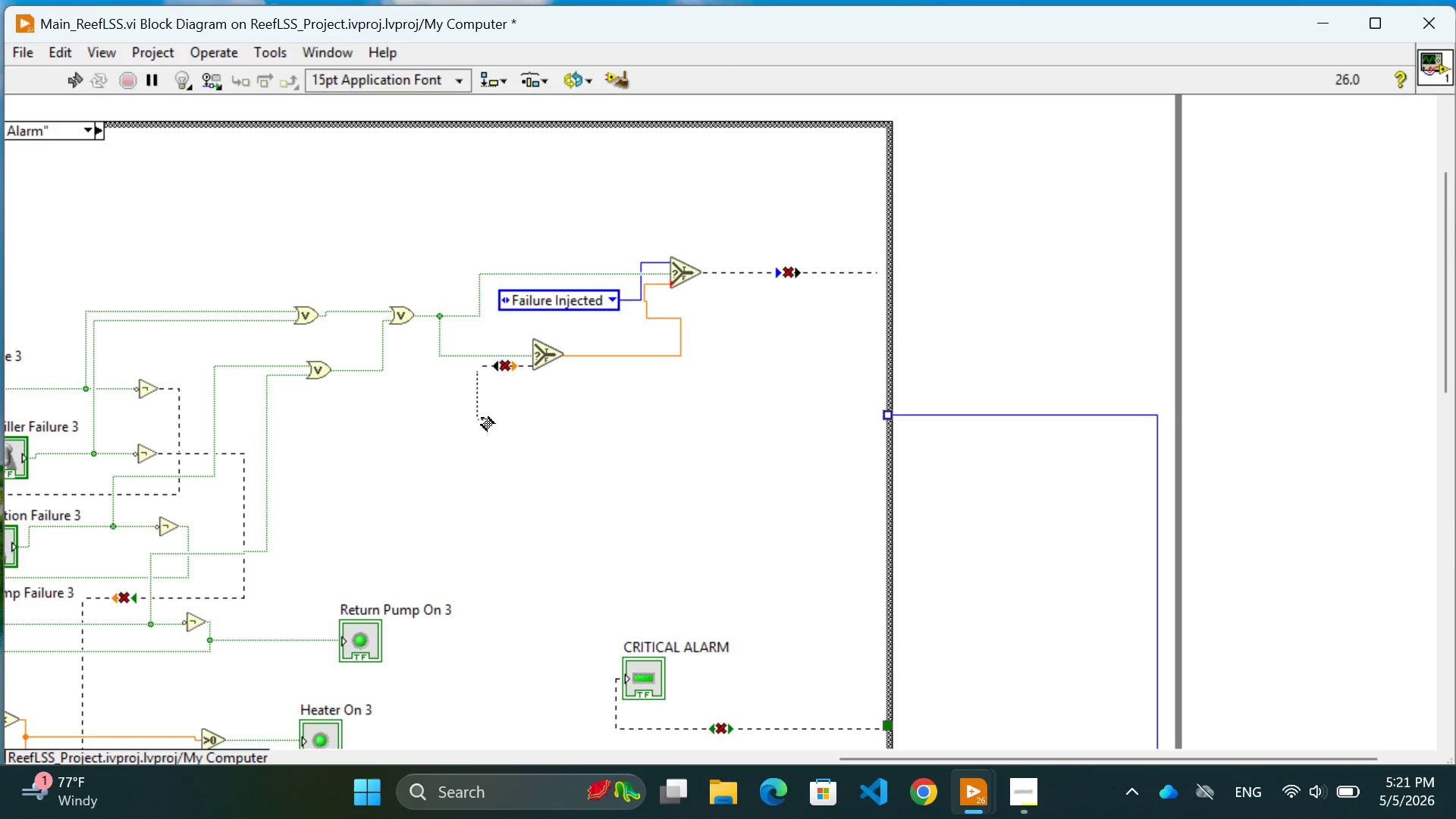 
double_click([482, 418])
 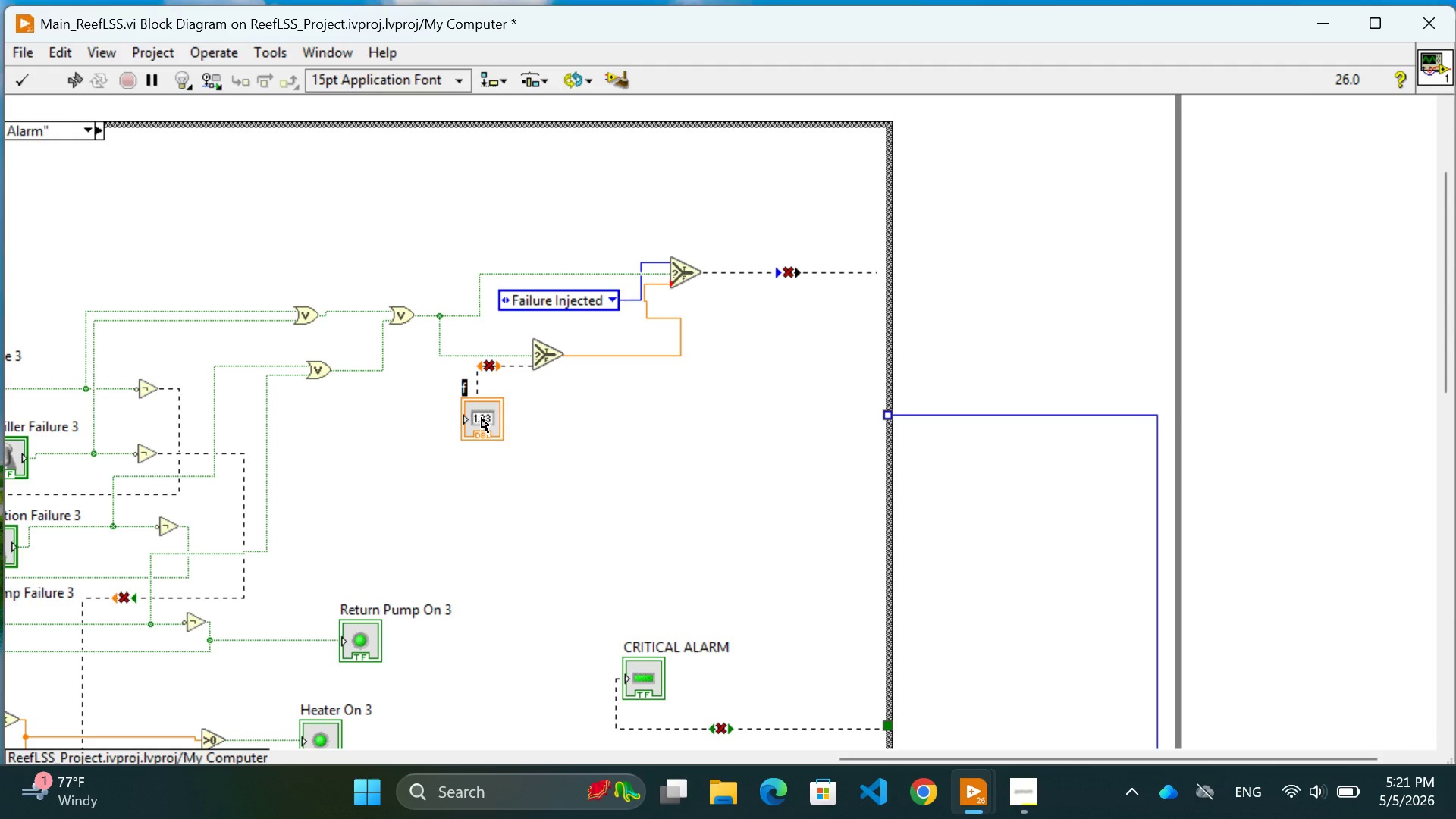 
key(Control+ControlLeft)
 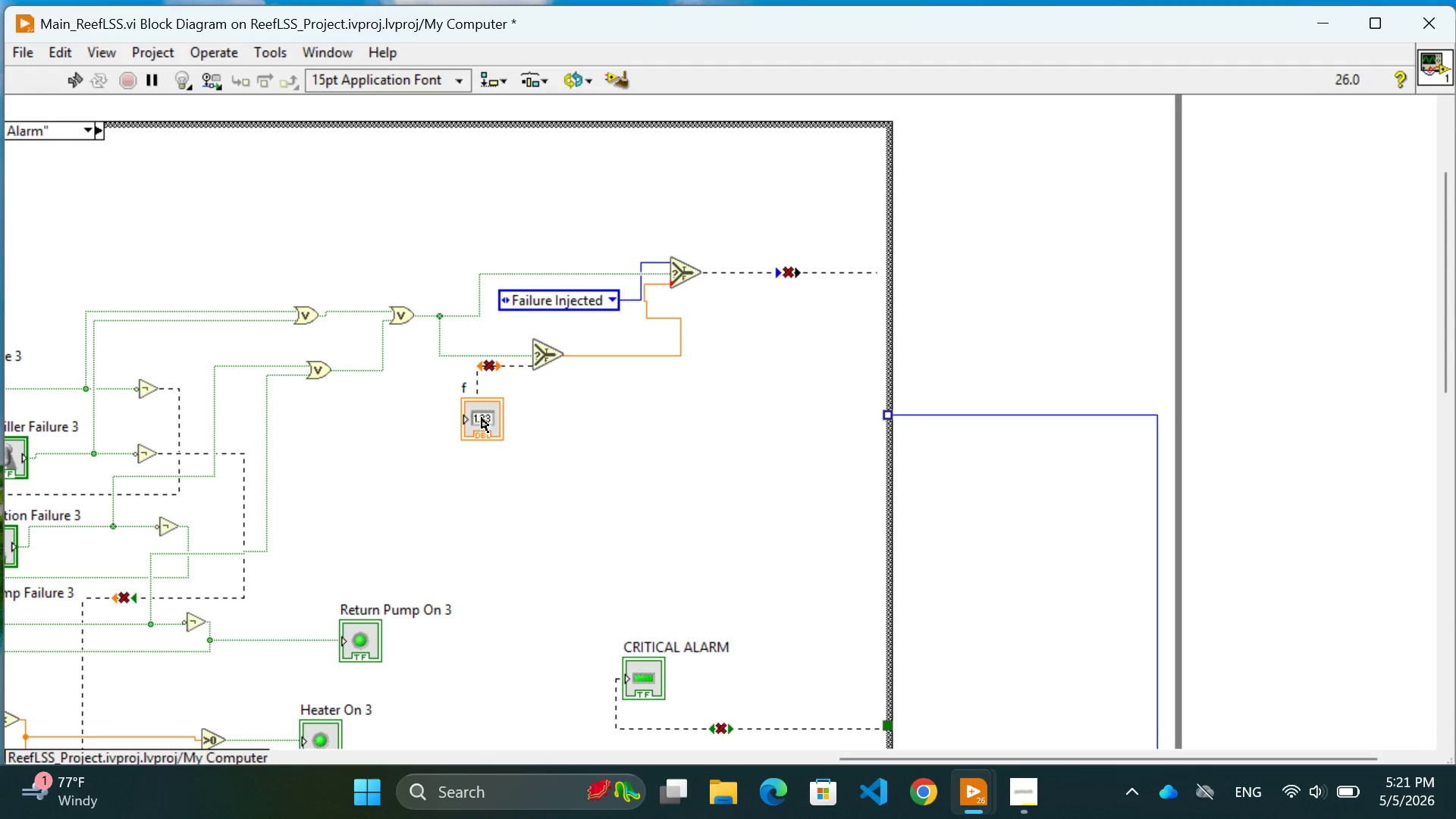 
key(Control+Z)
 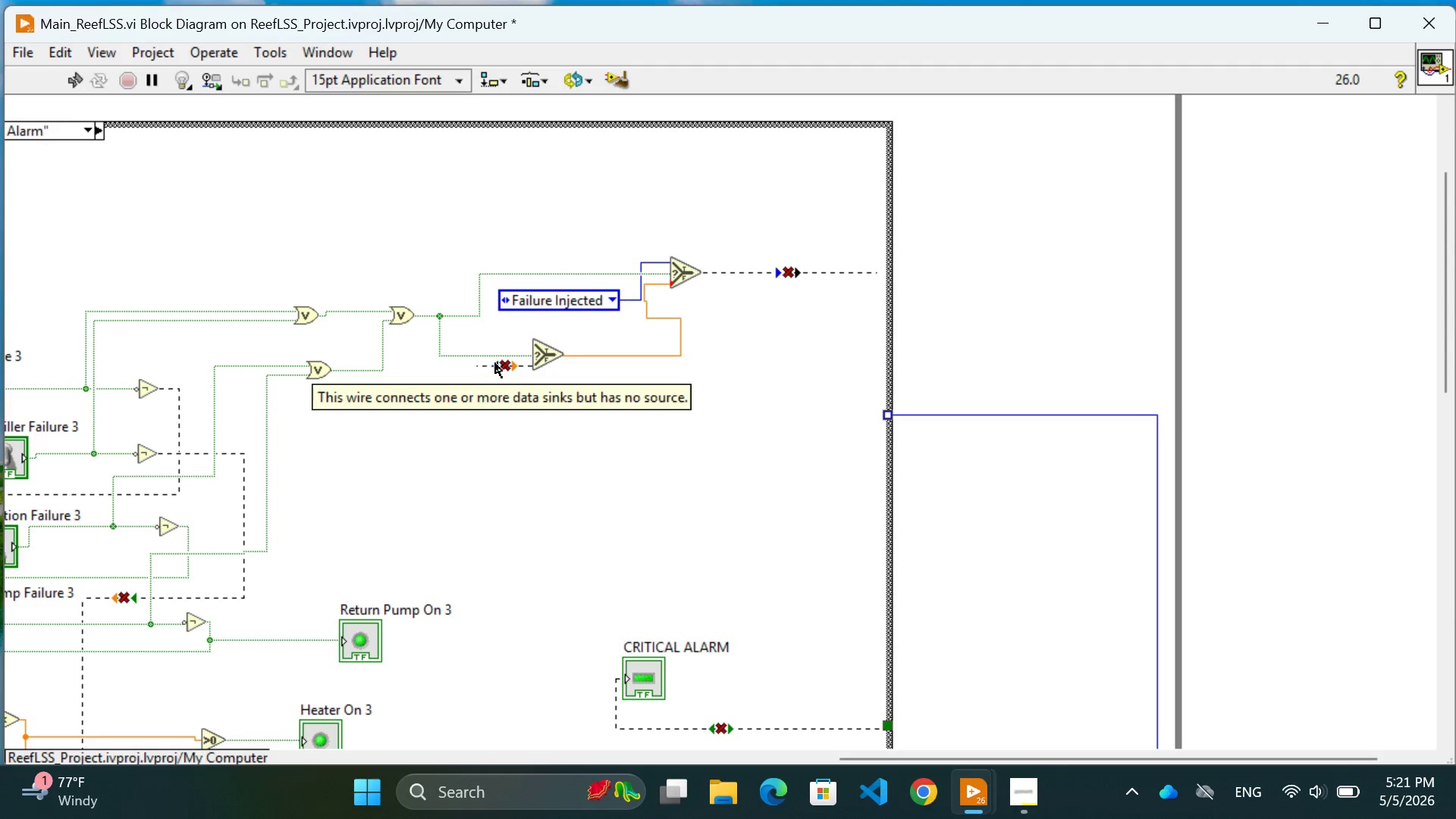 
left_click([495, 363])
 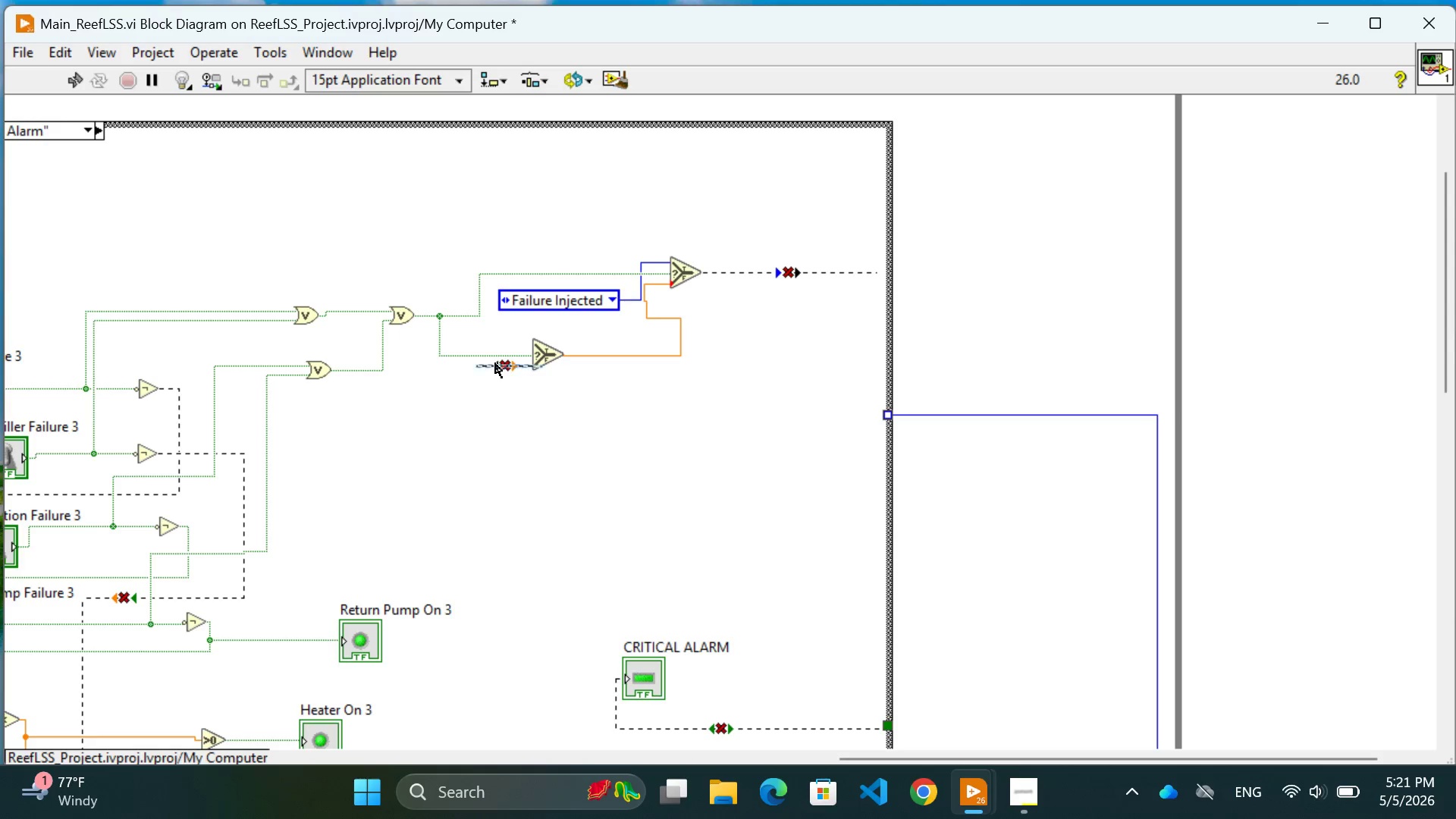 
key(Delete)
 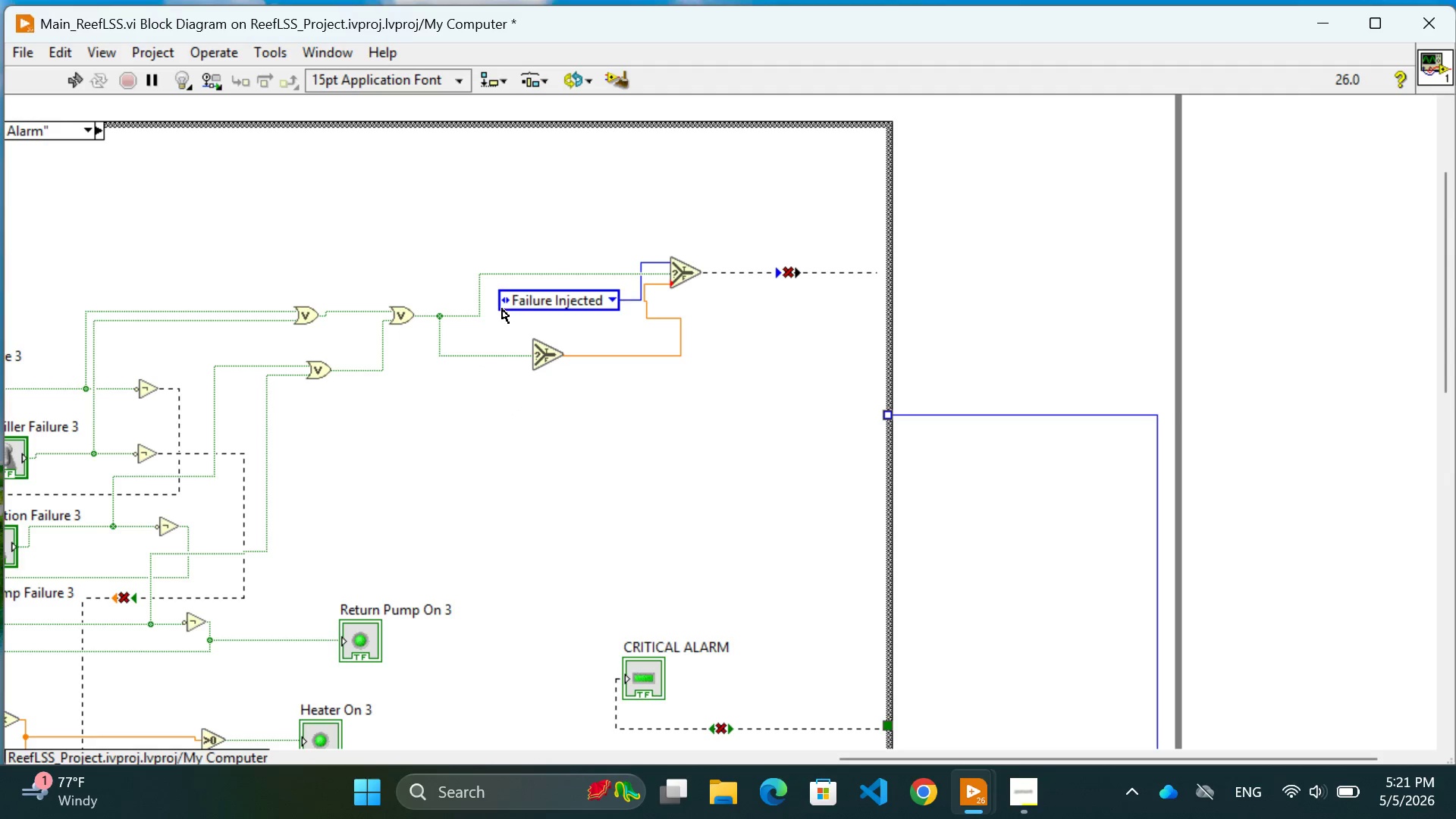 
left_click([507, 308])
 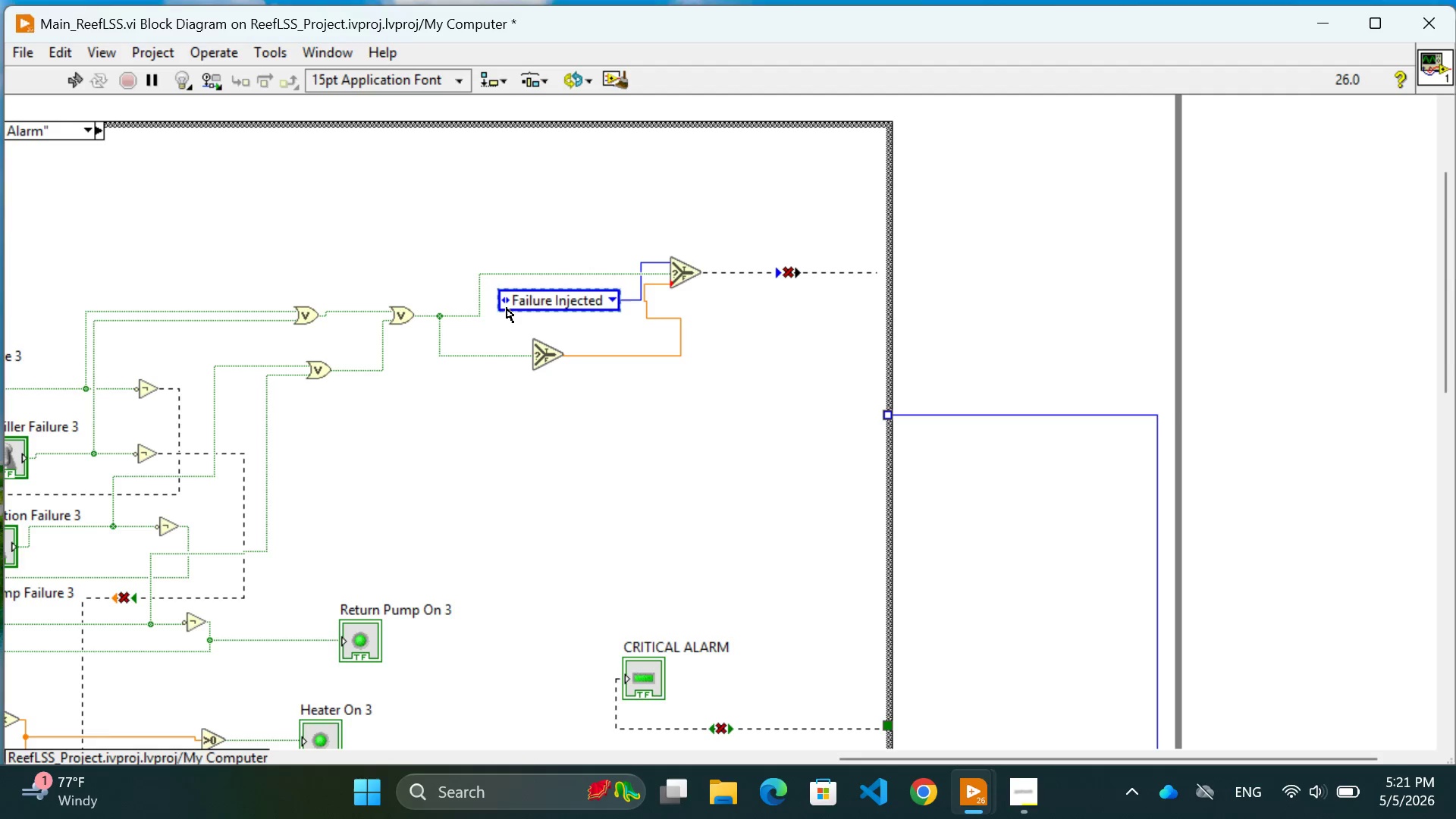 
key(Delete)
 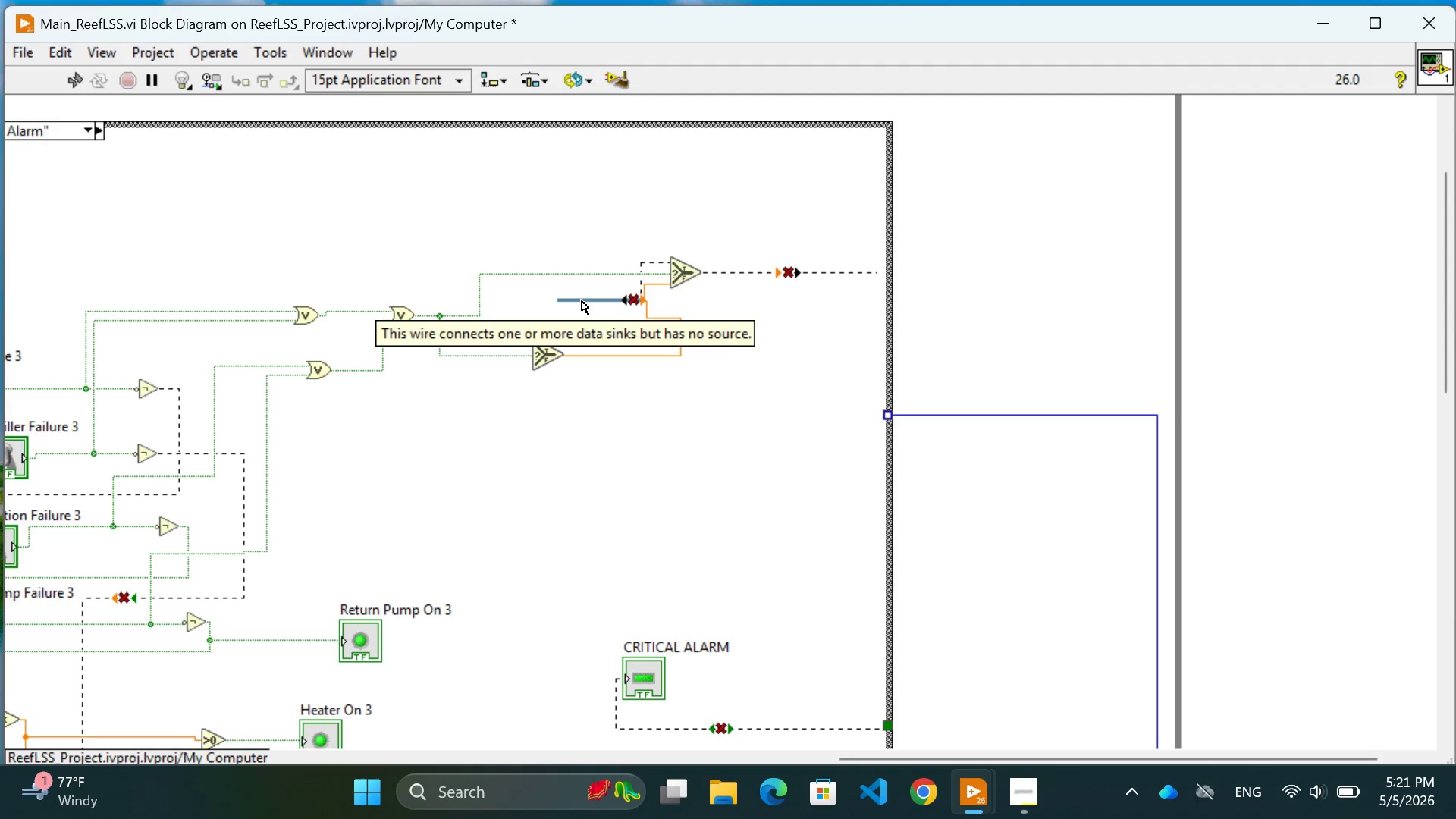 
wait(6.14)
 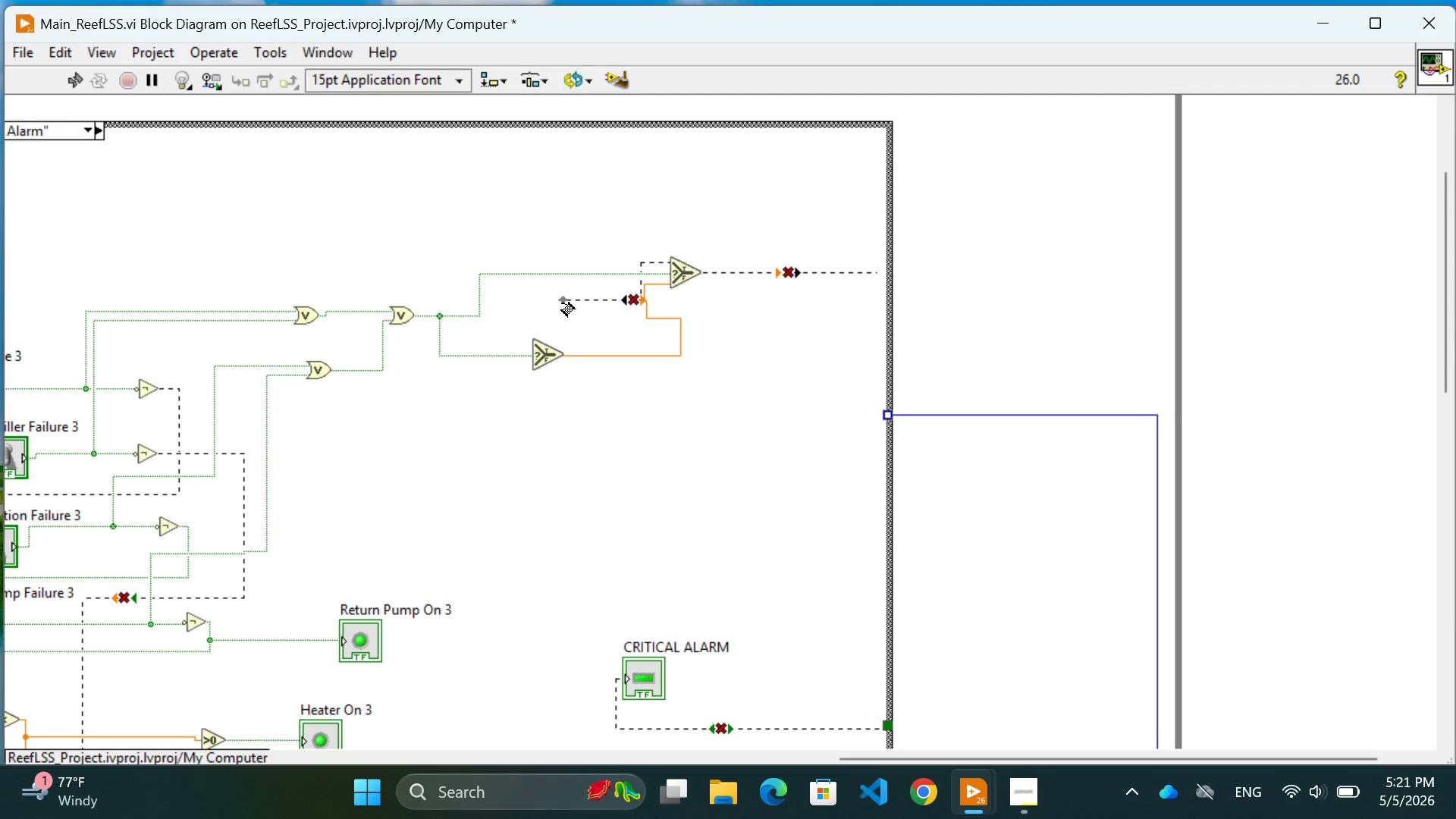 
left_click([582, 301])
 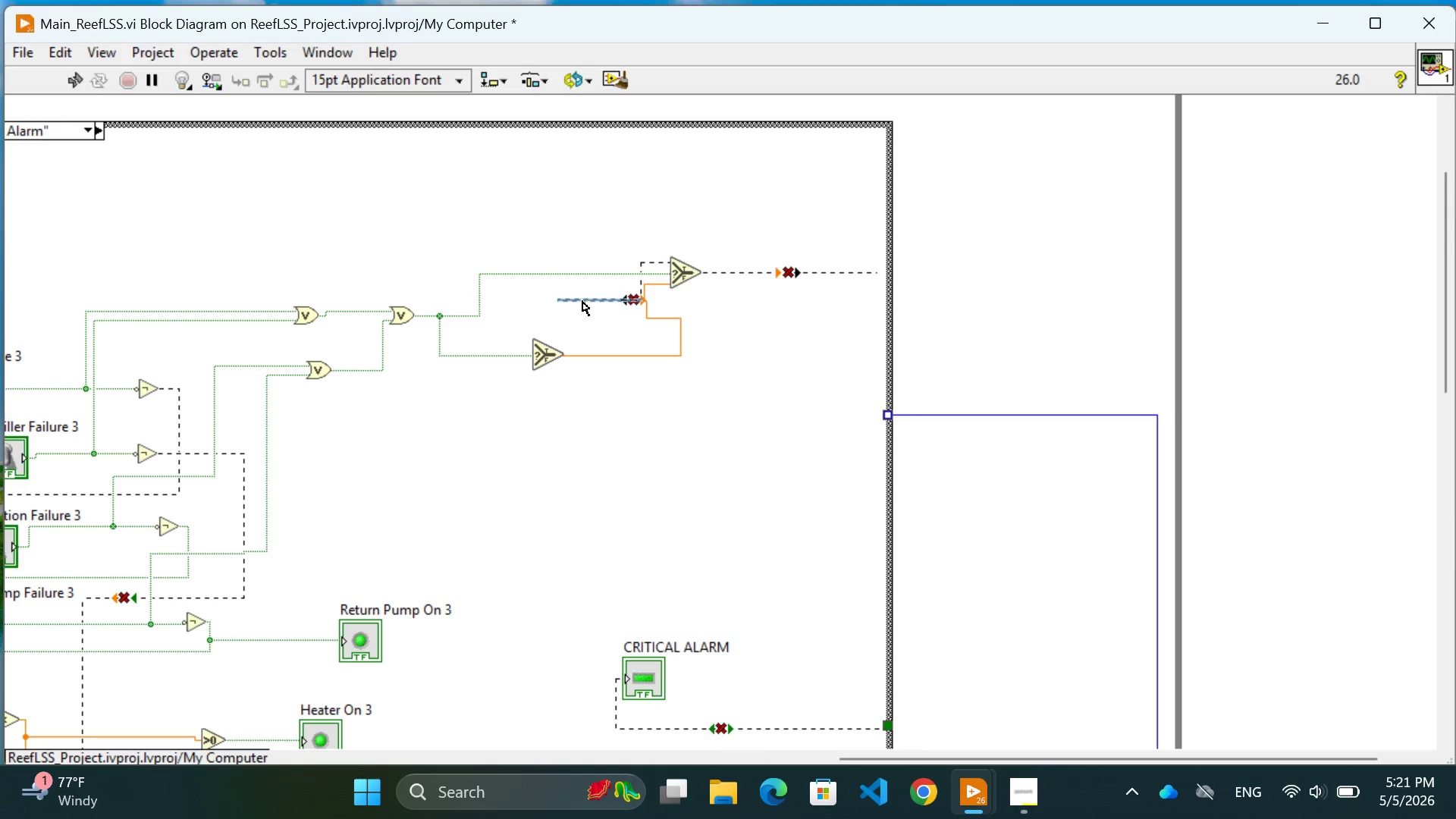 
key(Delete)
 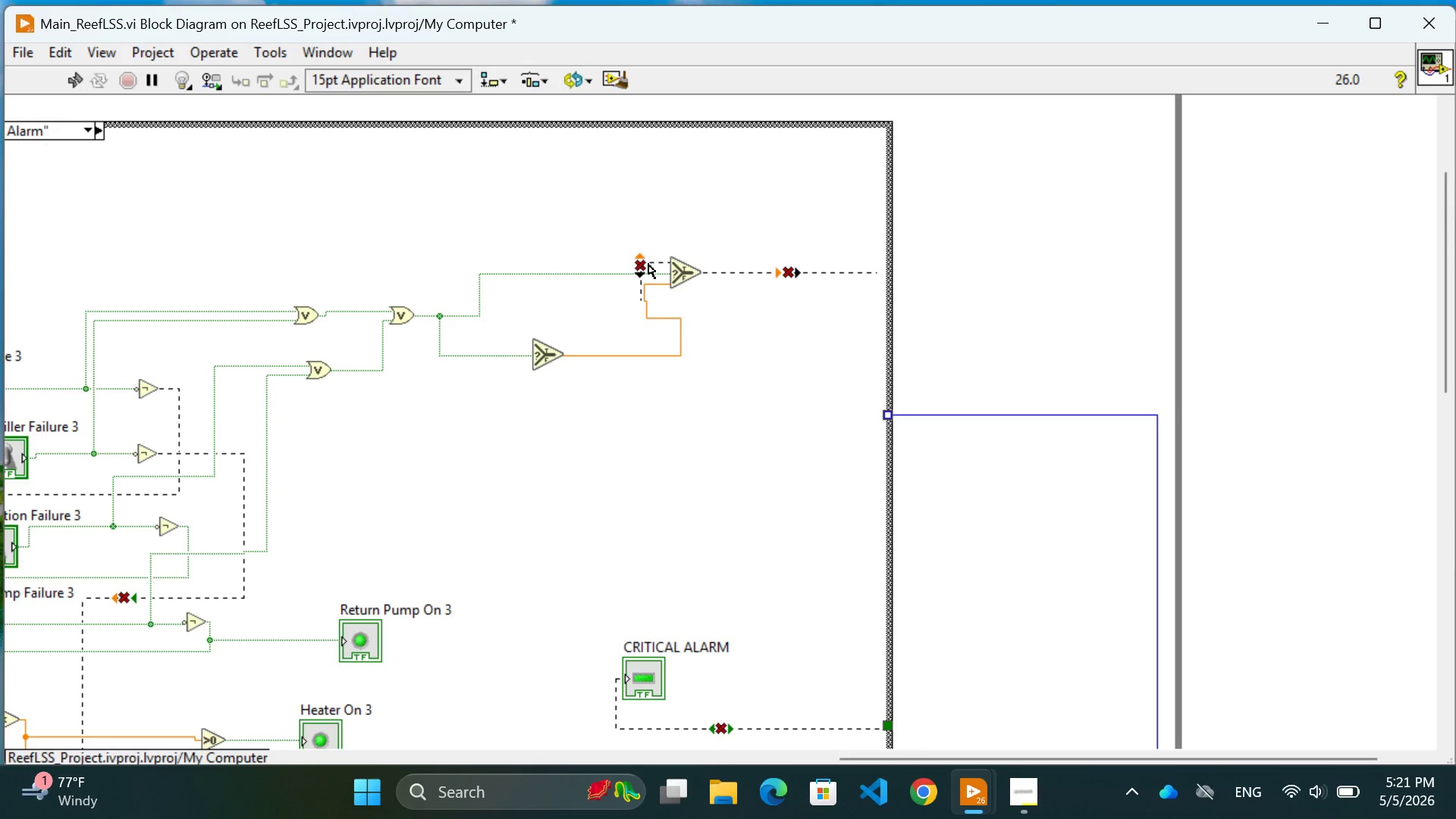 
left_click([648, 264])
 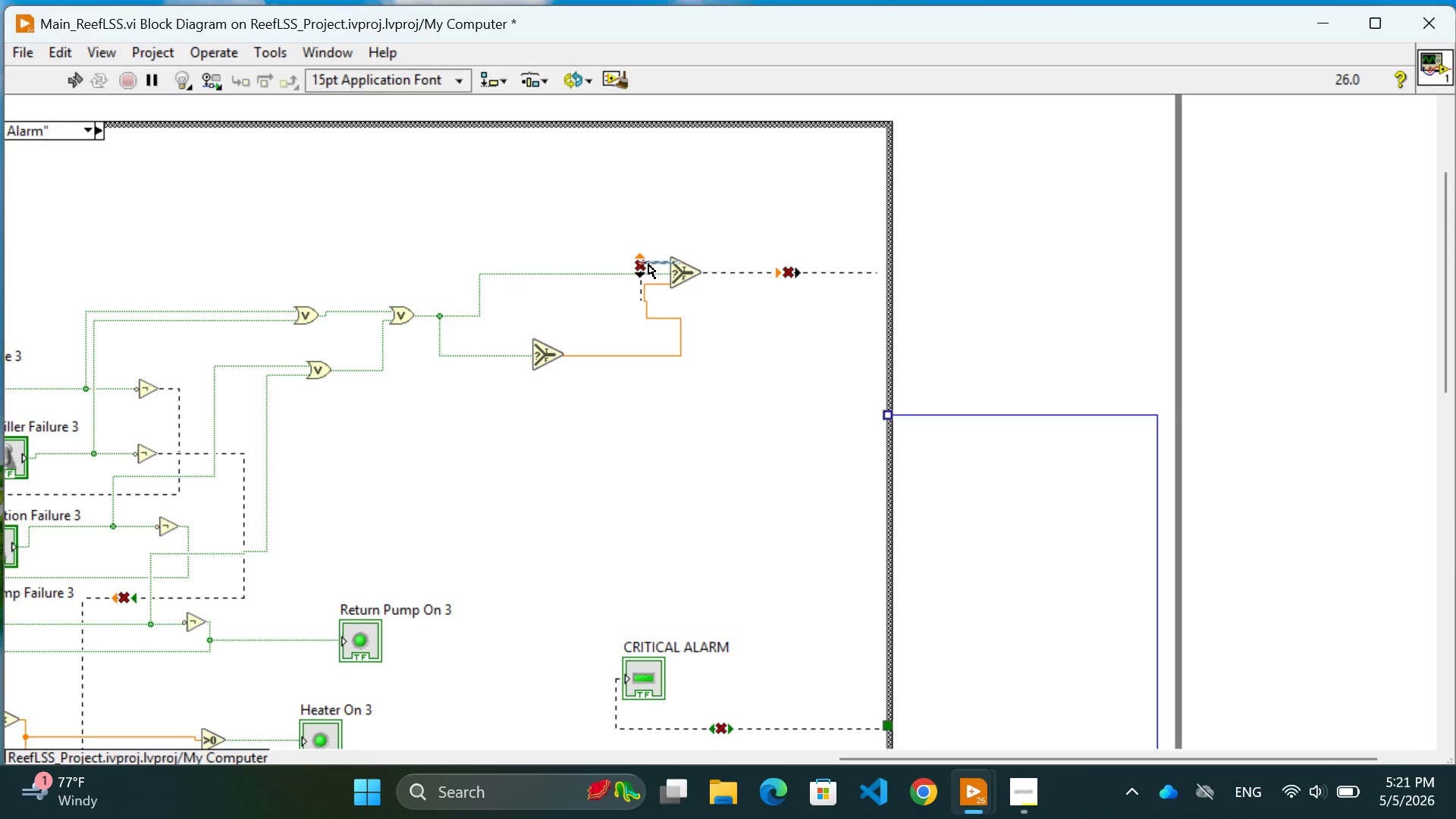 
key(Delete)
 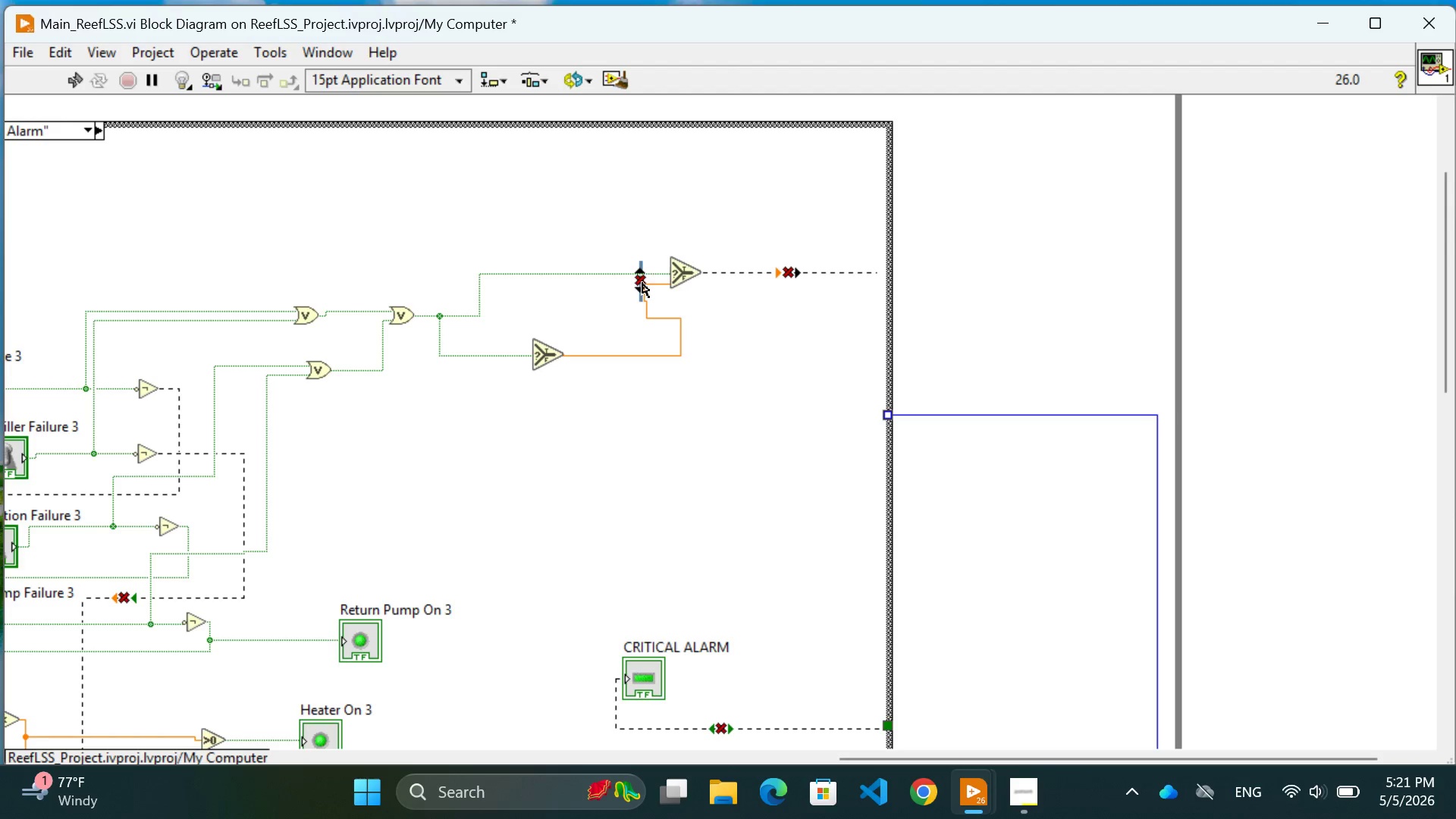 
left_click([642, 283])
 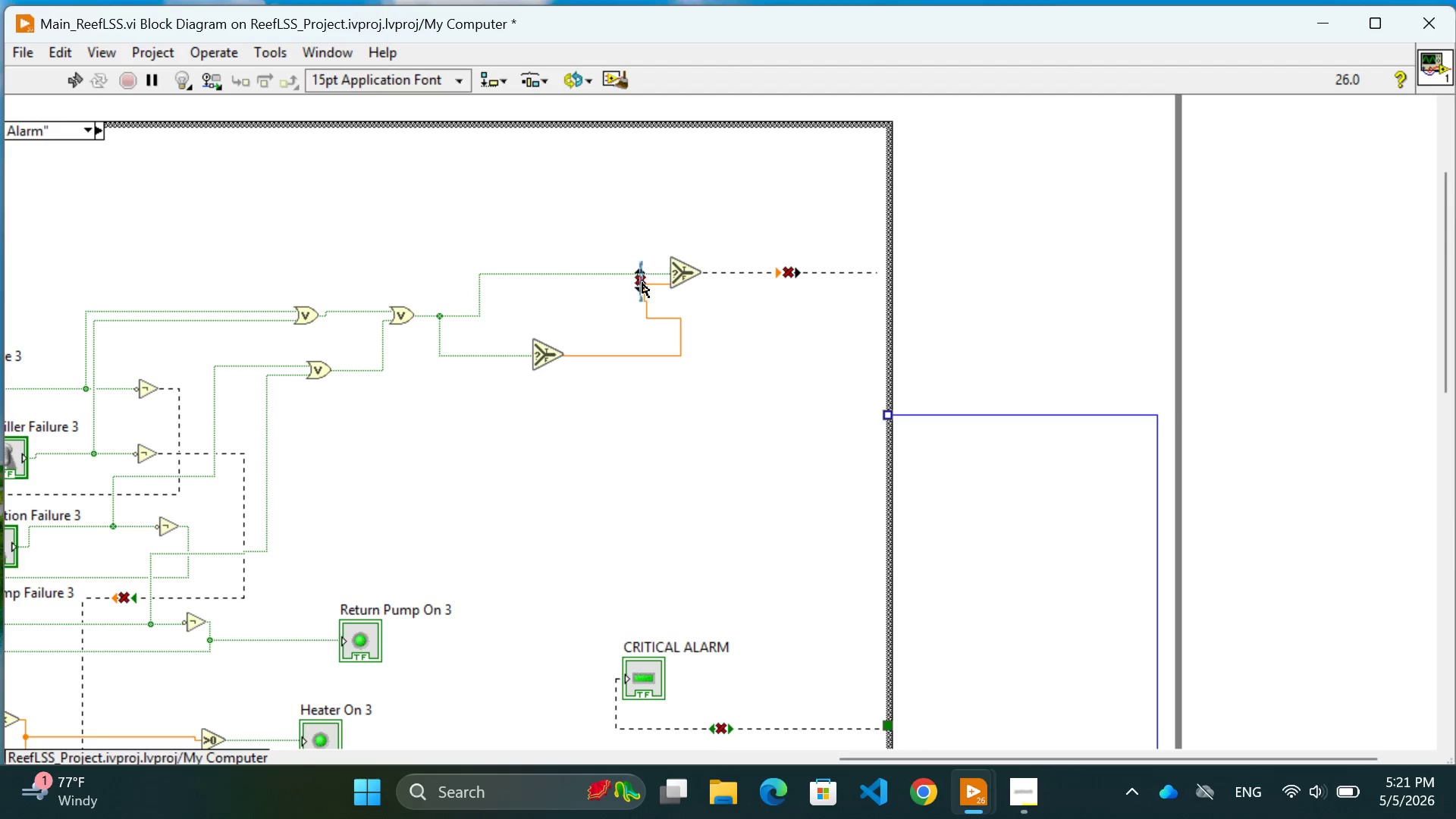 
key(Delete)
 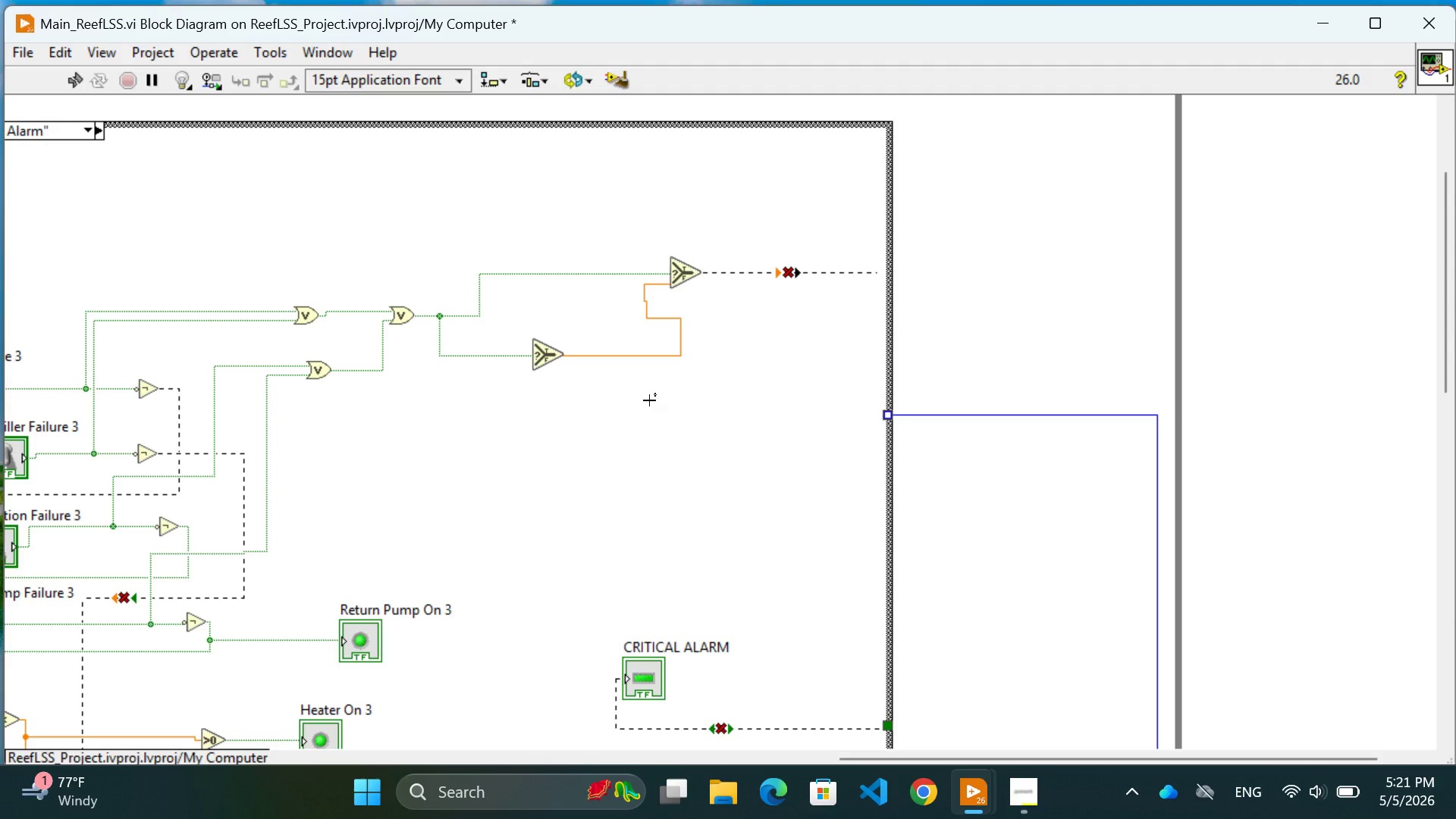 
wait(27.64)
 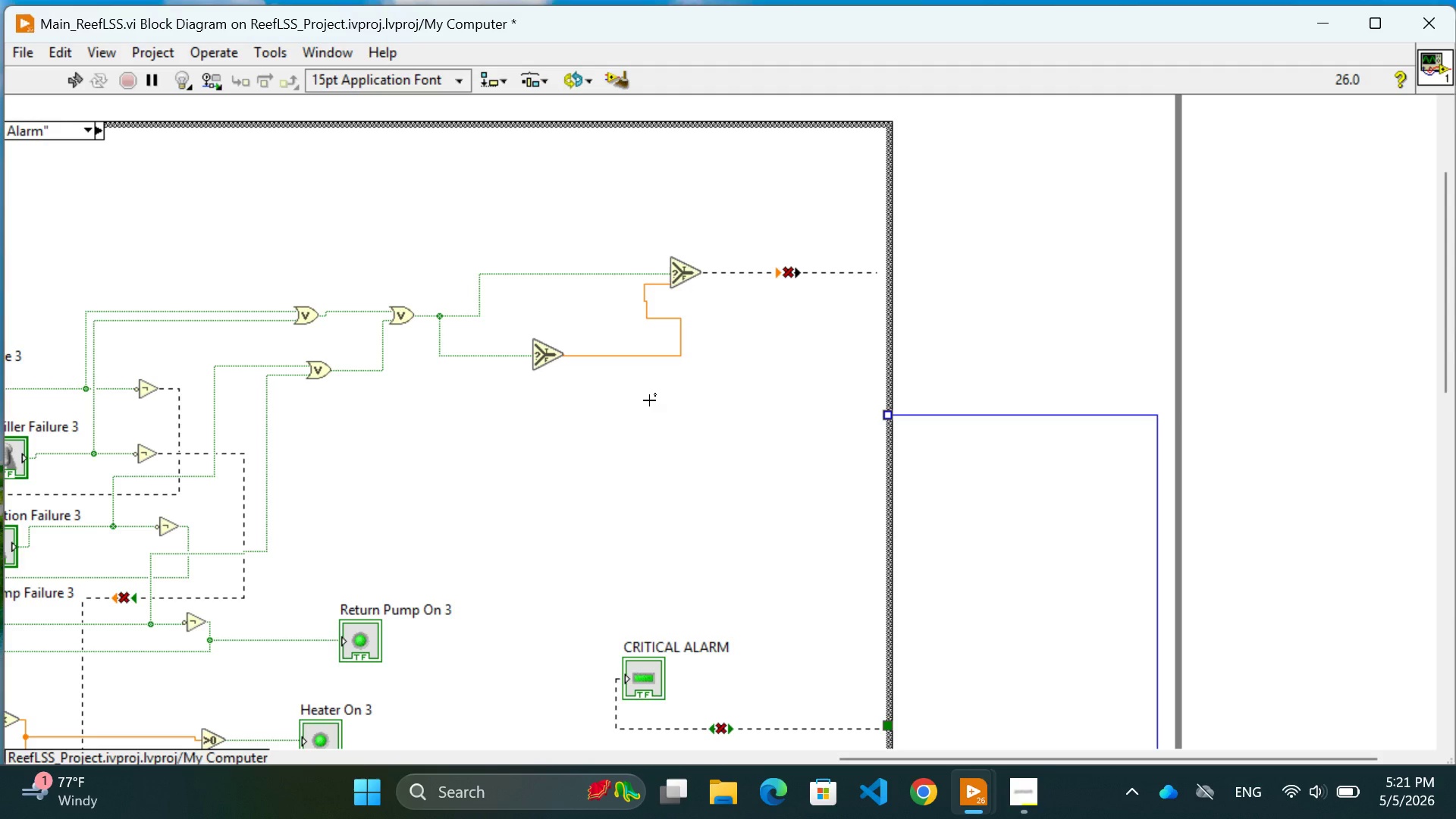 
key(Control+Z)
 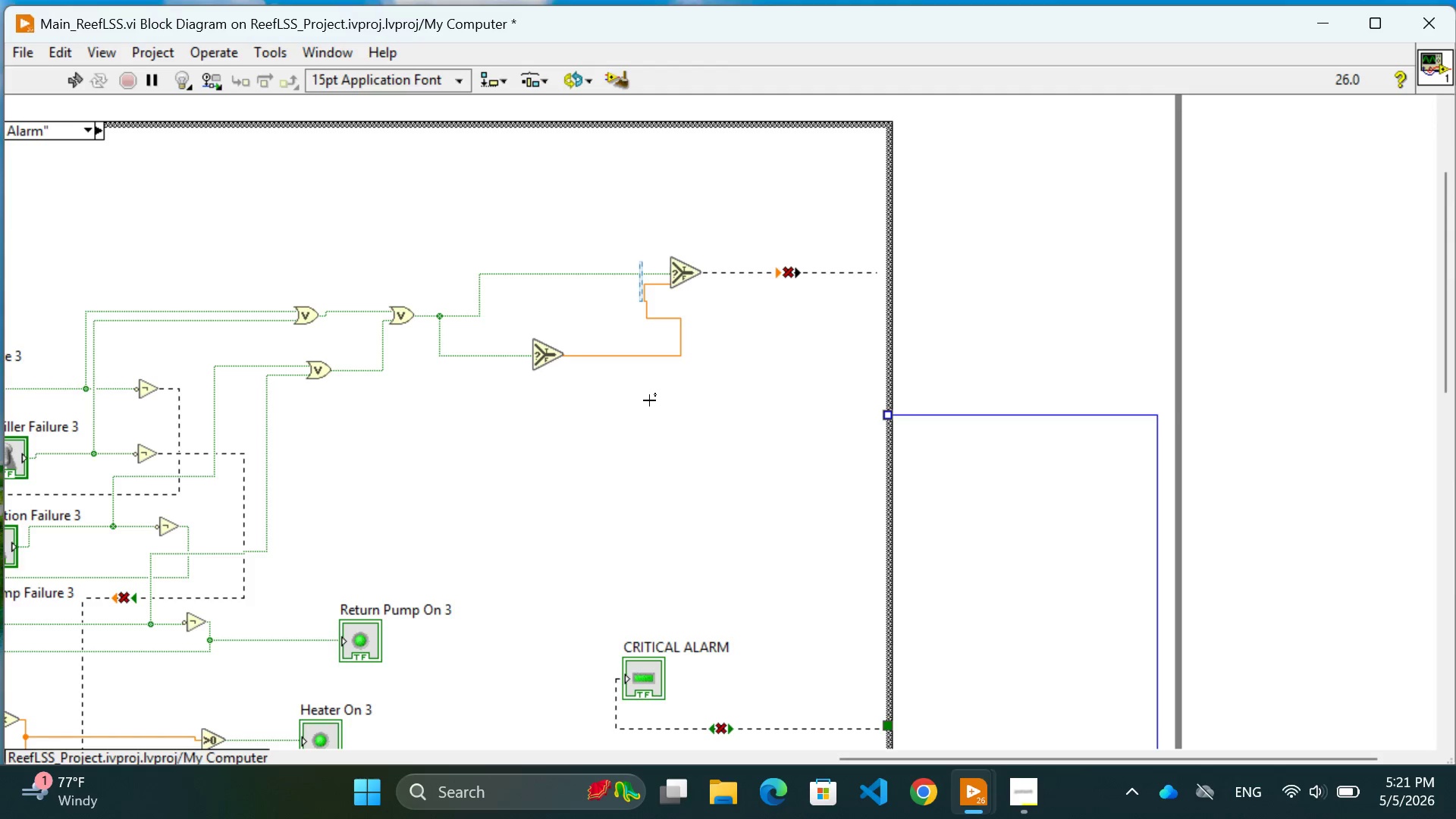 
key(Control+Z)
 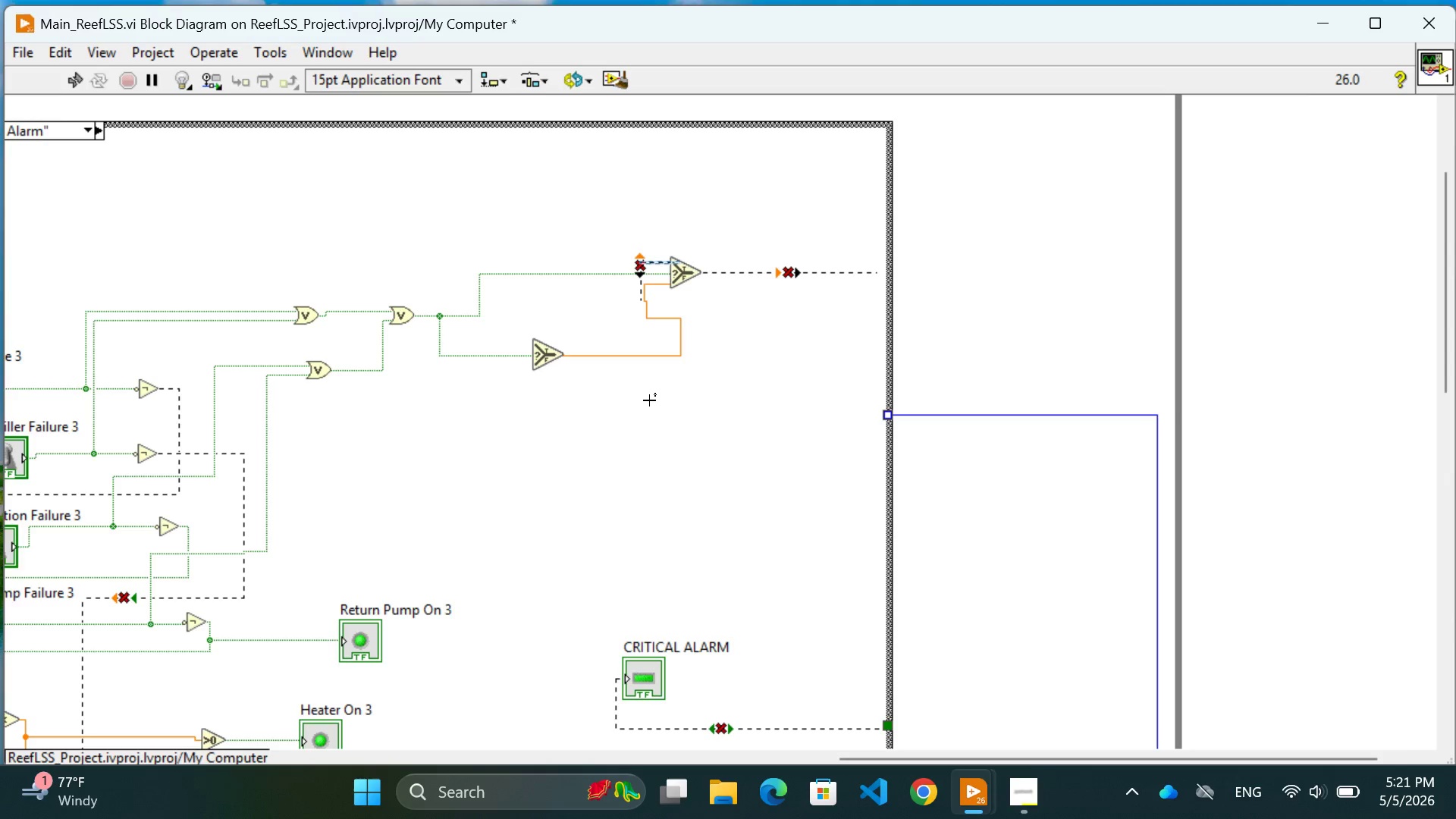 
key(Control+Z)
 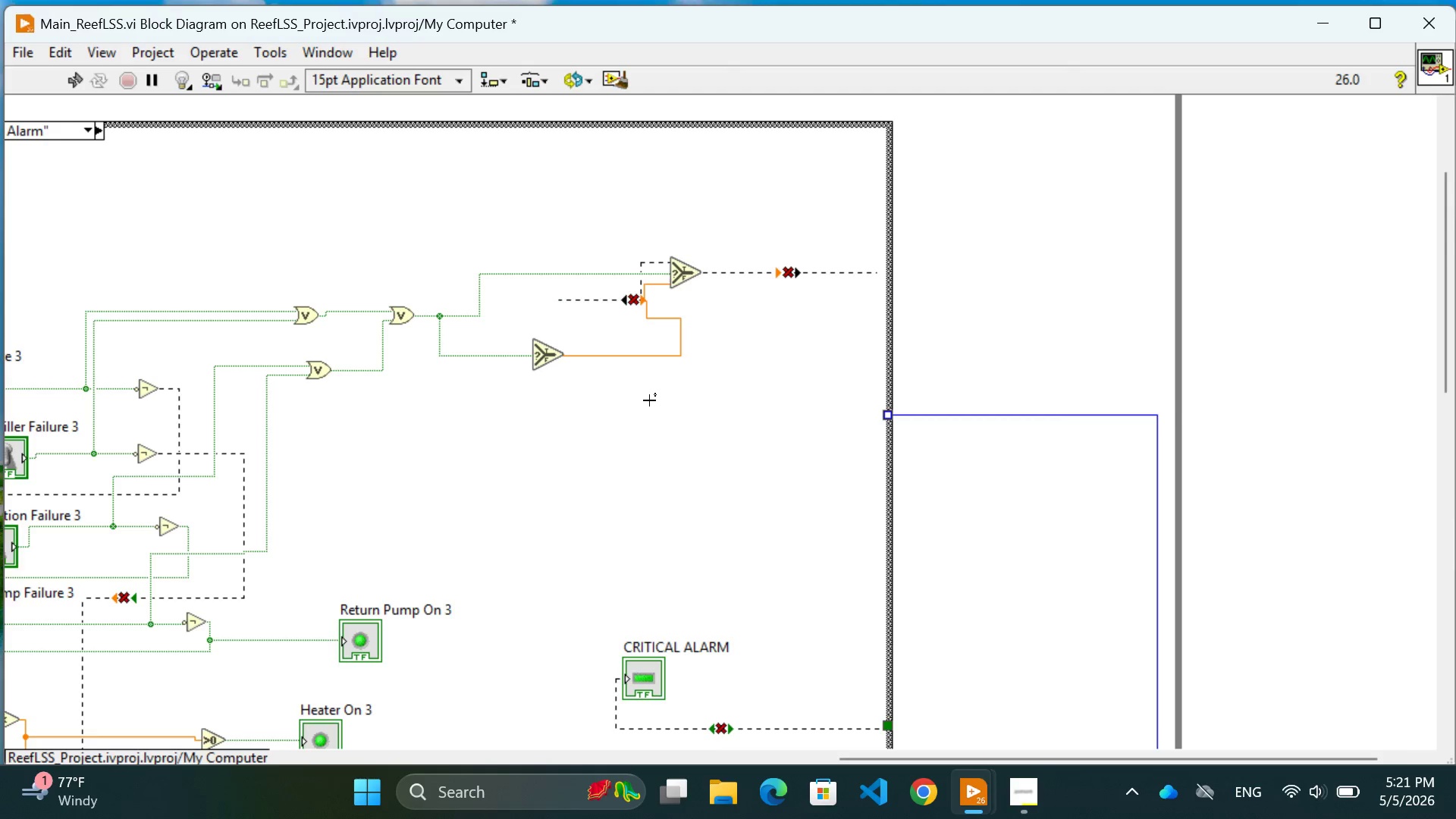 
key(Control+Z)
 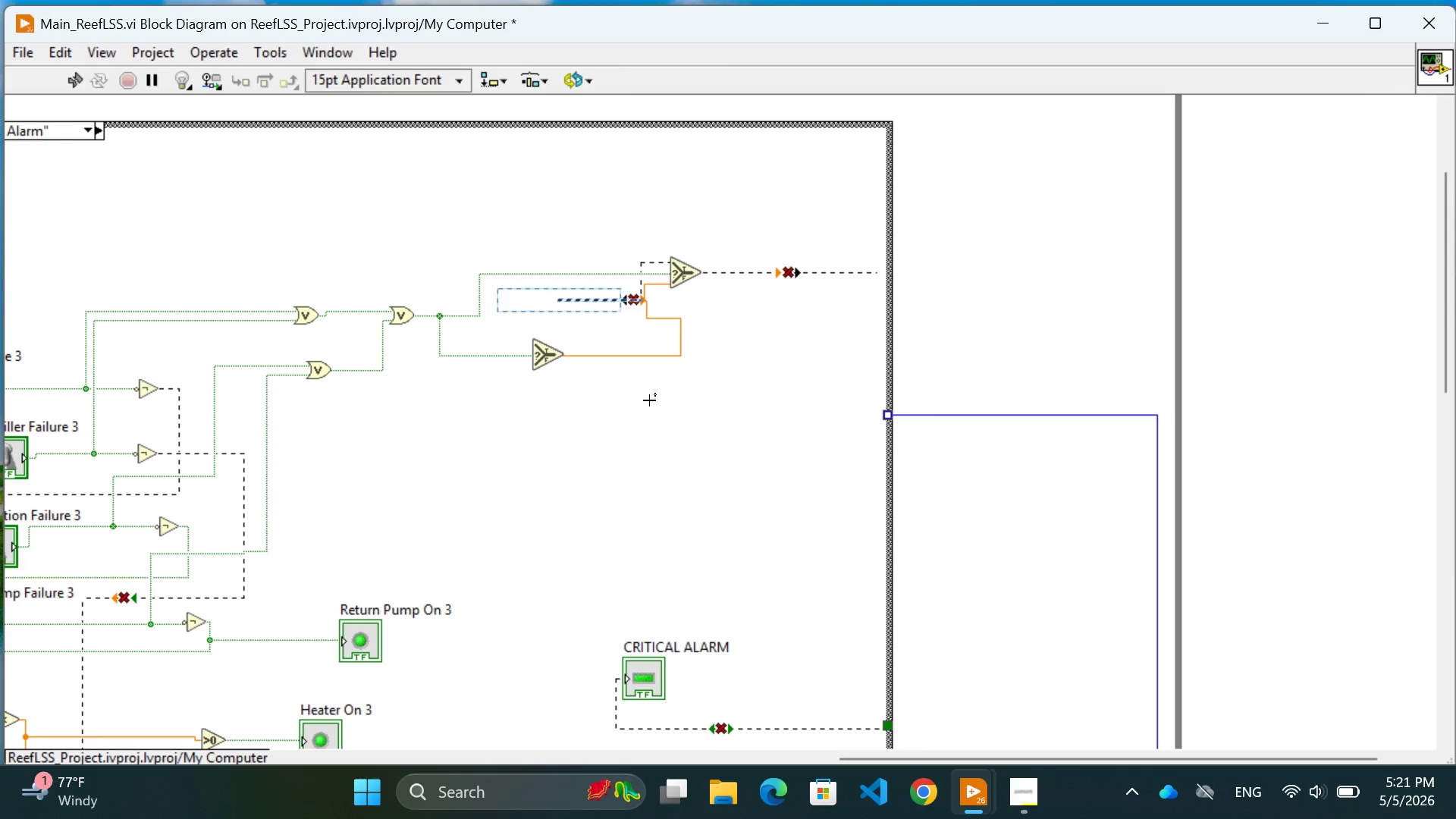 
key(Control+Z)
 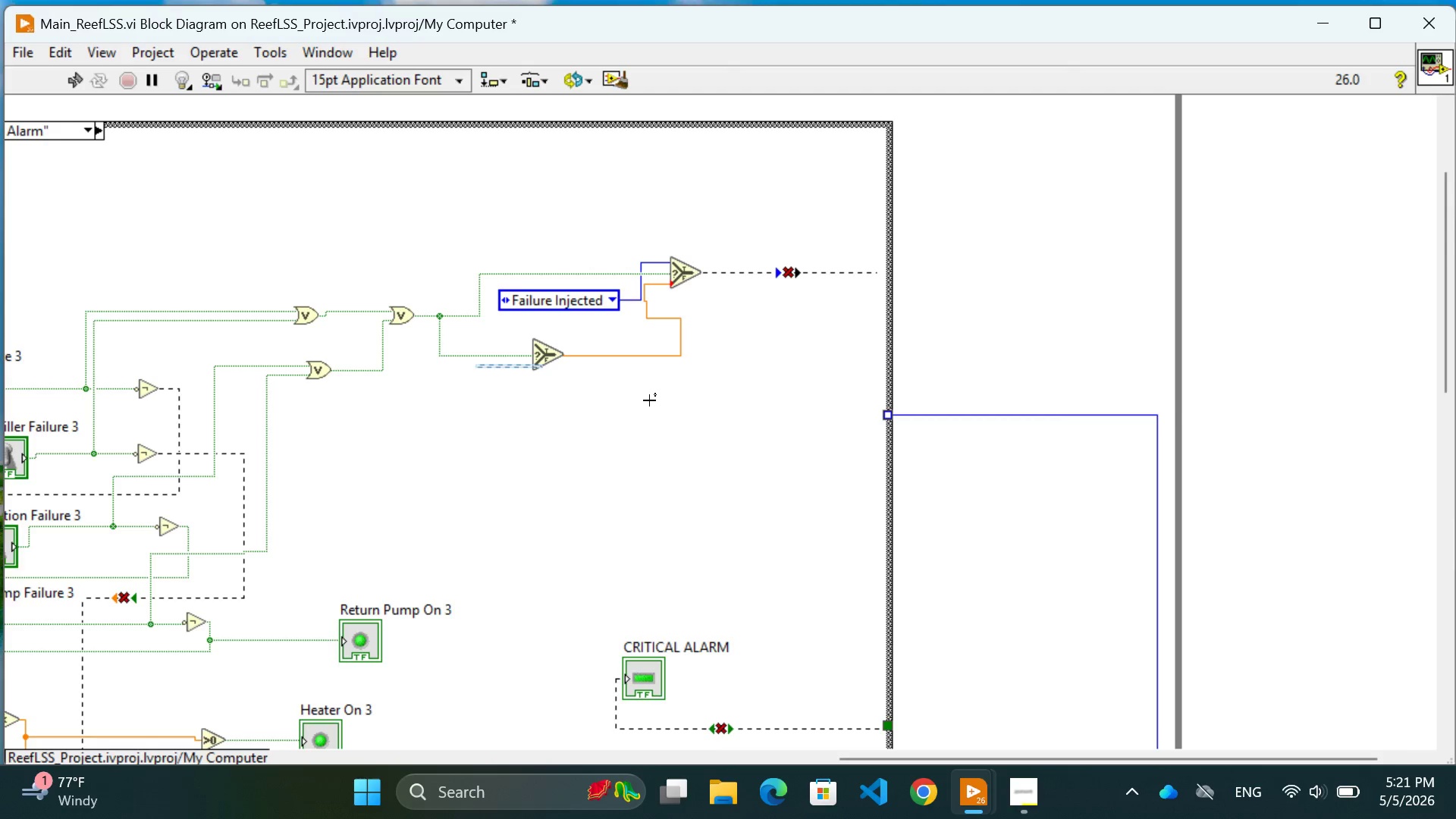 
key(Control+Z)
 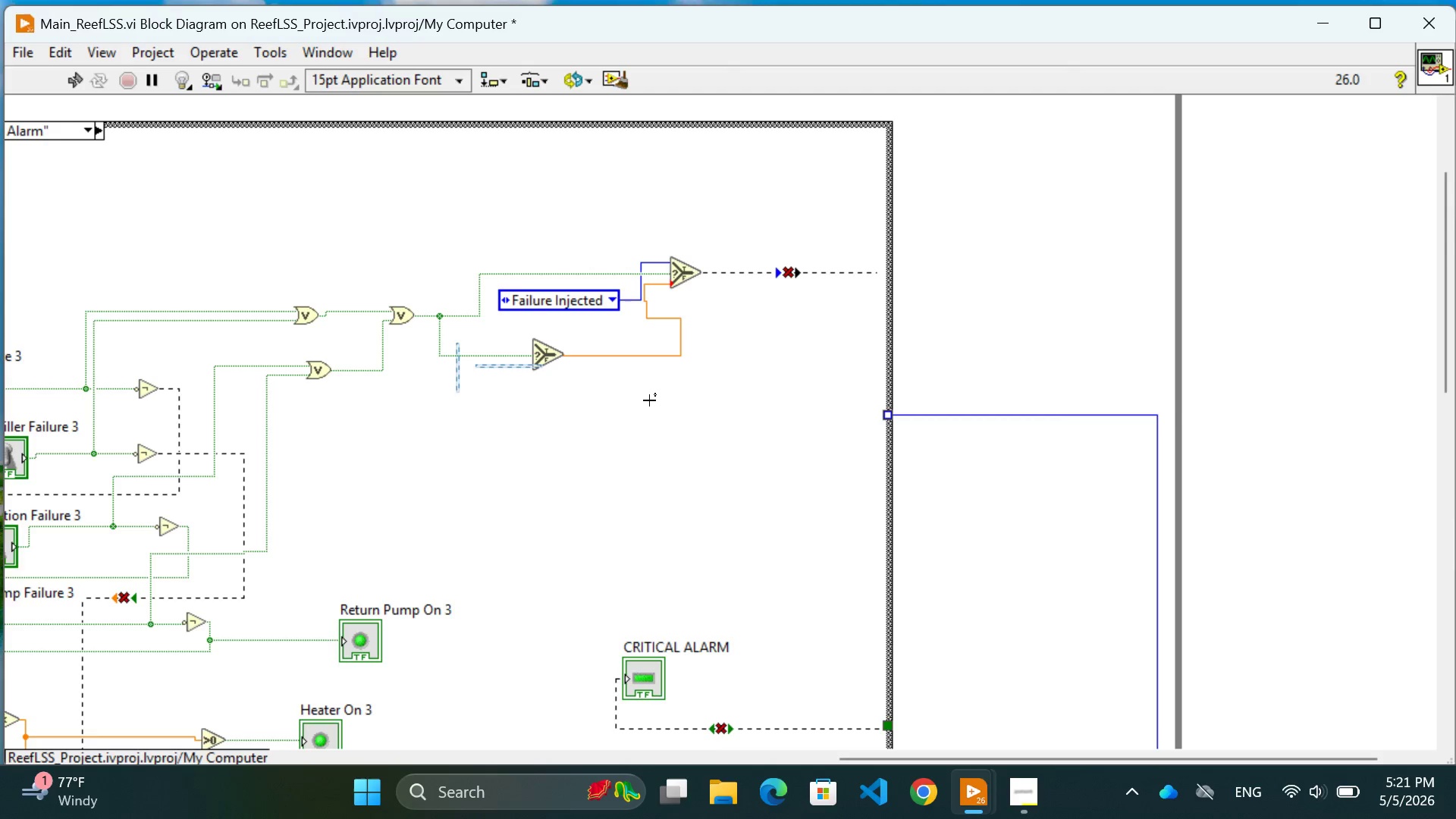 
key(Control+Z)
 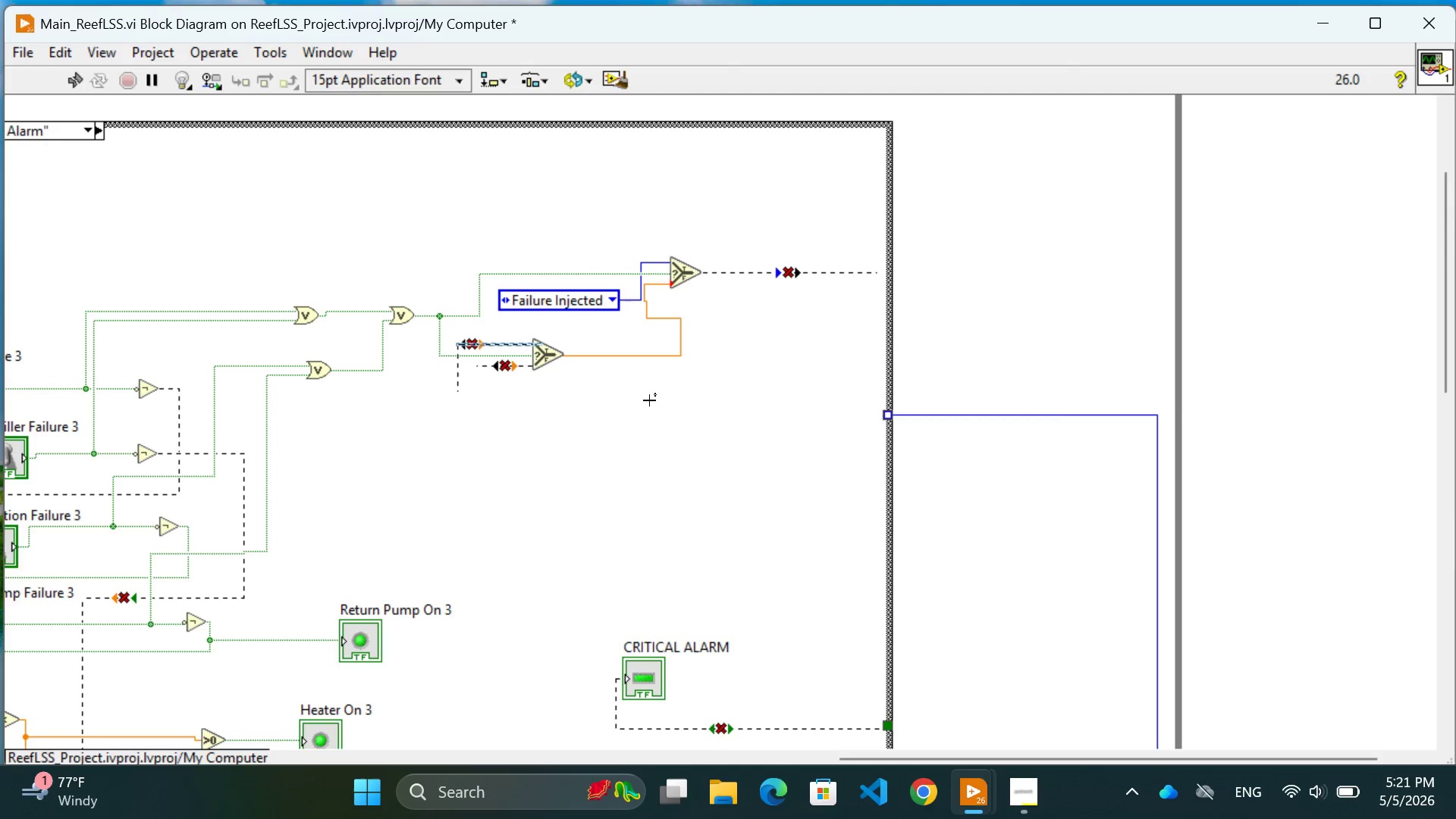 
key(Control+Z)
 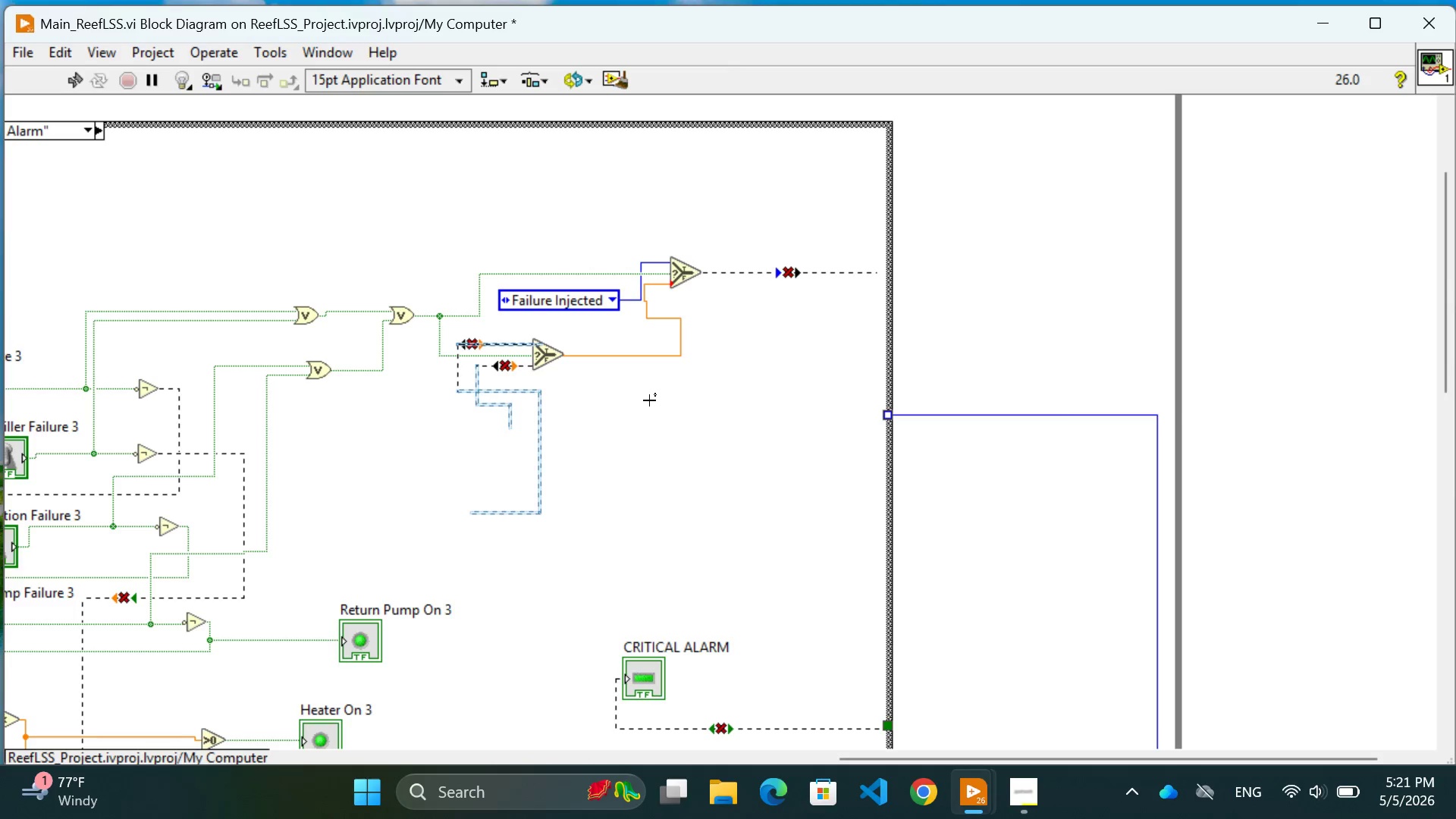 
key(Control+Z)
 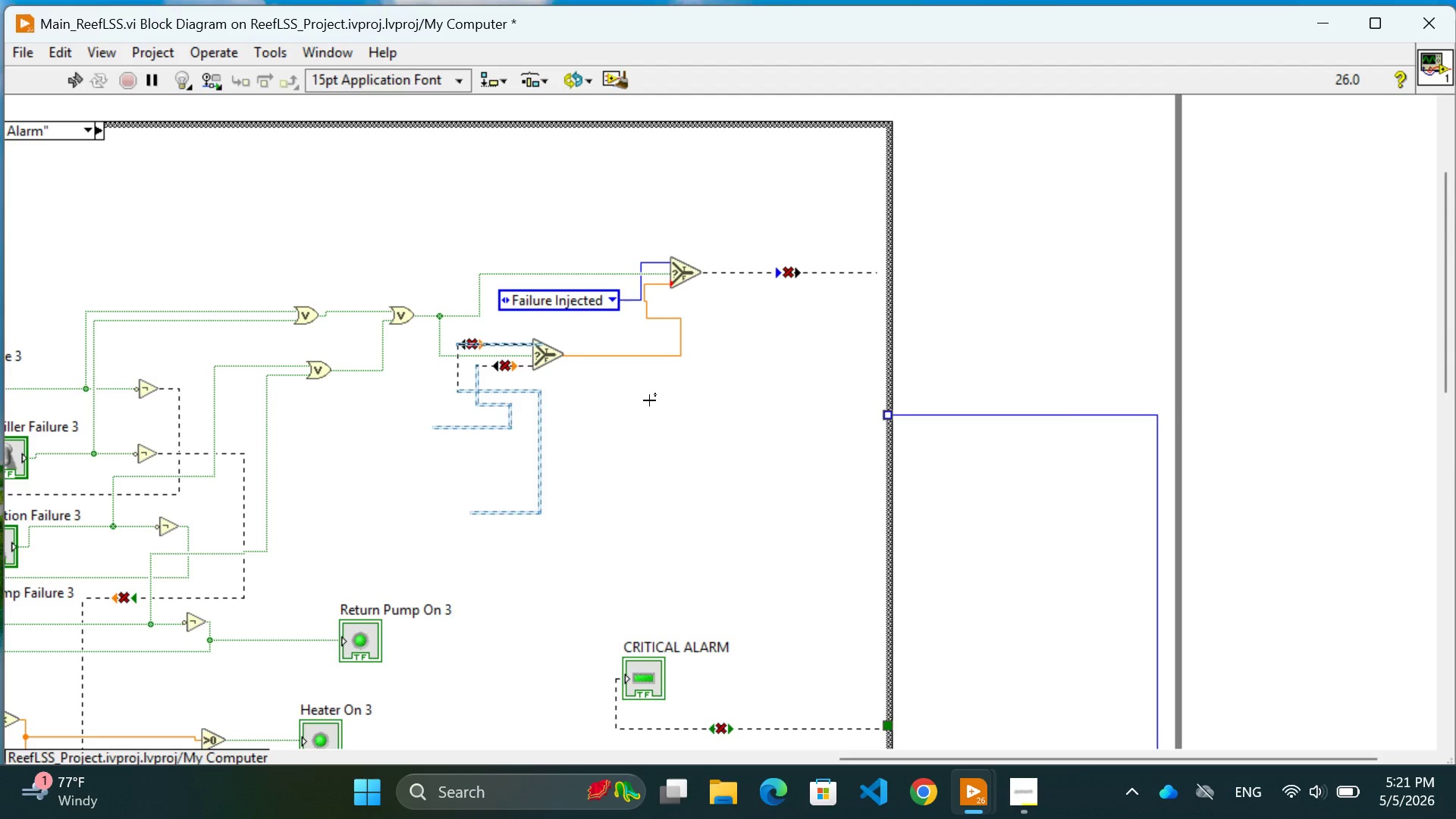 
key(Control+Z)
 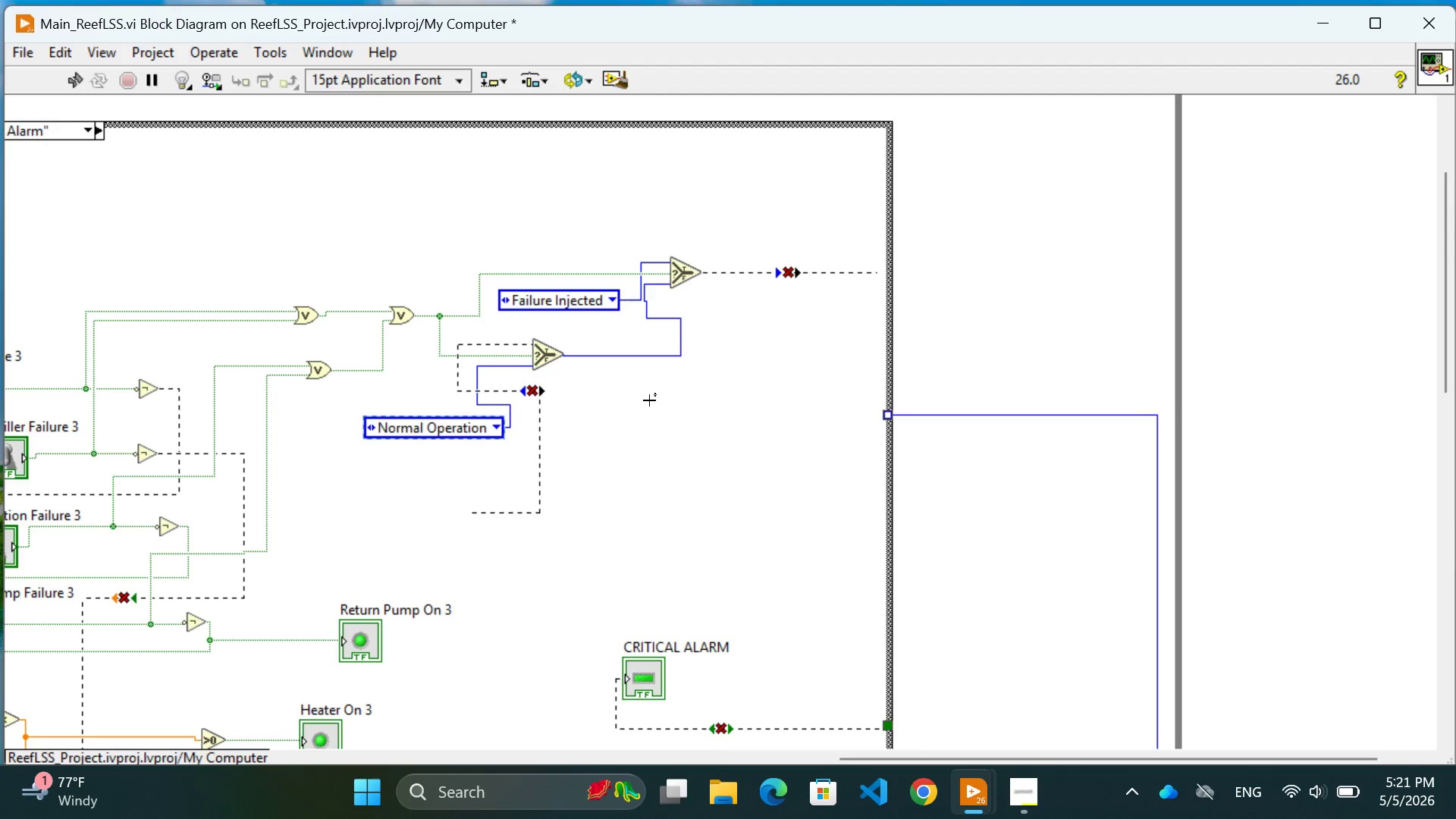 
key(Control+Z)
 